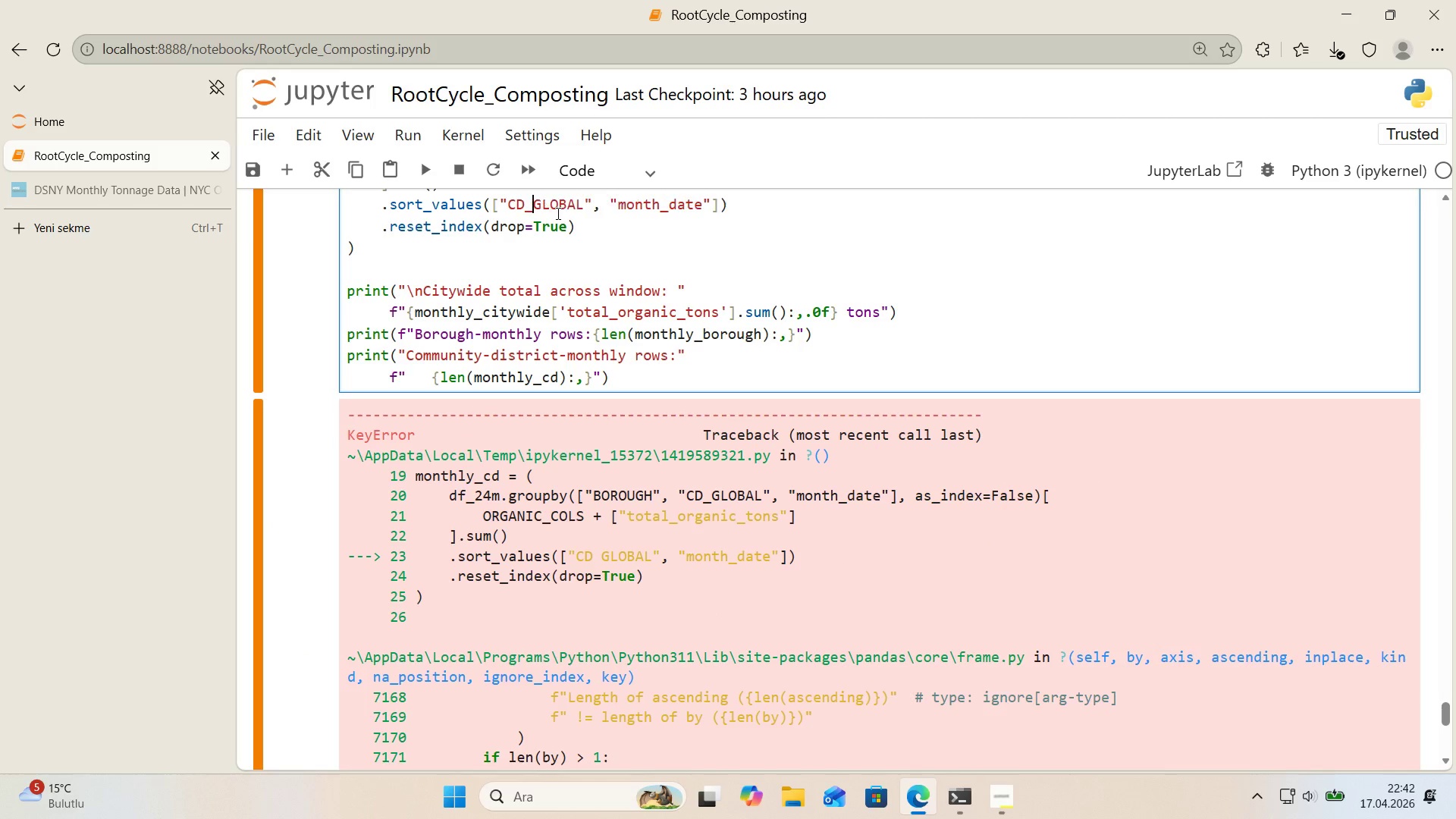 
key(Shift+Minus)
 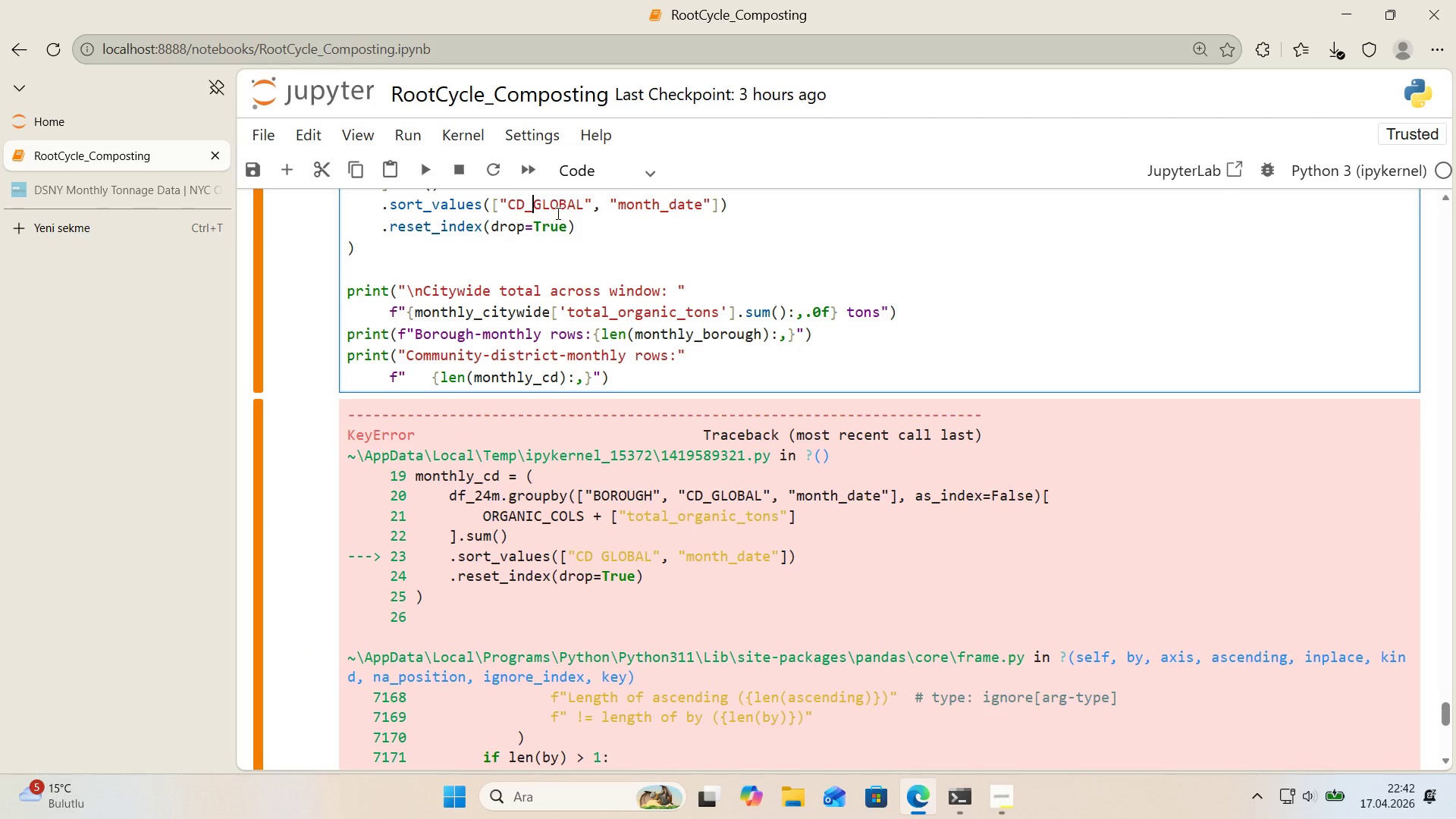 
key(Shift+Enter)
 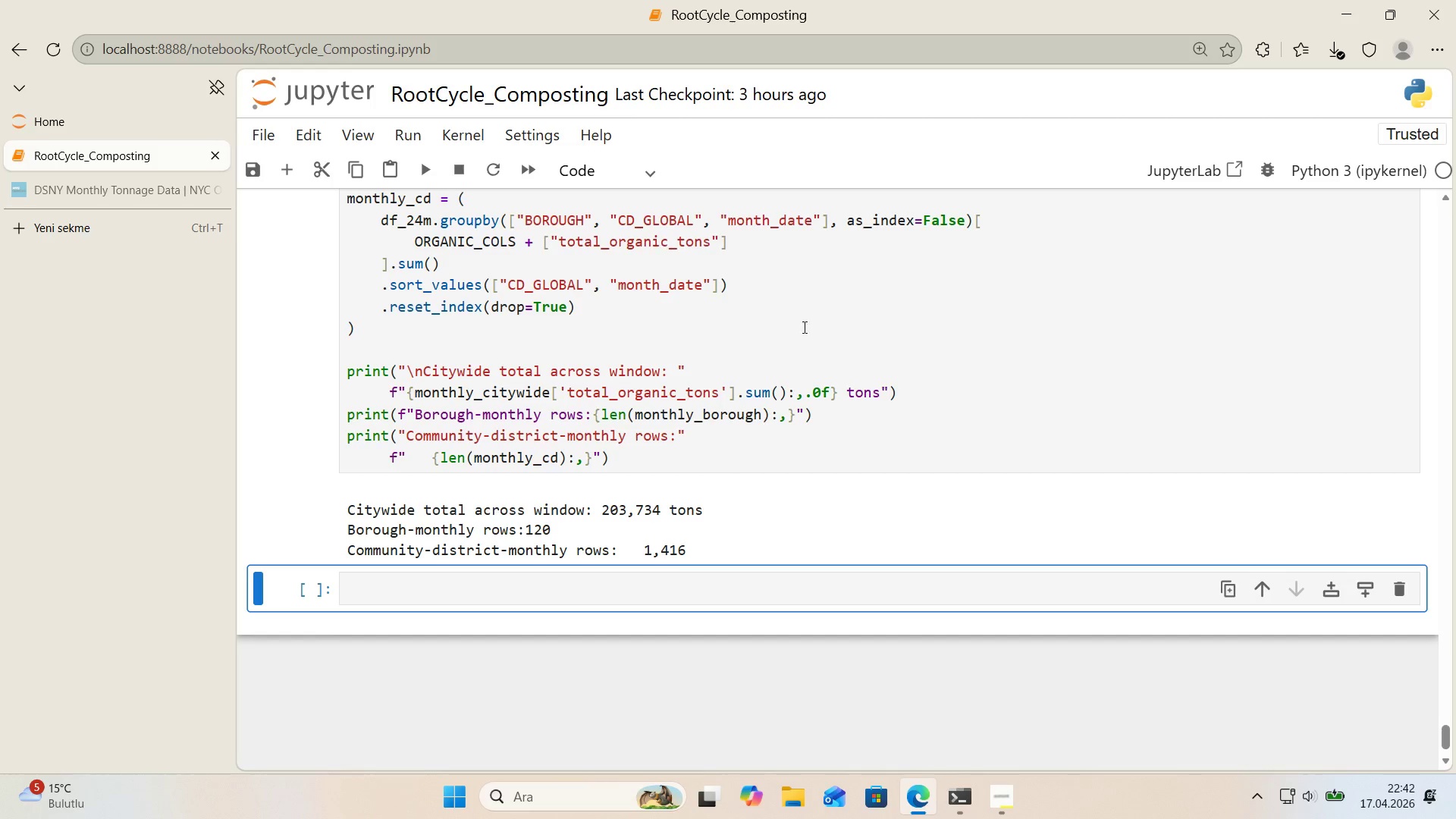 
scroll: coordinate [817, 333], scroll_direction: up, amount: 2.0
 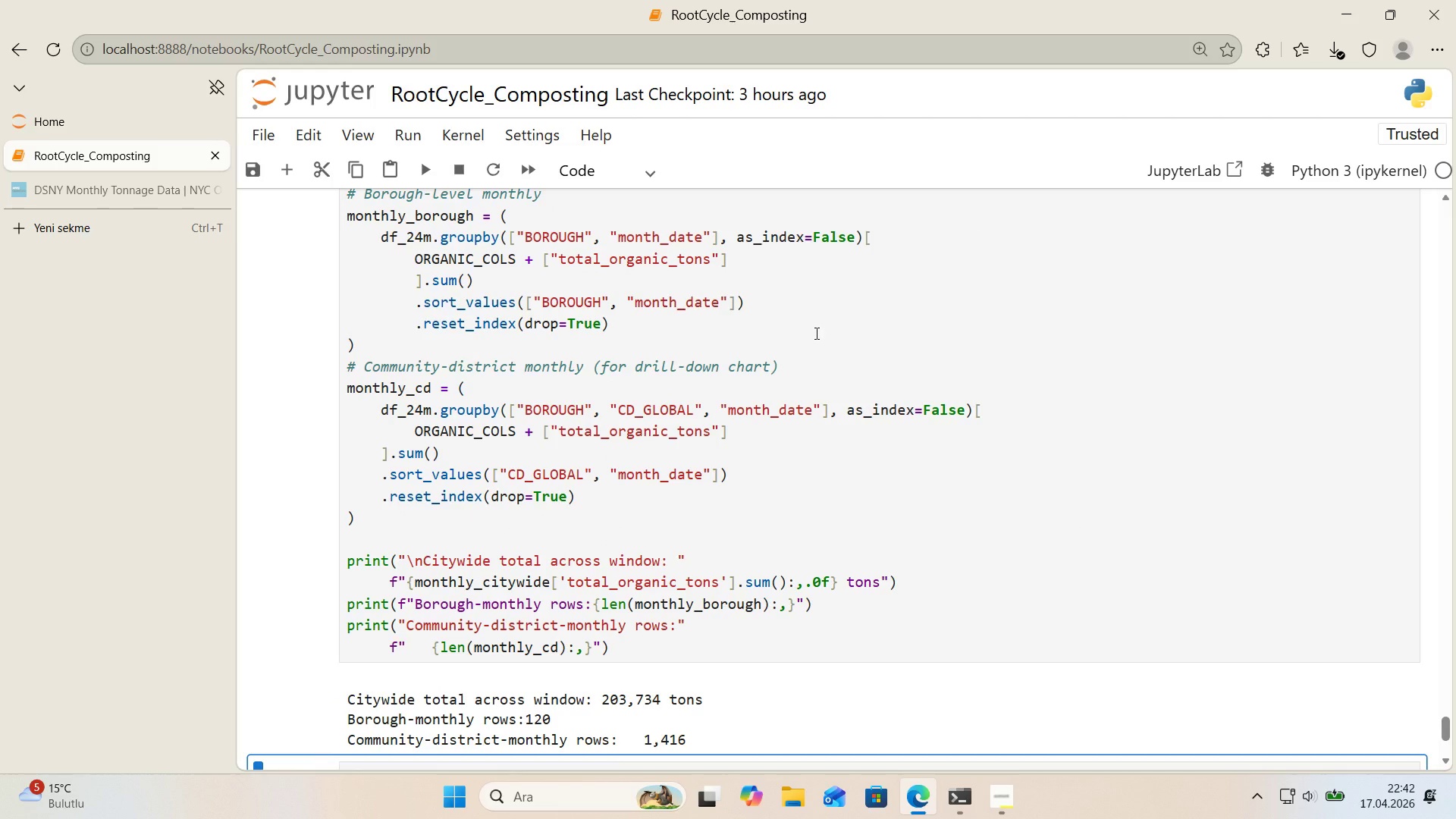 
scroll: coordinate [816, 333], scroll_direction: down, amount: 1.0
 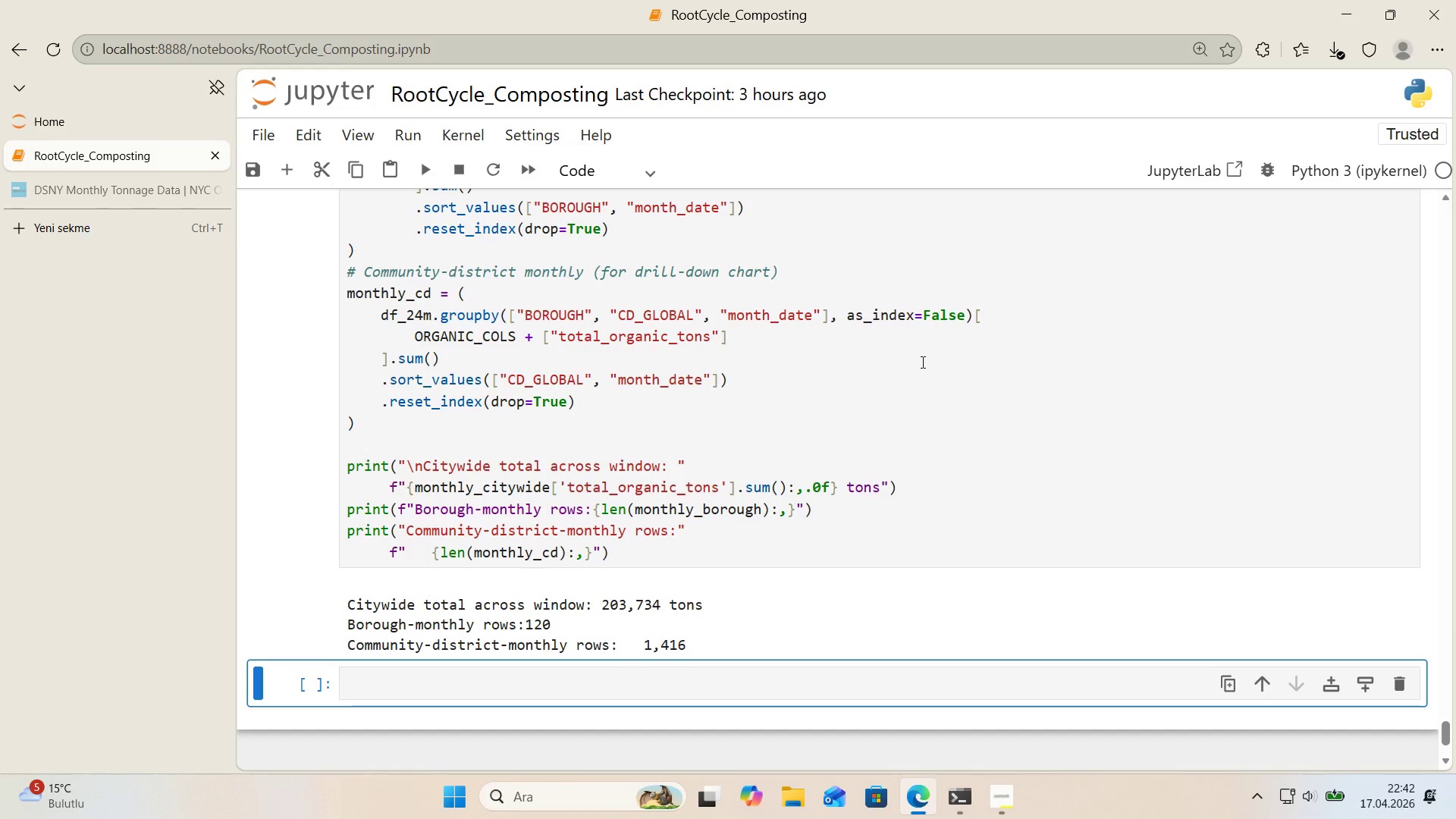 
wait(31.84)
 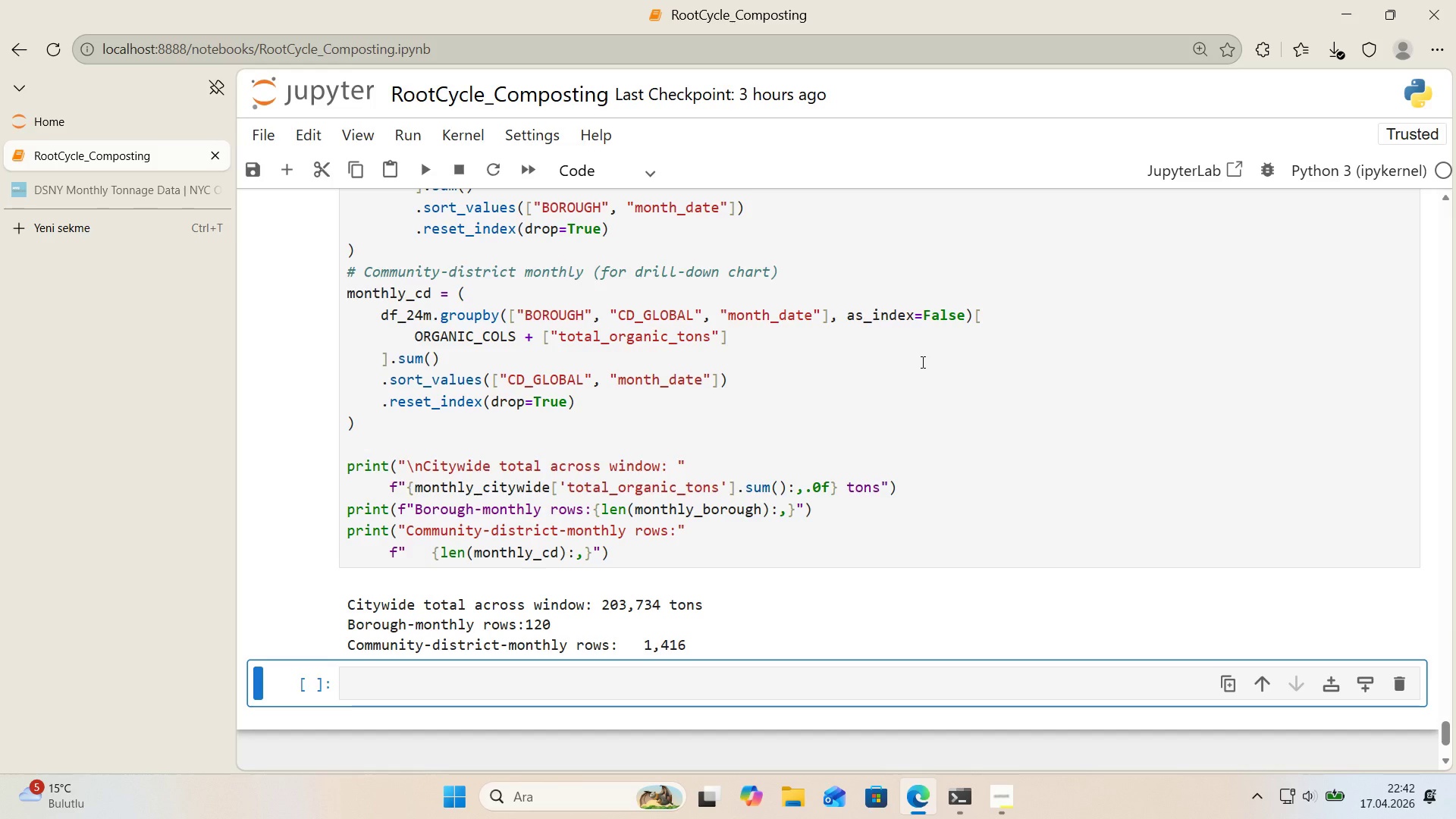 
scroll: coordinate [971, 312], scroll_direction: down, amount: 1.0
 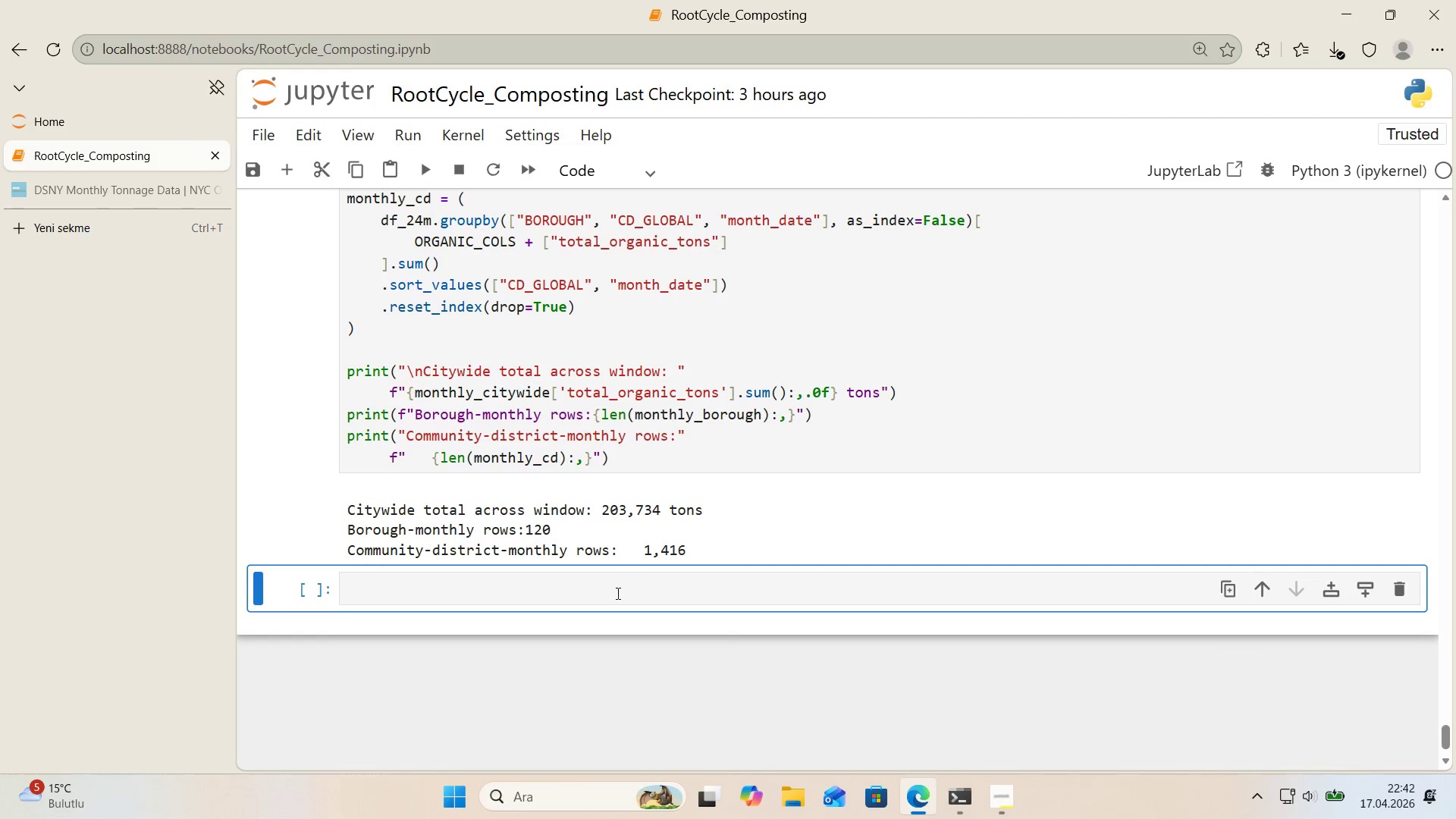 
left_click([623, 588])
 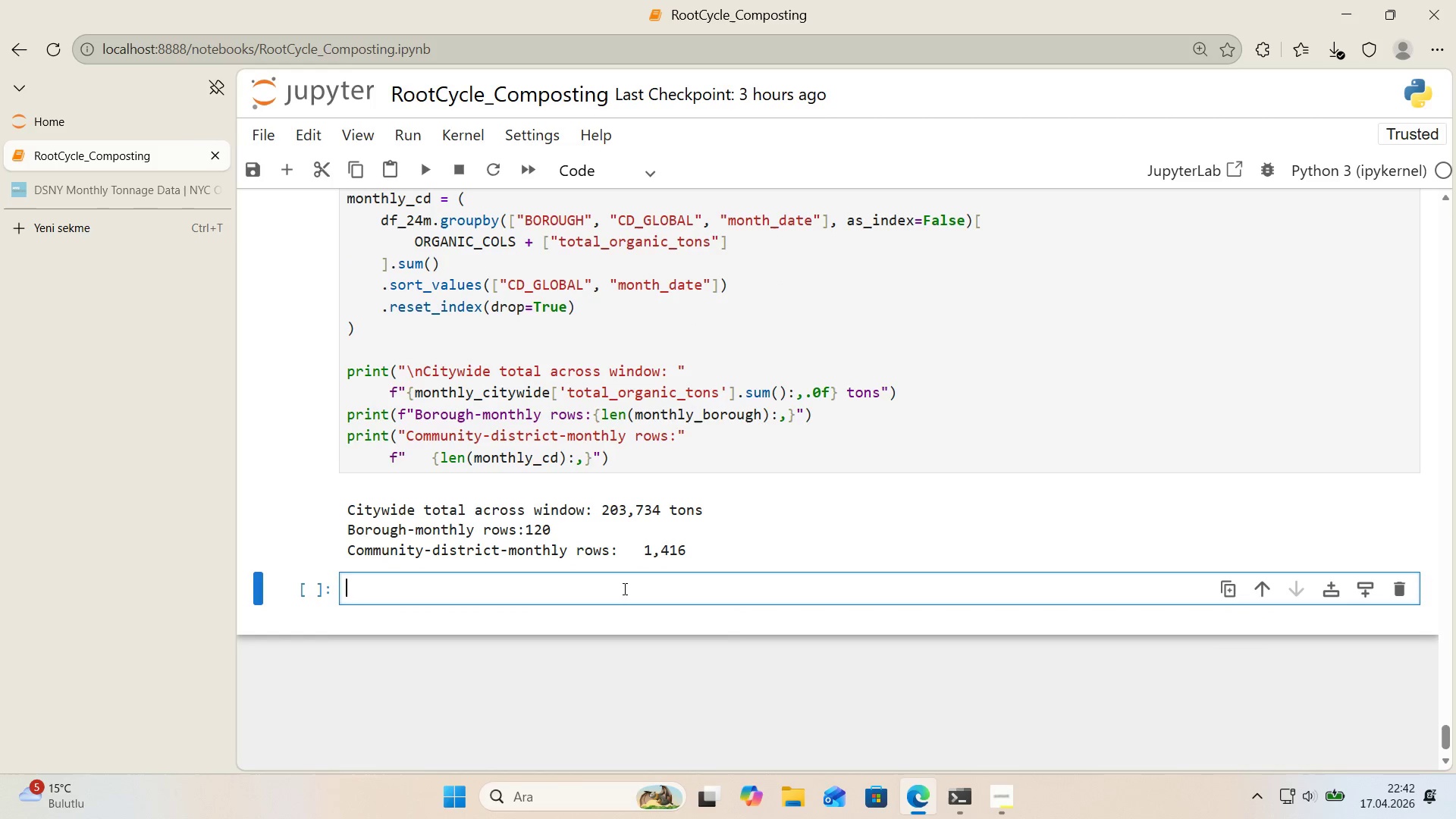 
key(Alt+Control+3)
 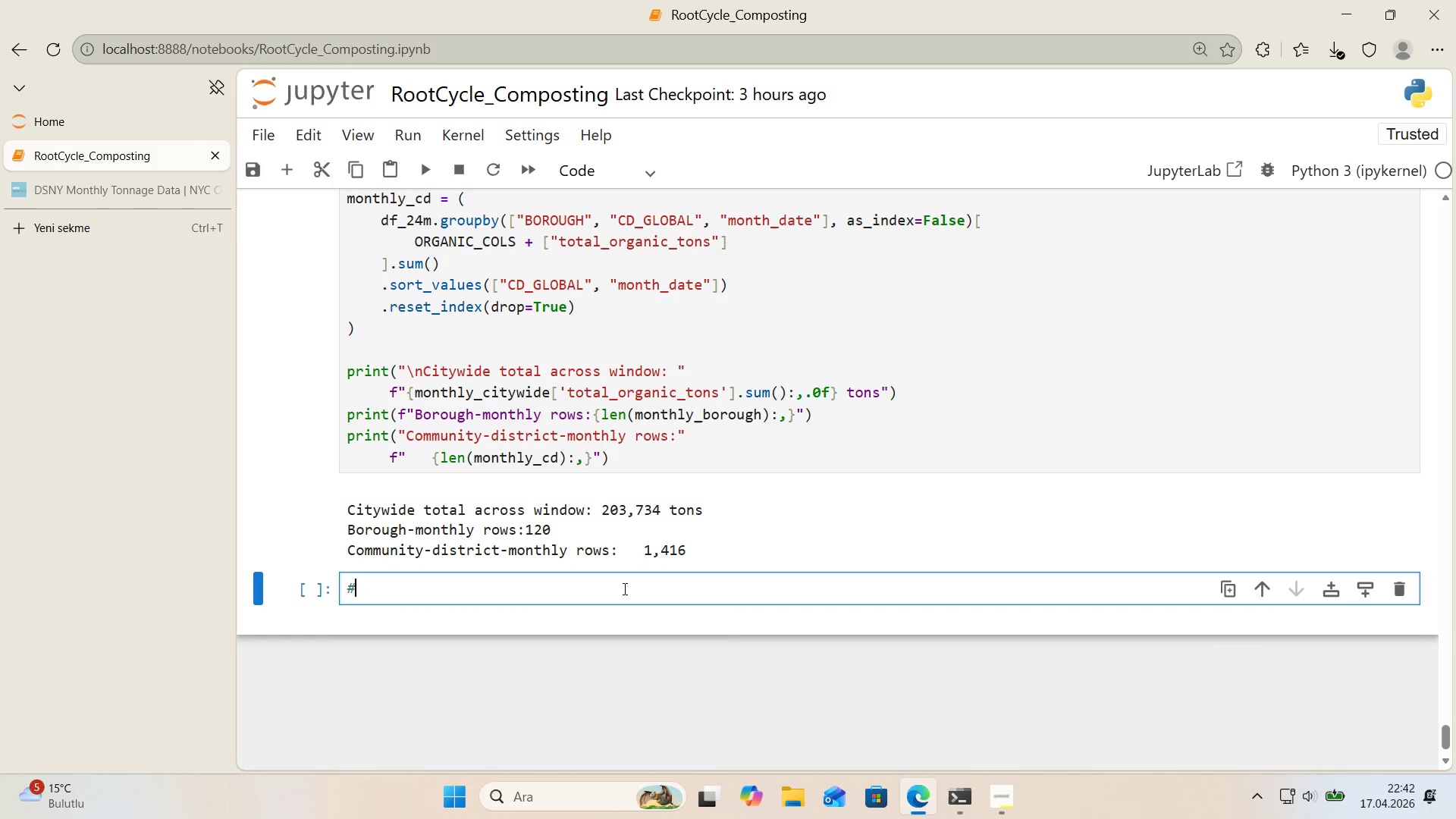 
key(Alt+Control+3)
 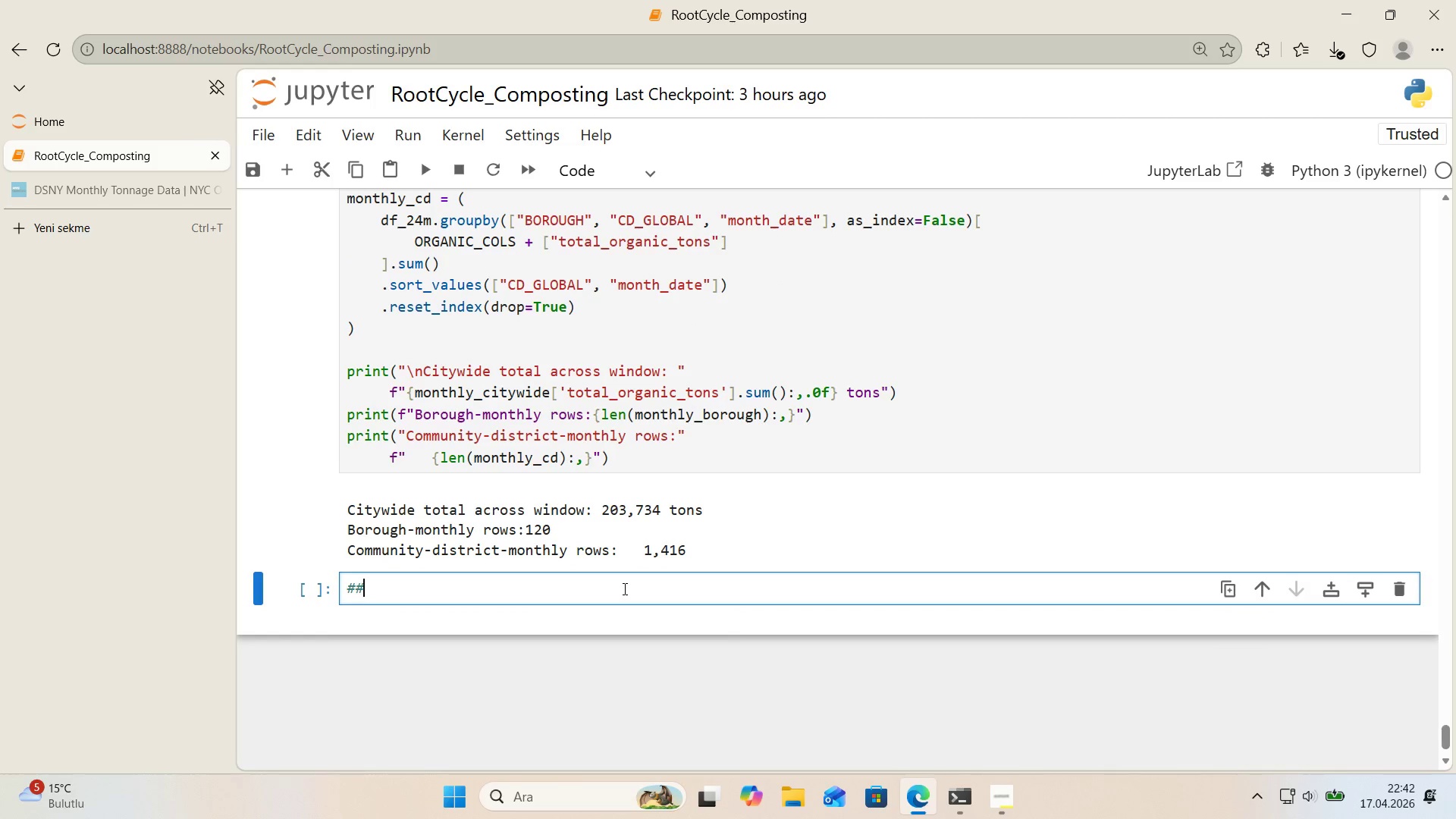 
key(Space)
 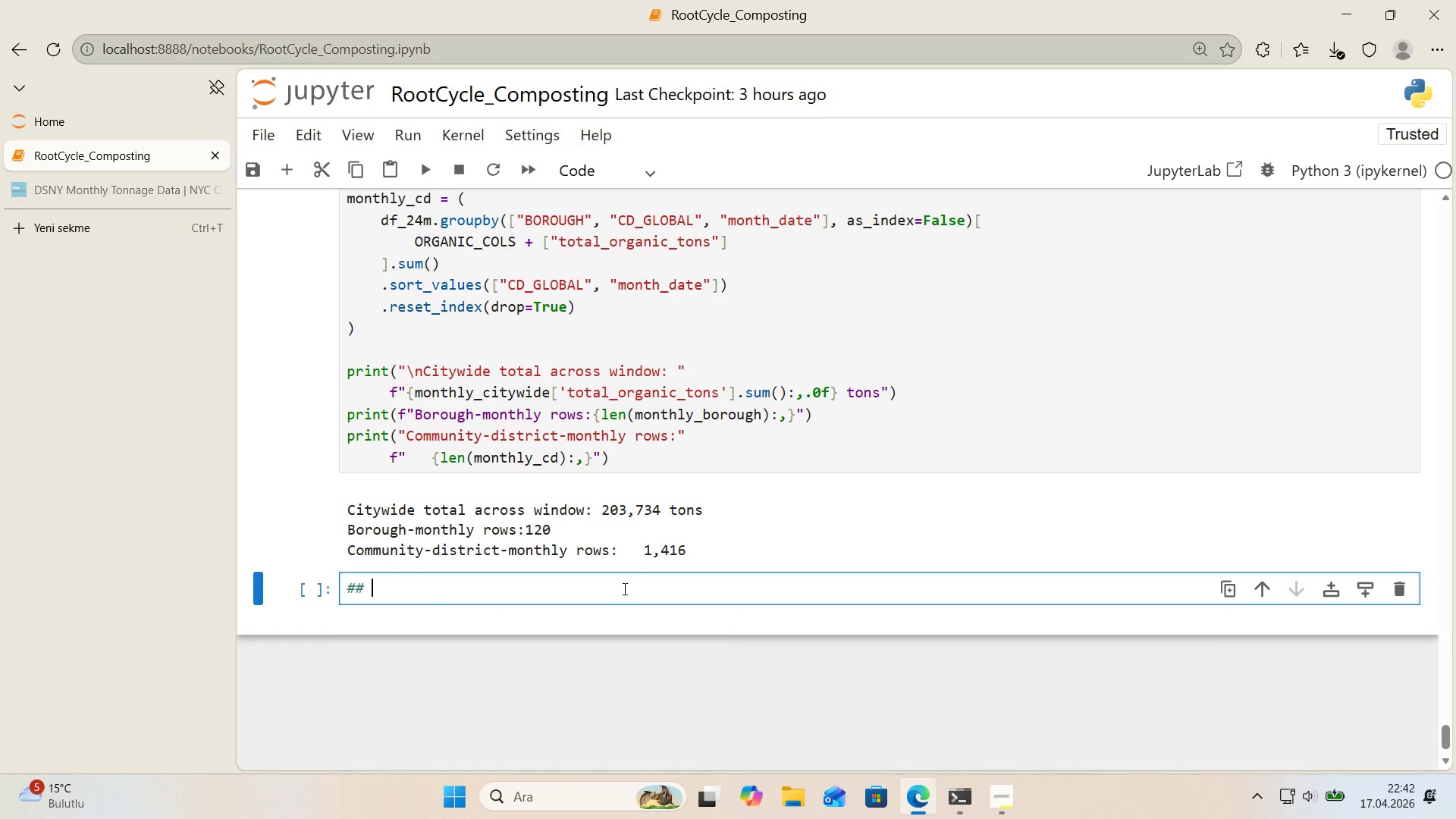 
key(4)
 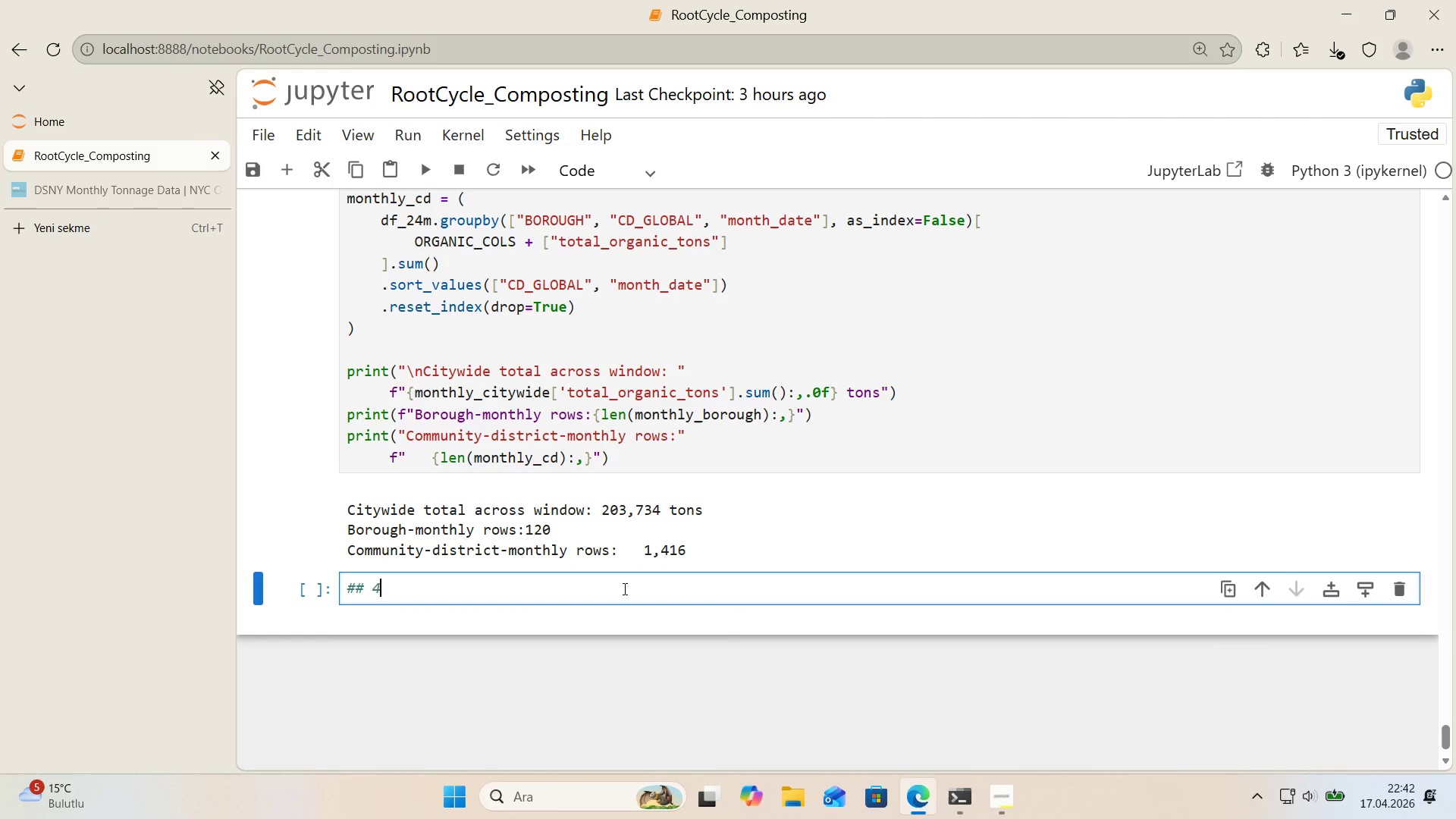 
key(Backspace)
 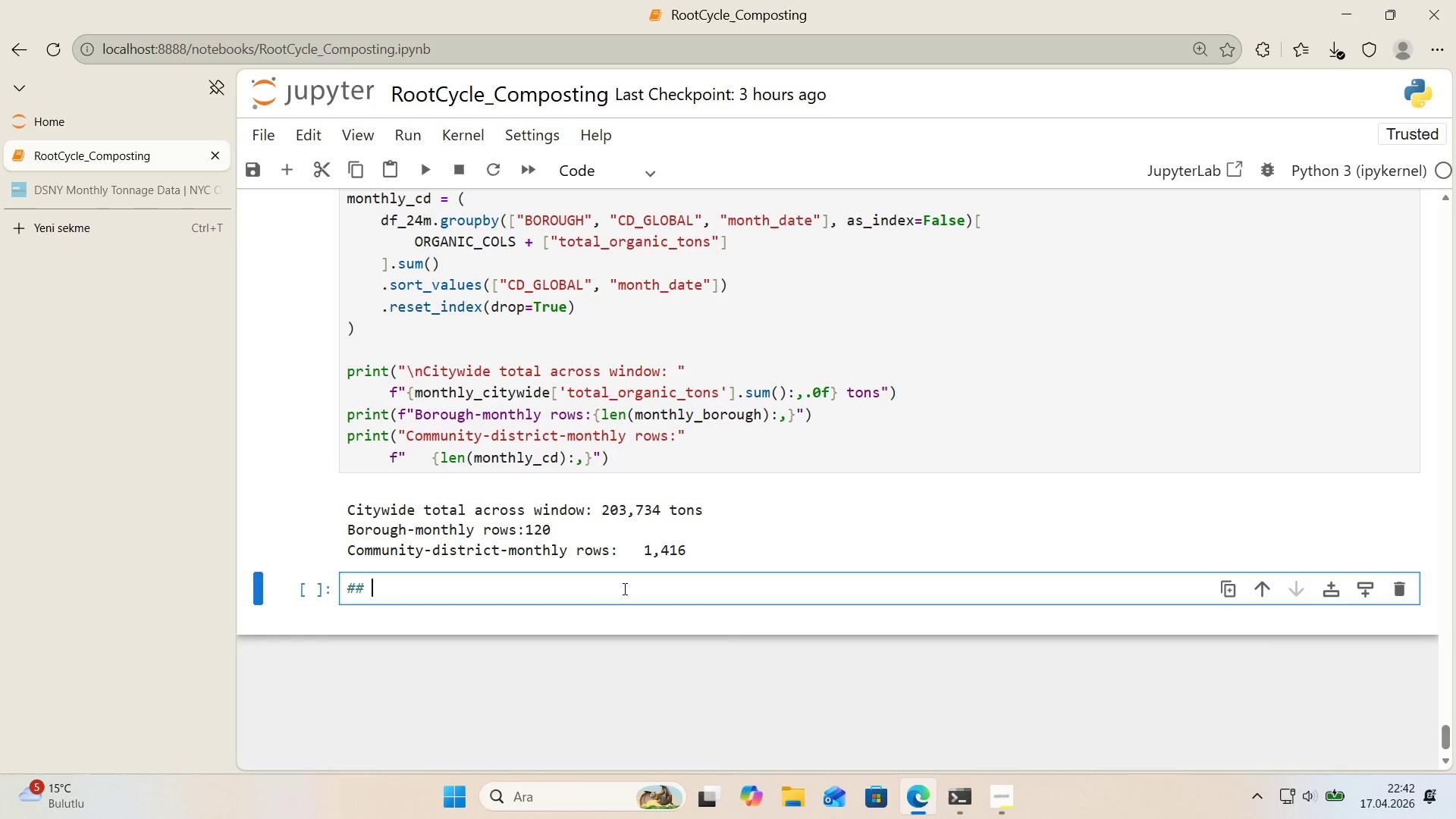 
key(5)
 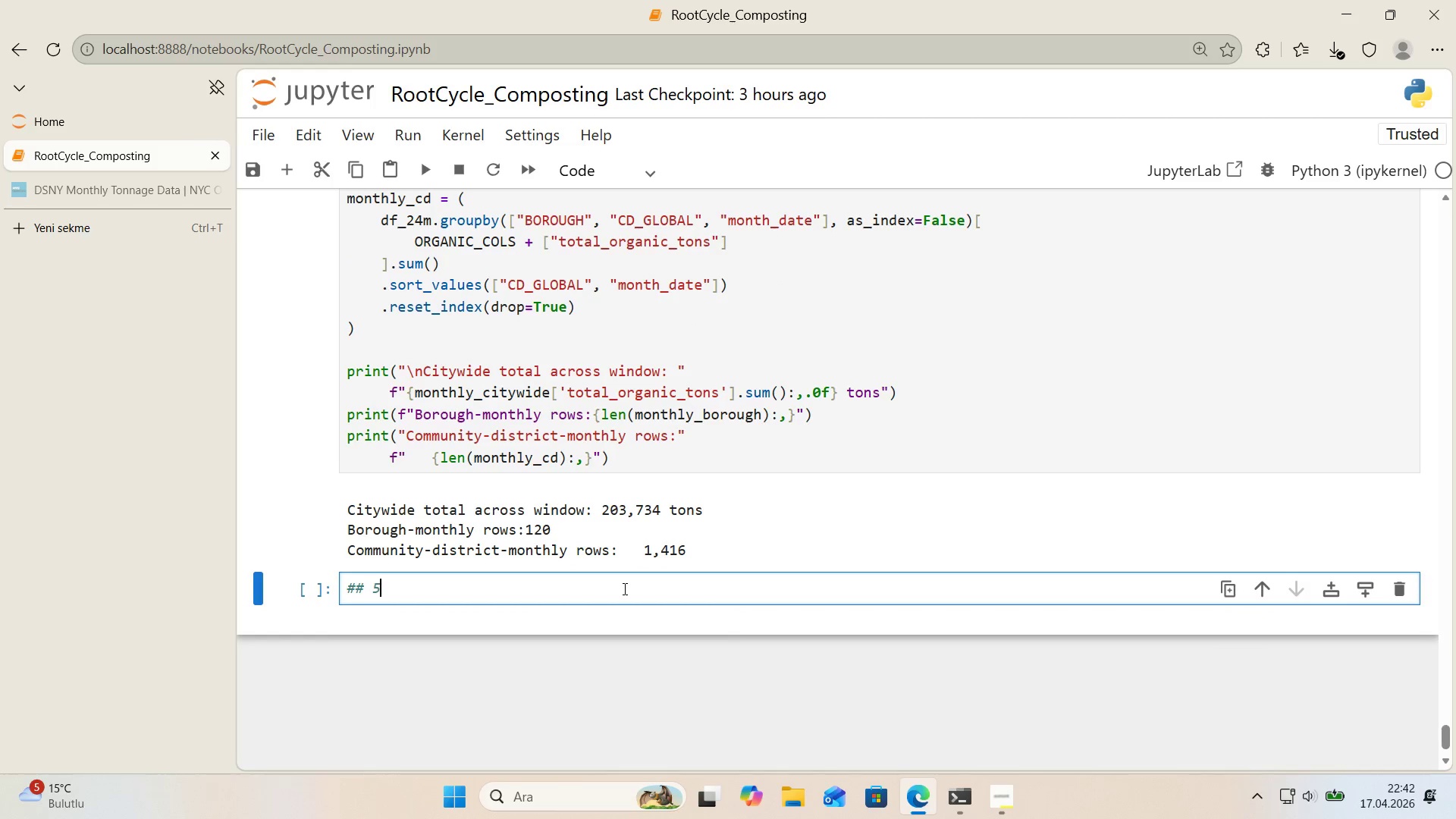 
key(Period)
 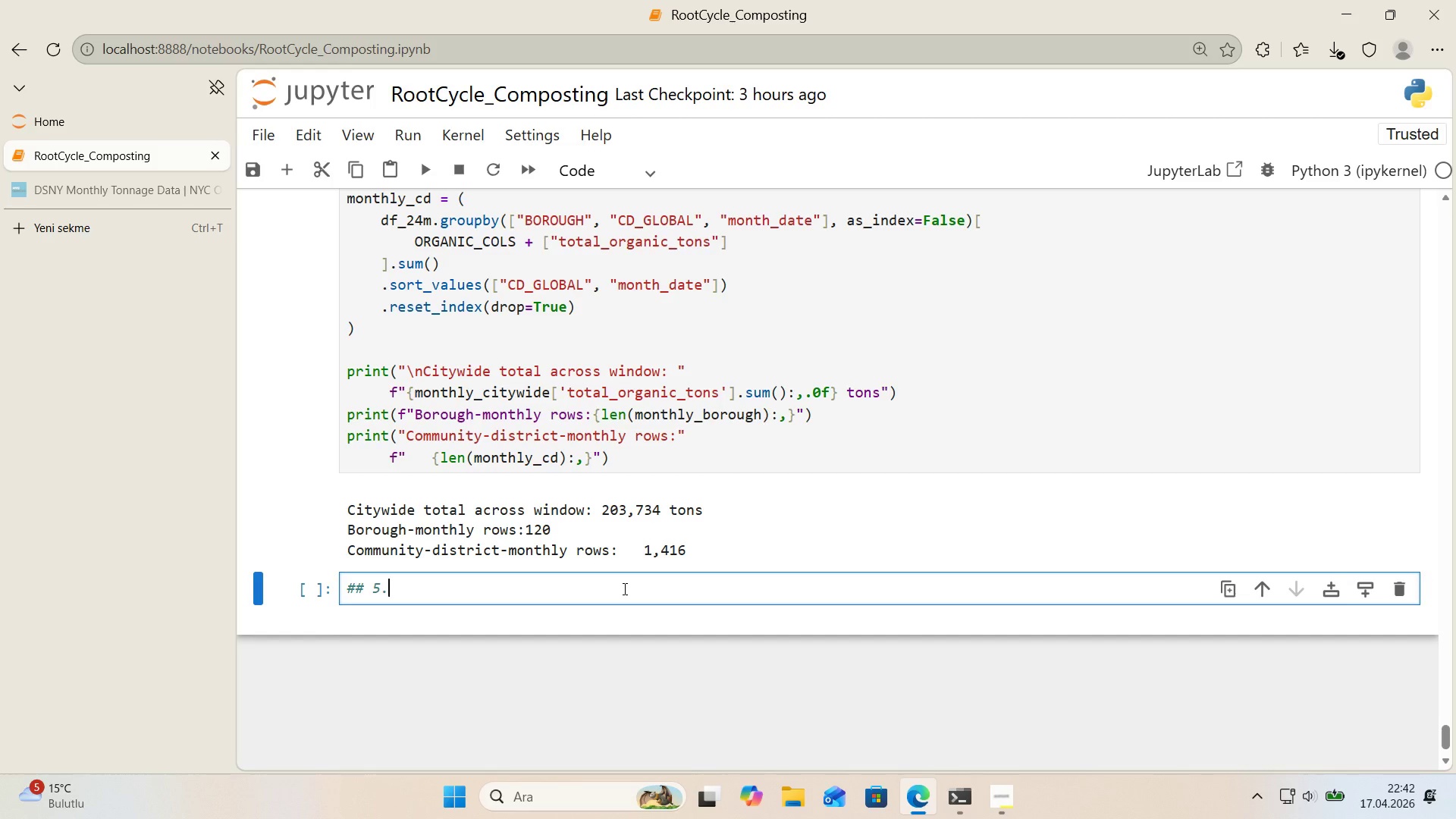 
type(Formal T'me-Ser'es Decompos't'on *()
 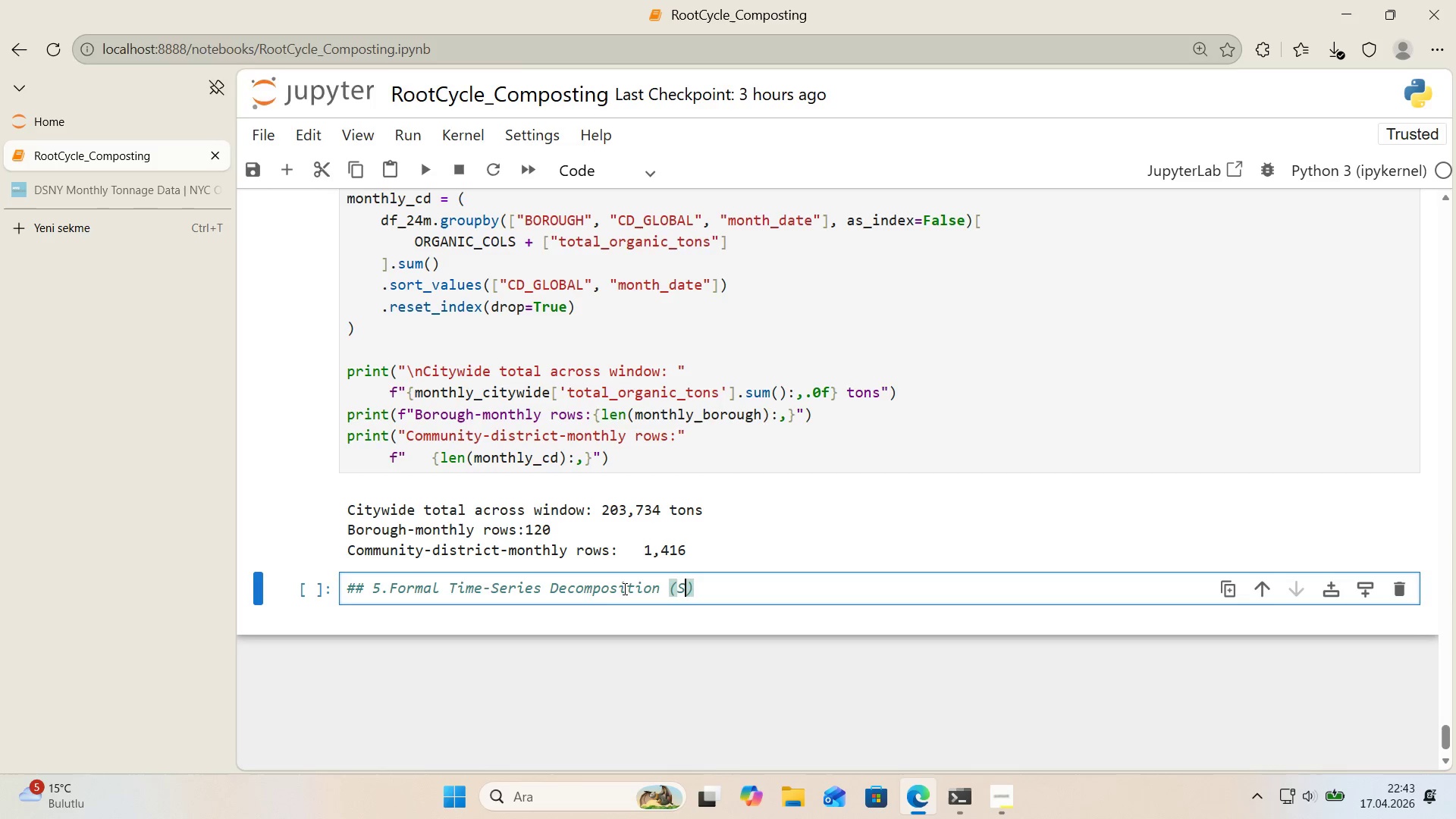 
 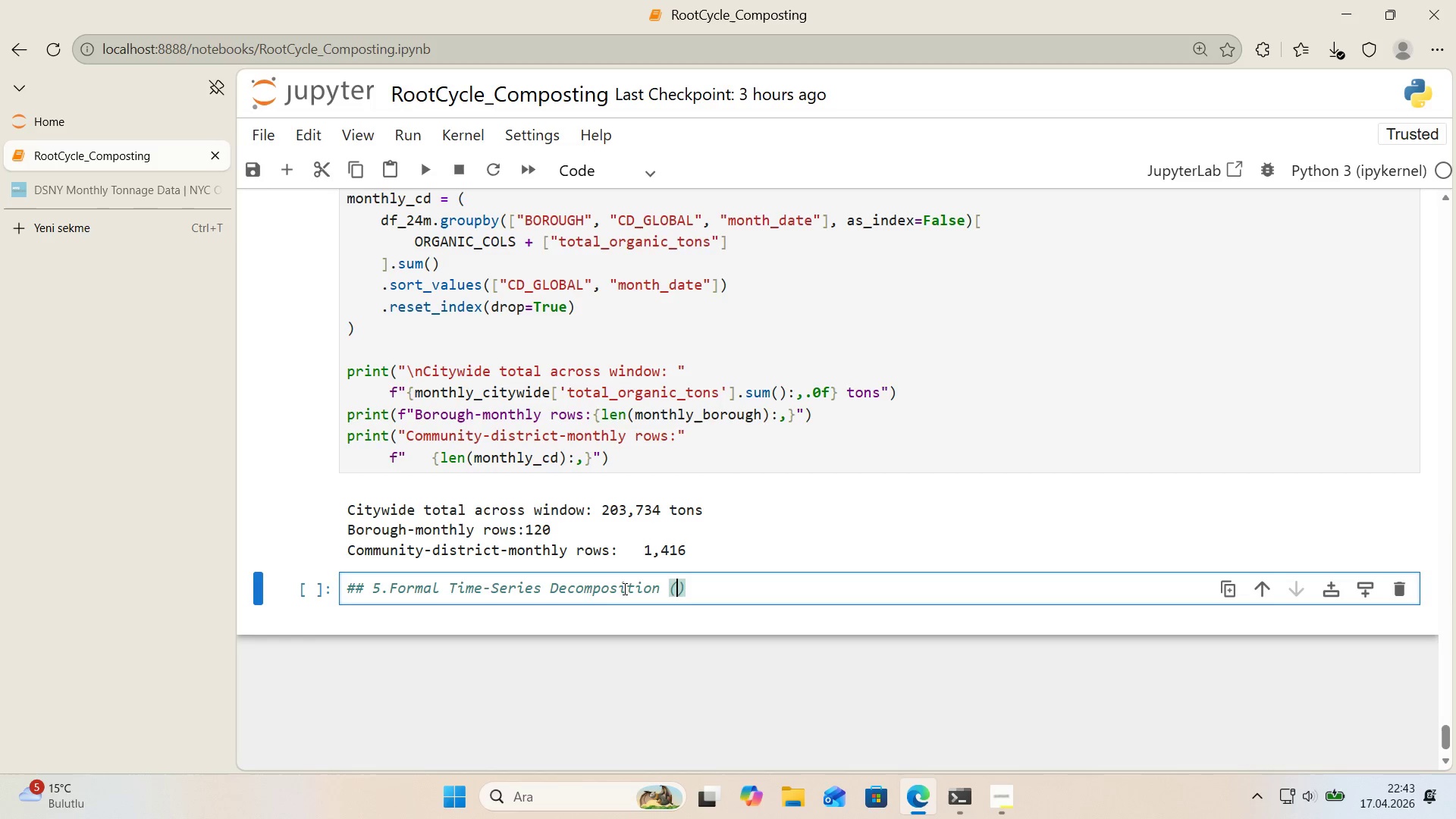 
key(ArrowLeft)
 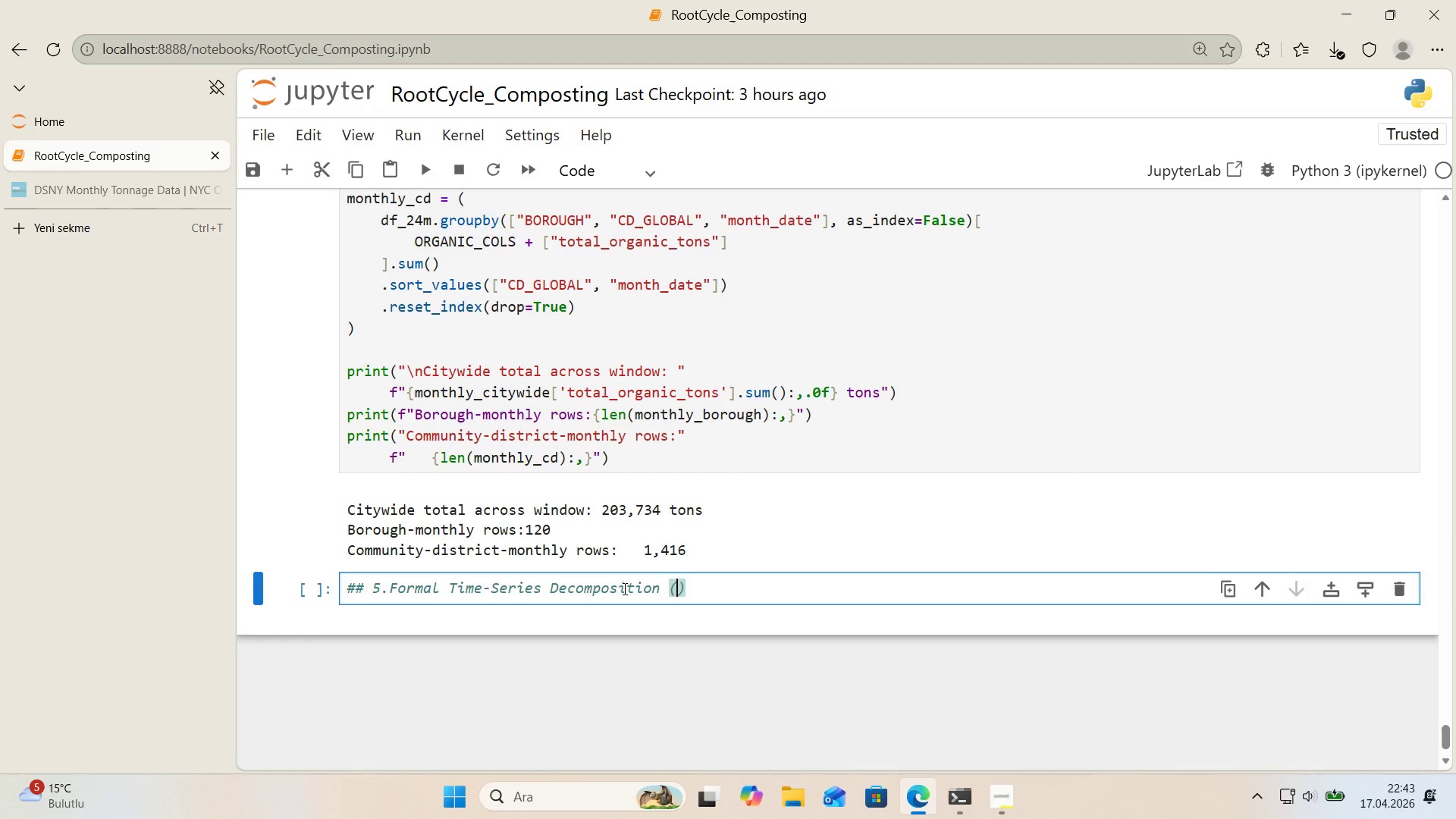 
type(STL)
 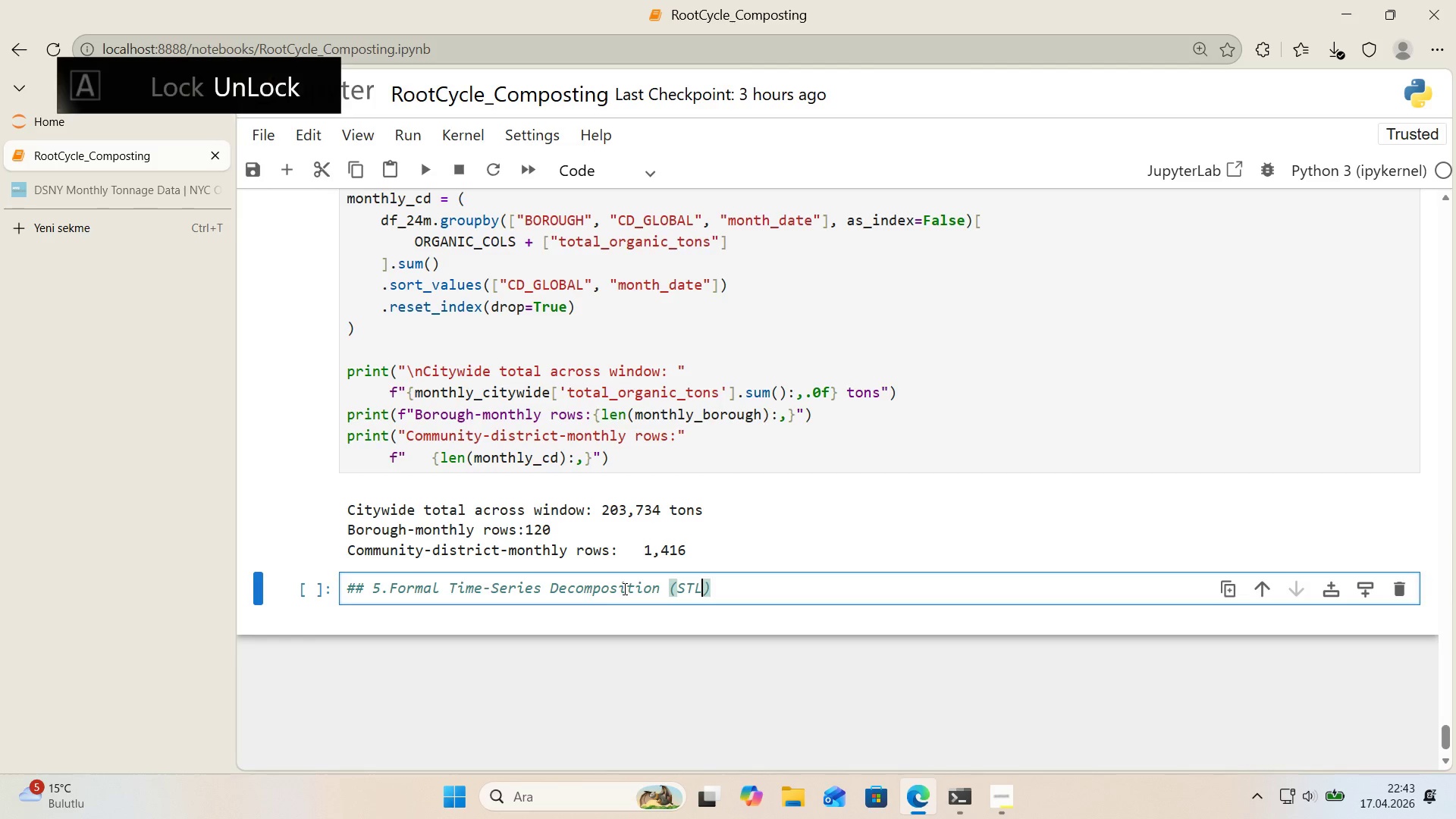 
key(ArrowRight)
 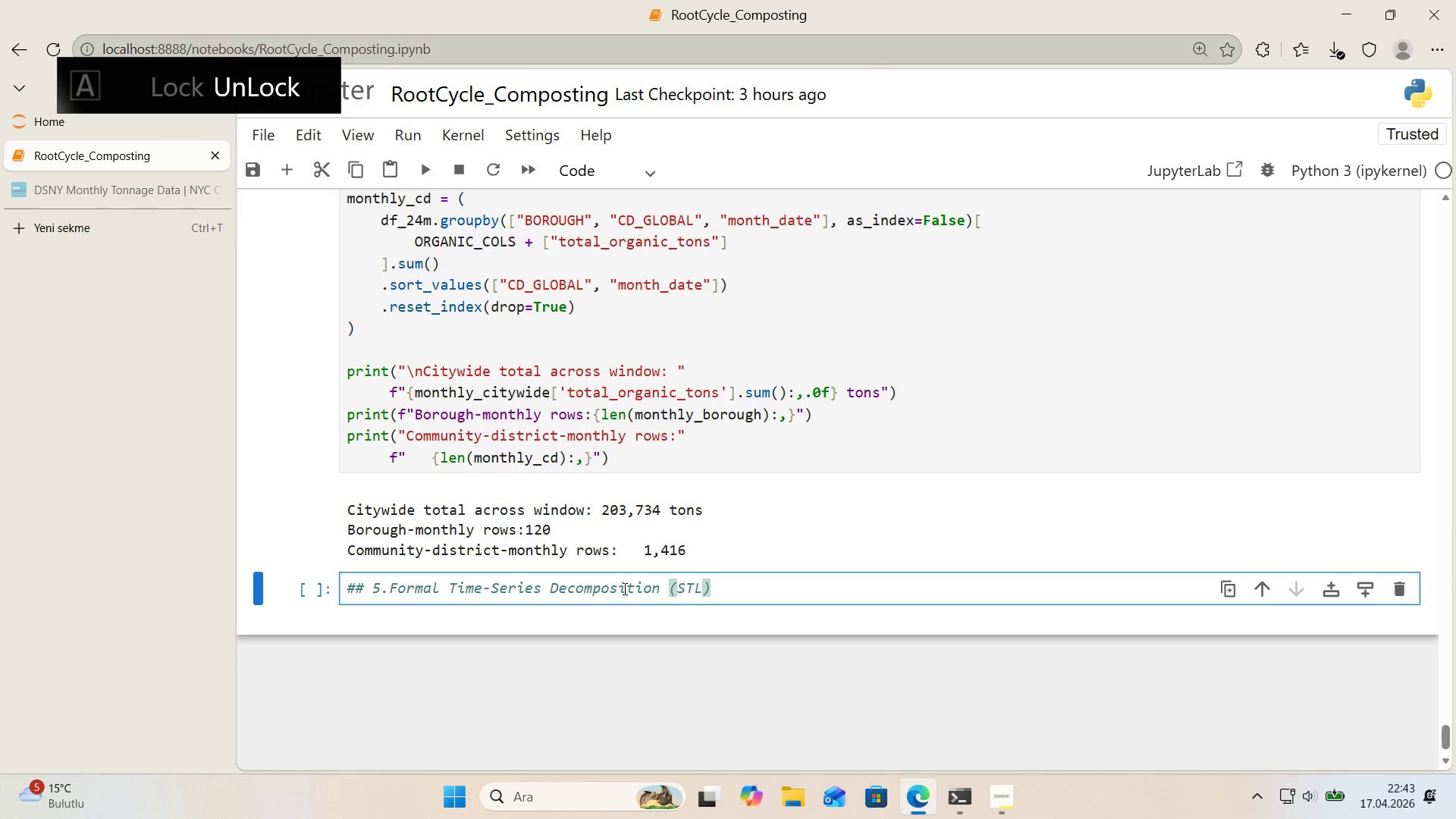 
key(Enter)
 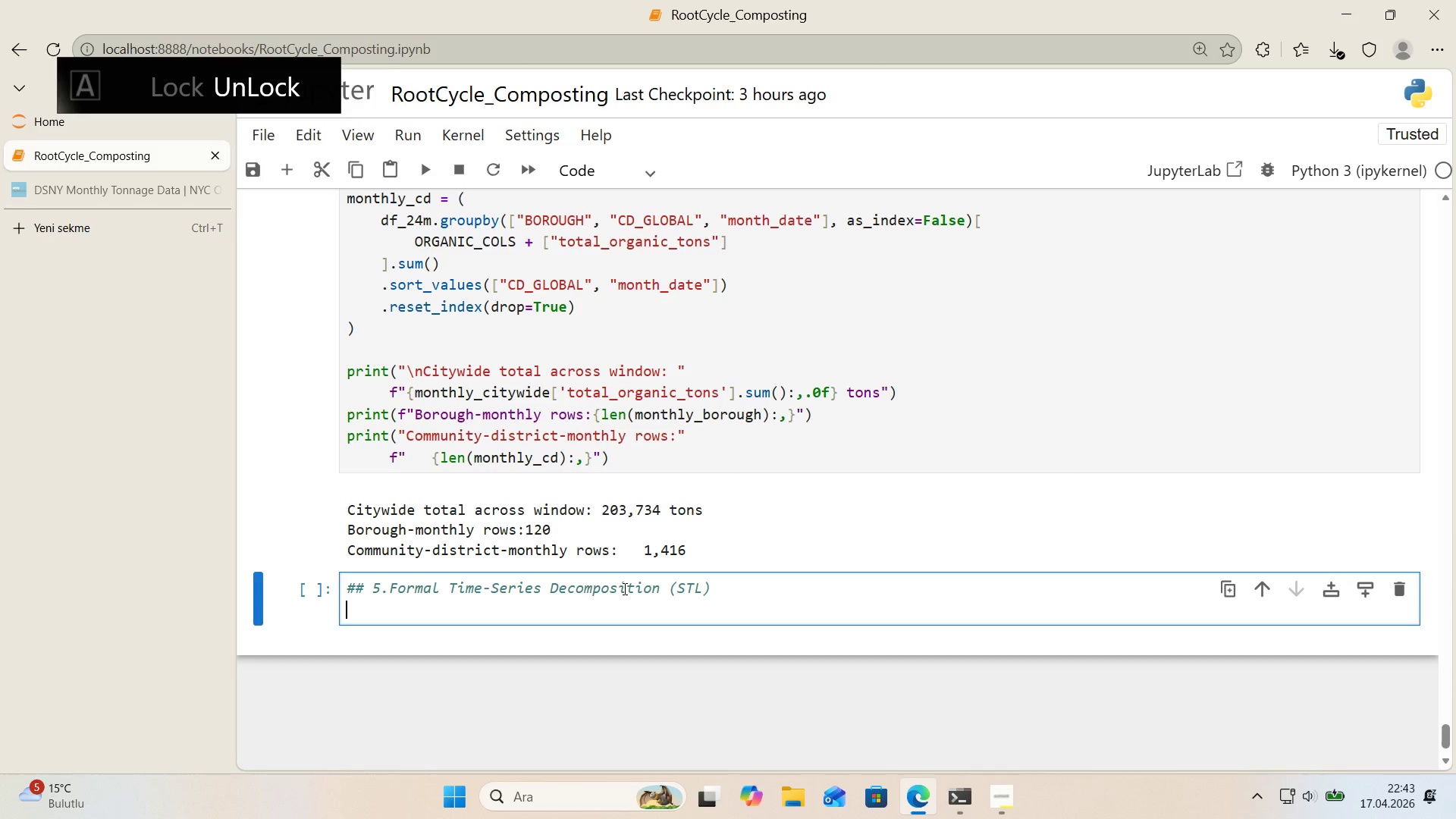 
key(Enter)
 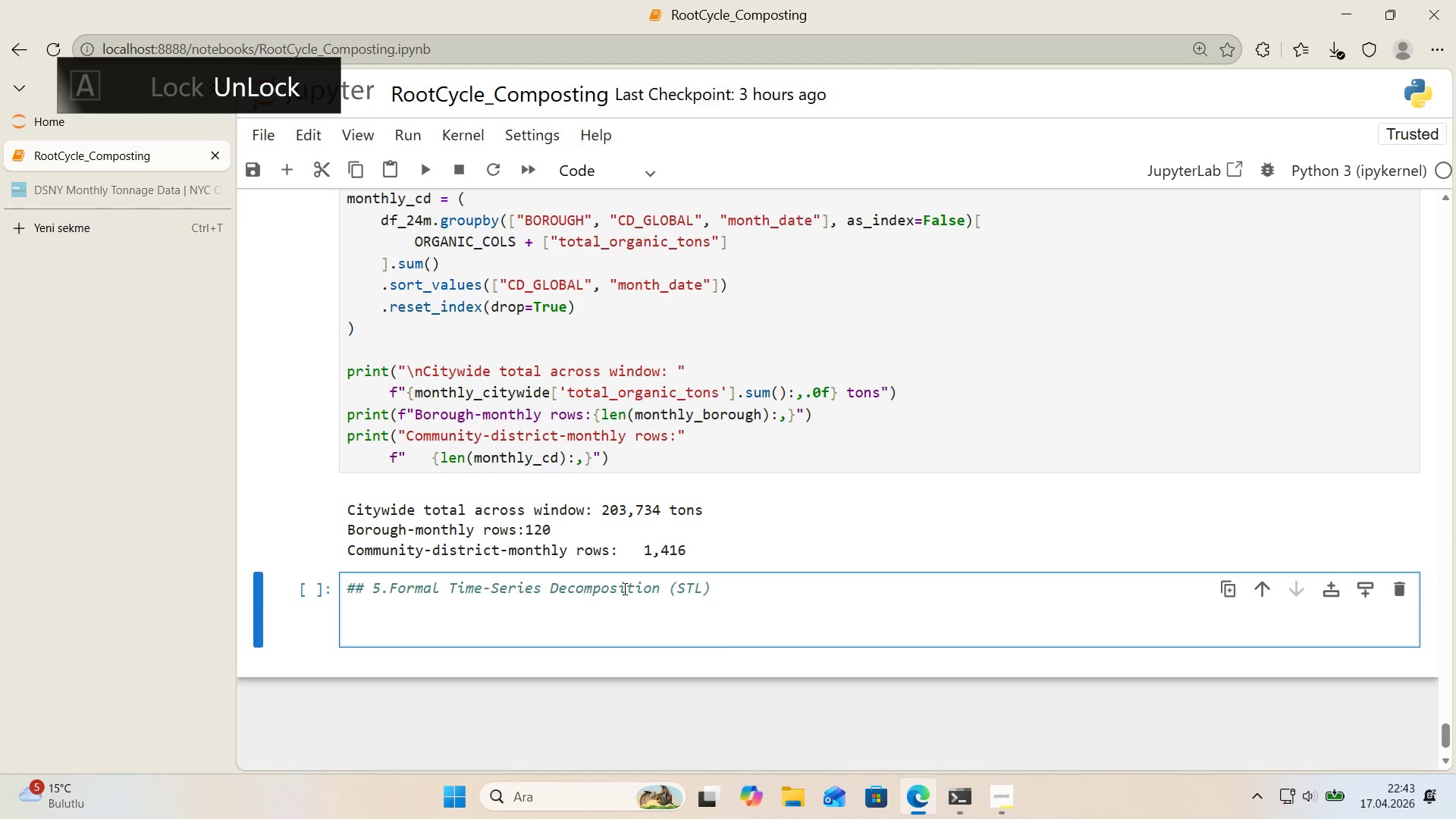 
key(Backspace)
 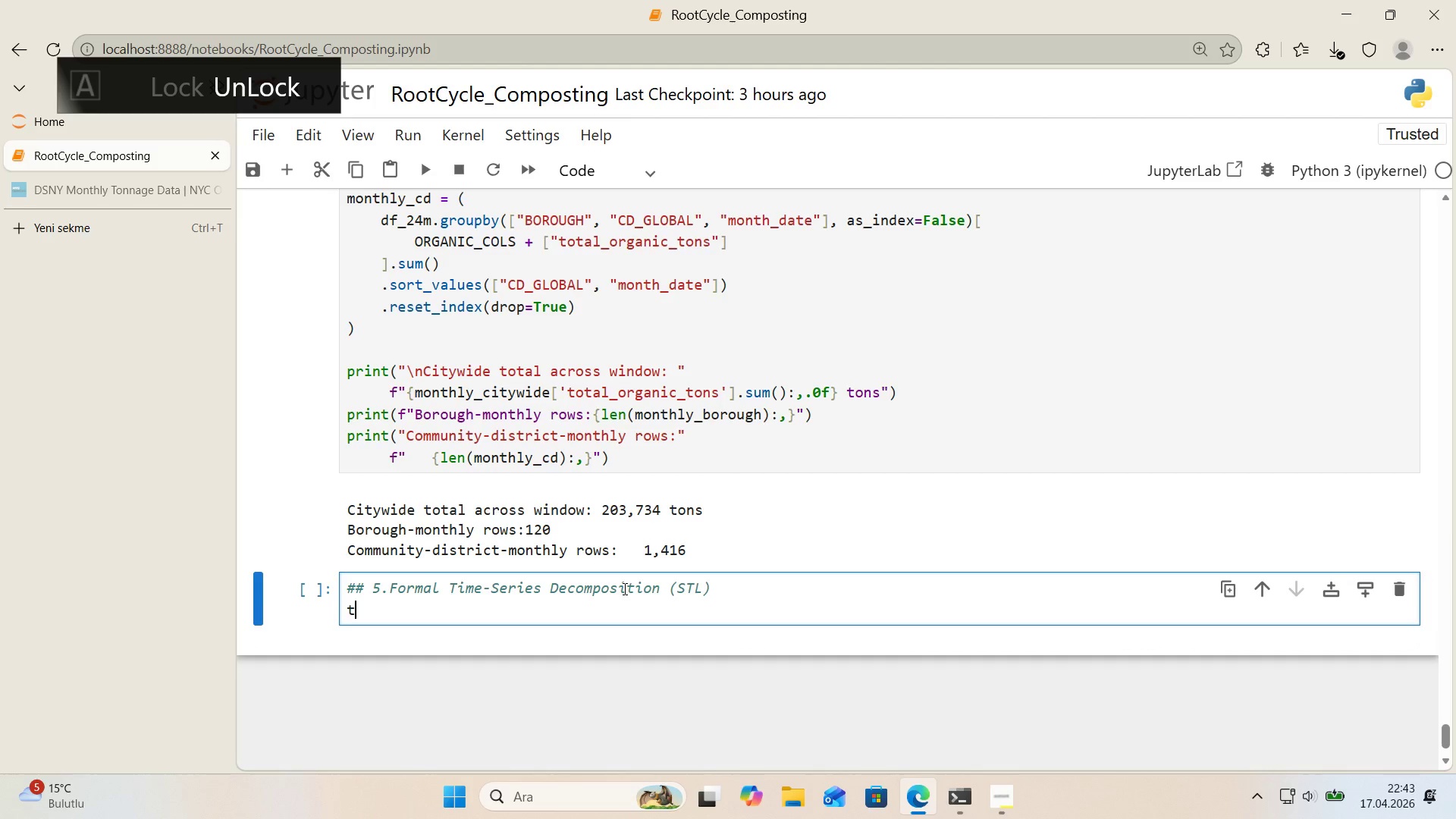 
key(T)
 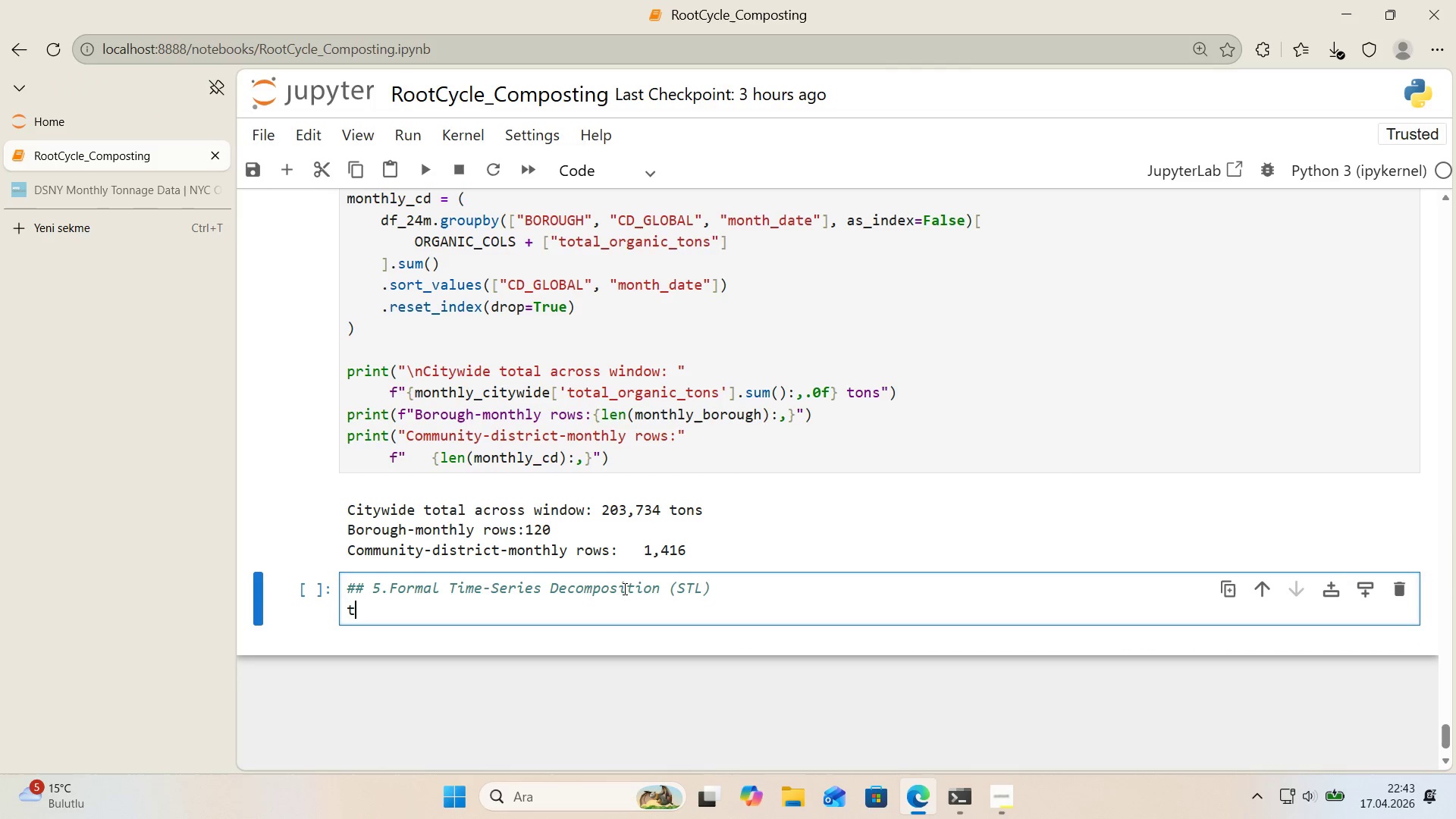 
key(Backspace)
 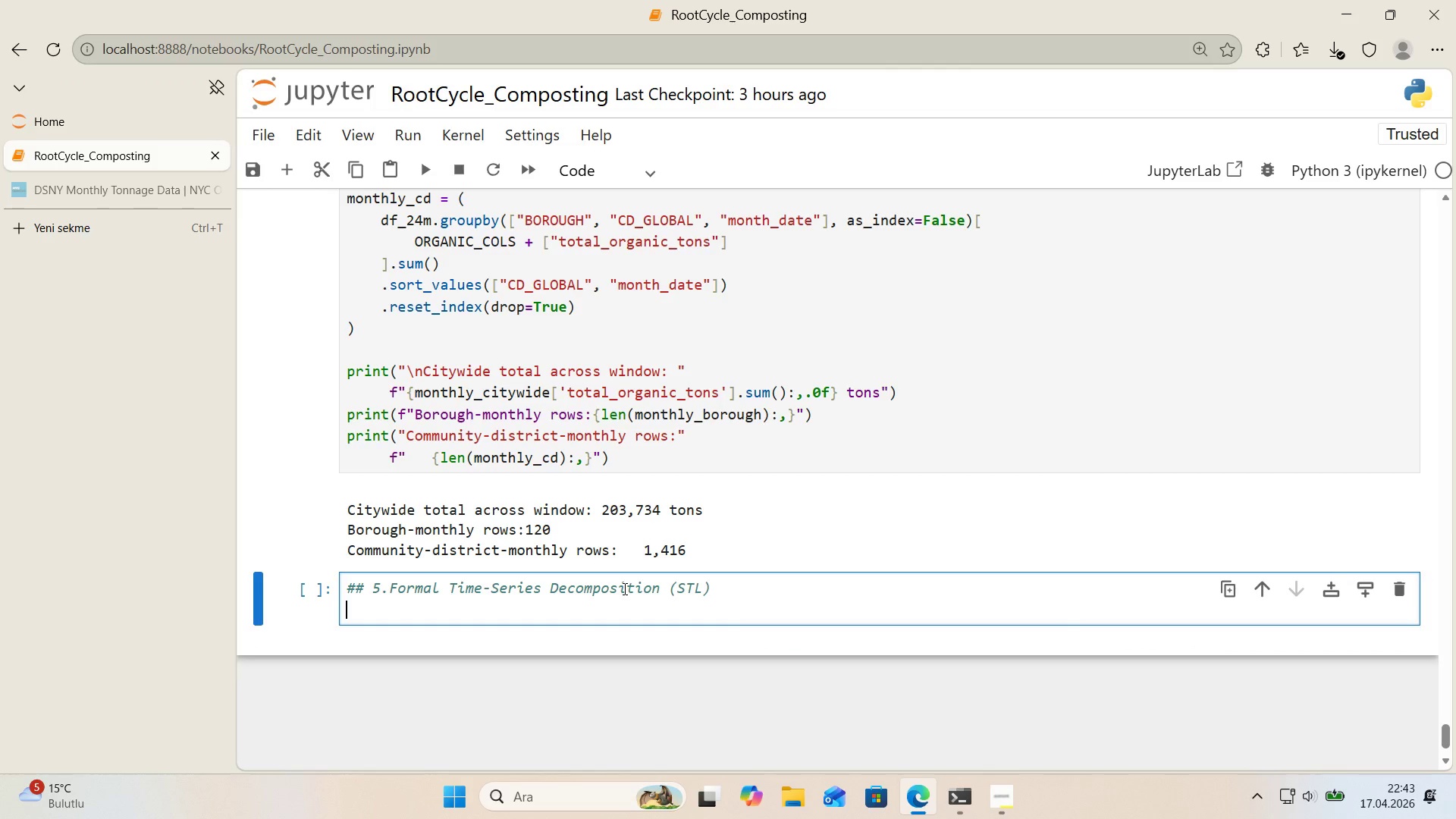 
key(Enter)
 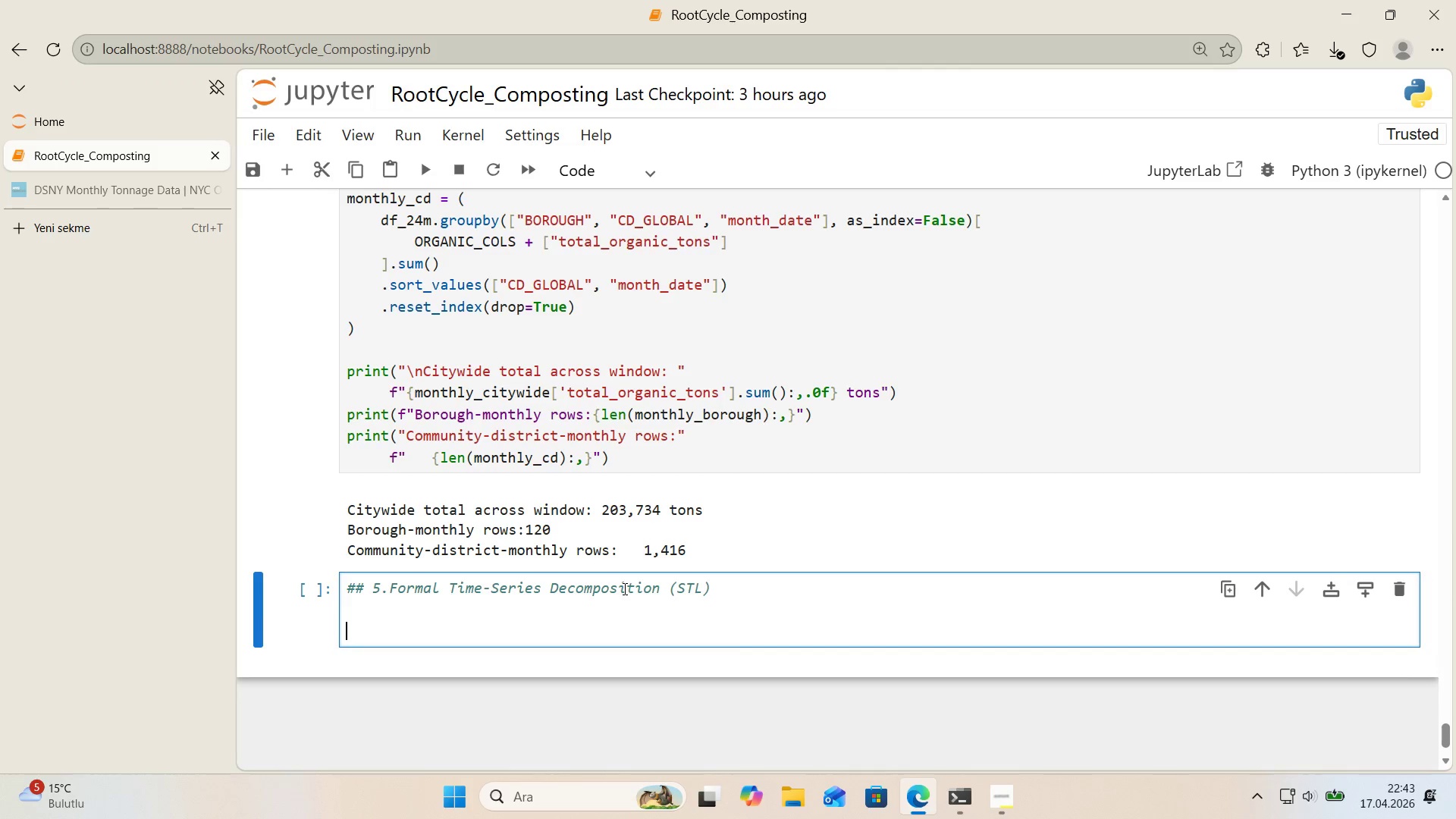 
type(To separate the **seasonal** pattern *()
 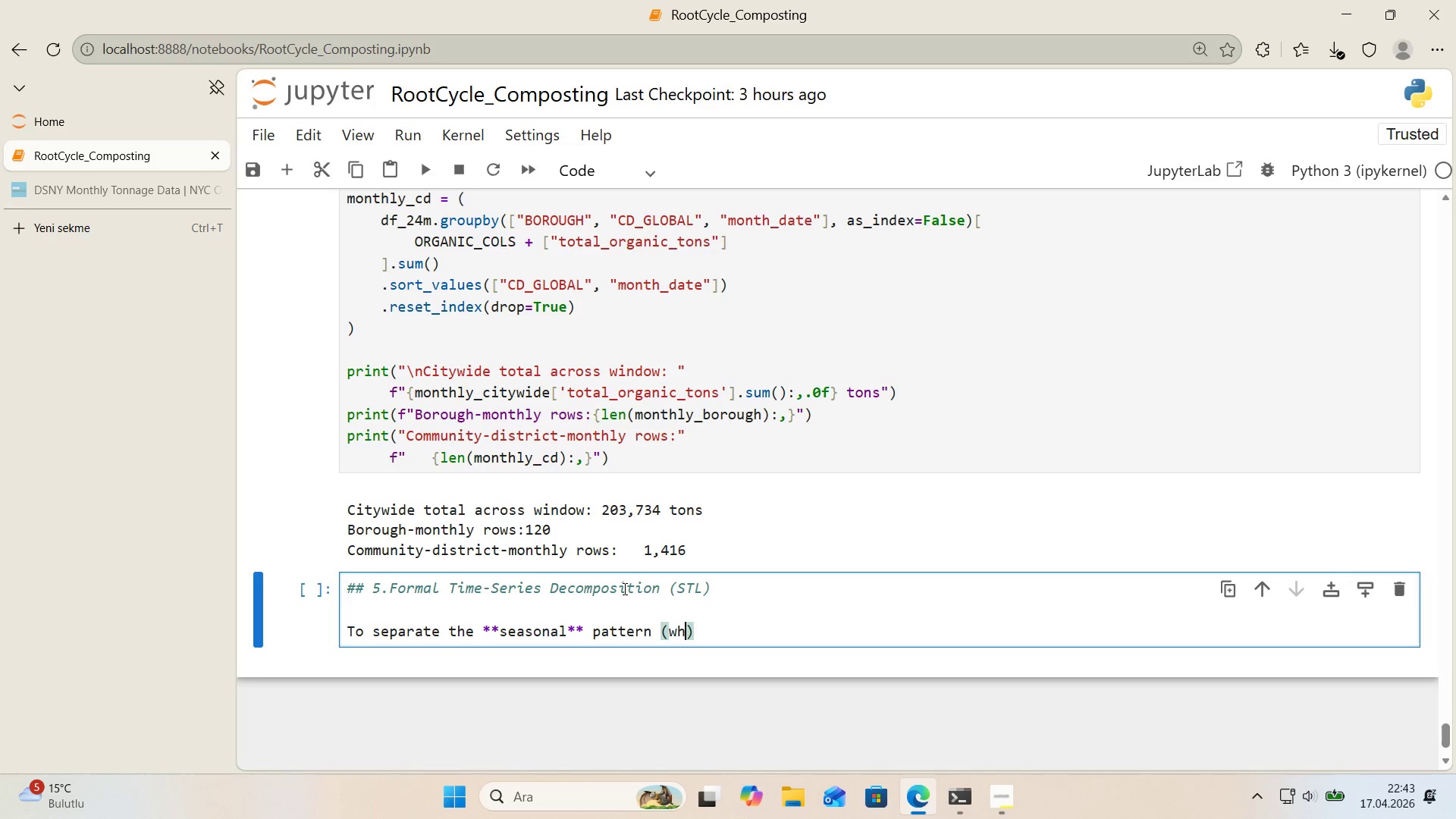 
 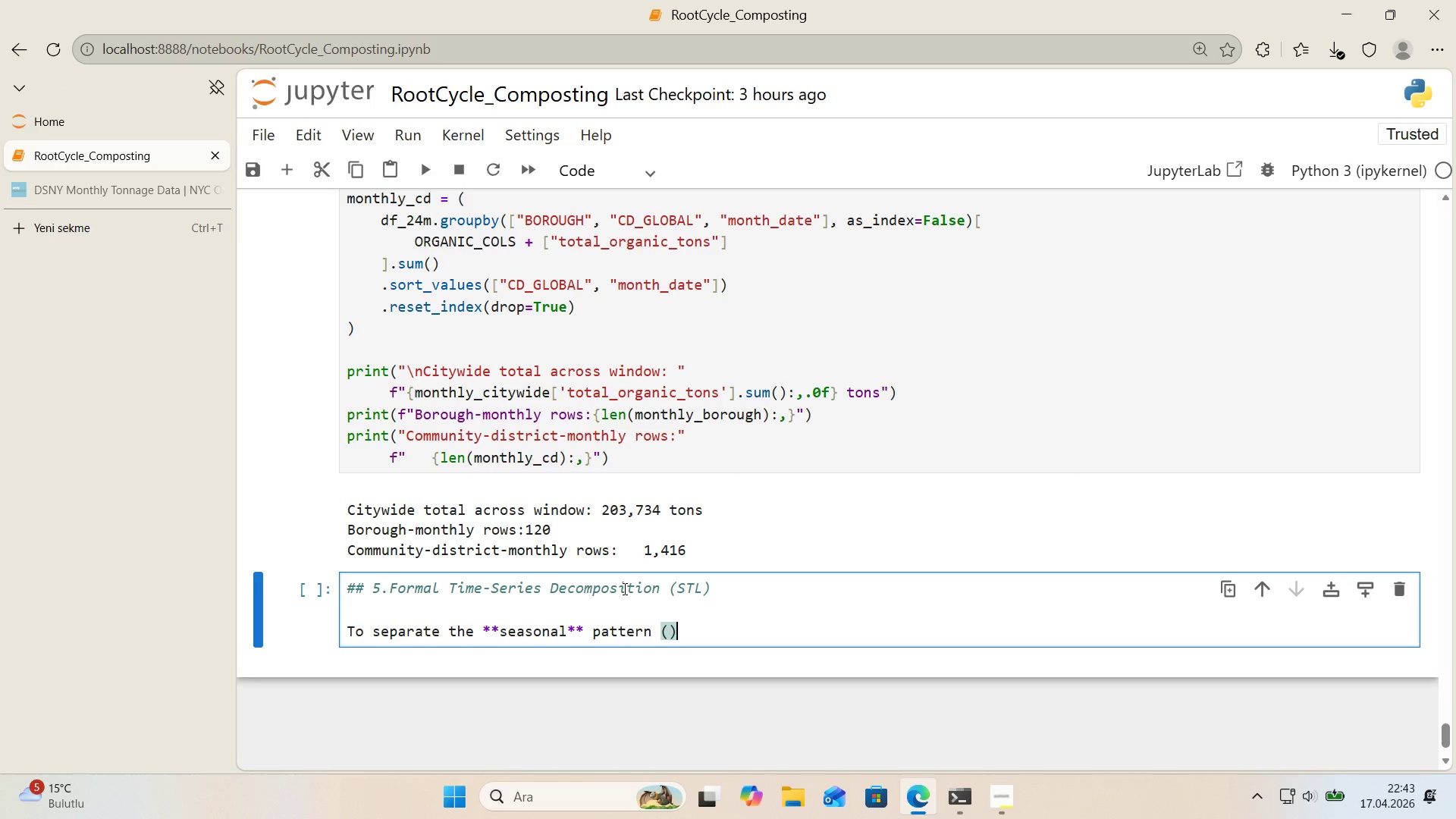 
key(ArrowLeft)
 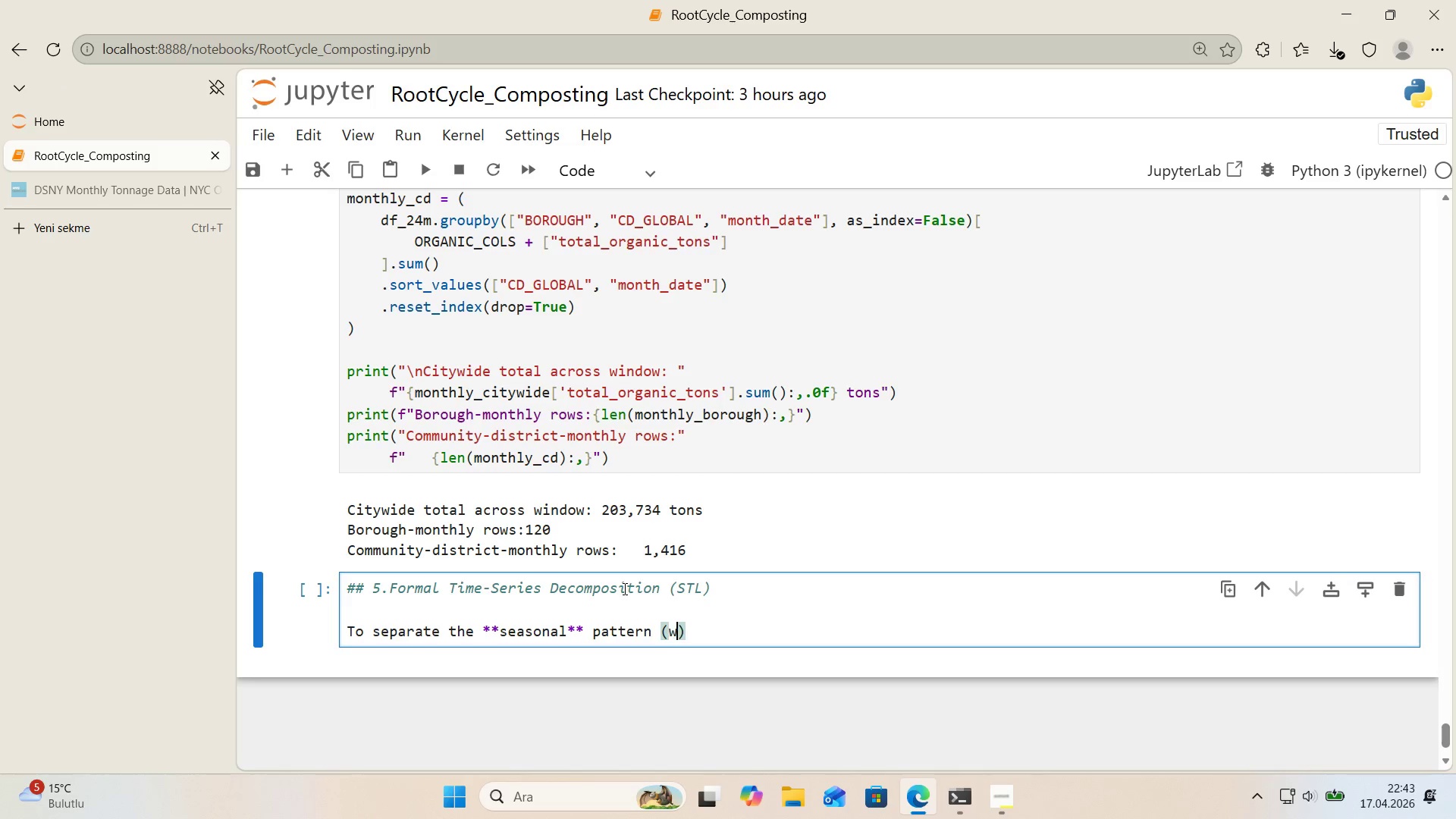 
type(wh'ch b'ns RootCyclesh)
key(Backspace)
key(Backspace)
type( should deply weh)
key(Backspace)
key(Backspace)
key(Backspace)
key(Backspace)
key(Backspace)
type(oy when)
 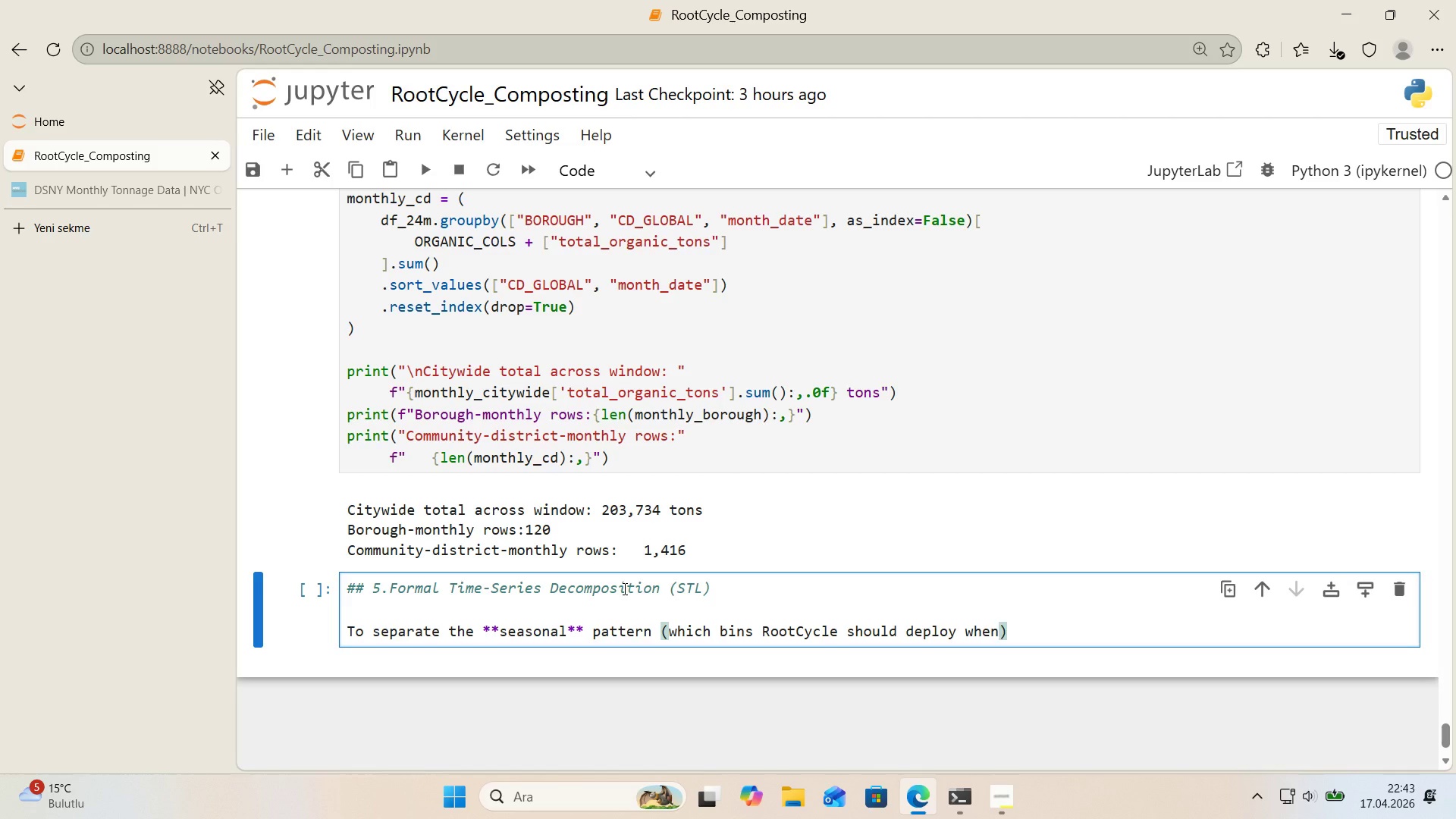 
key(ArrowRight)
 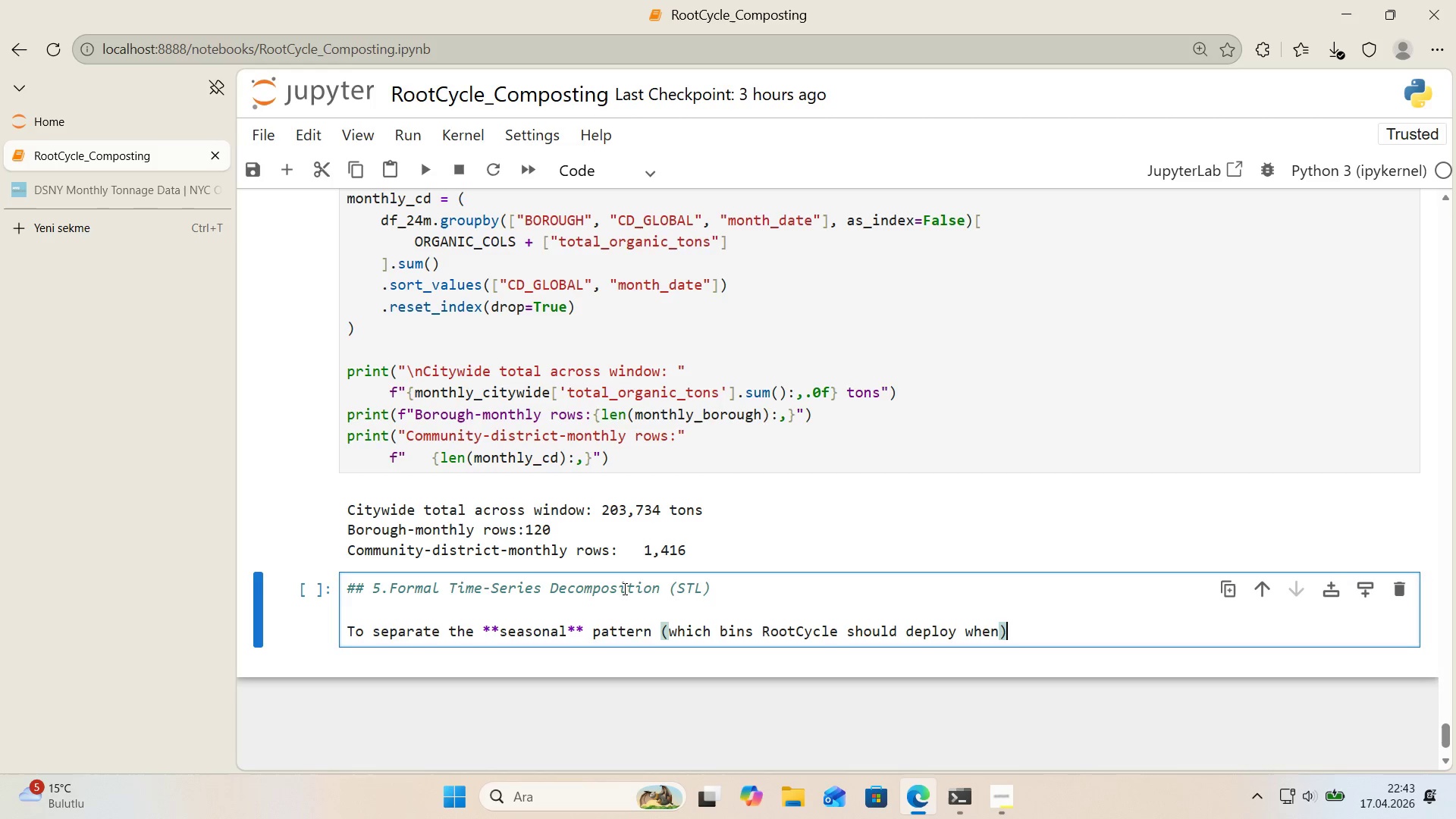 
type( from the **underly'ng trend** *()
 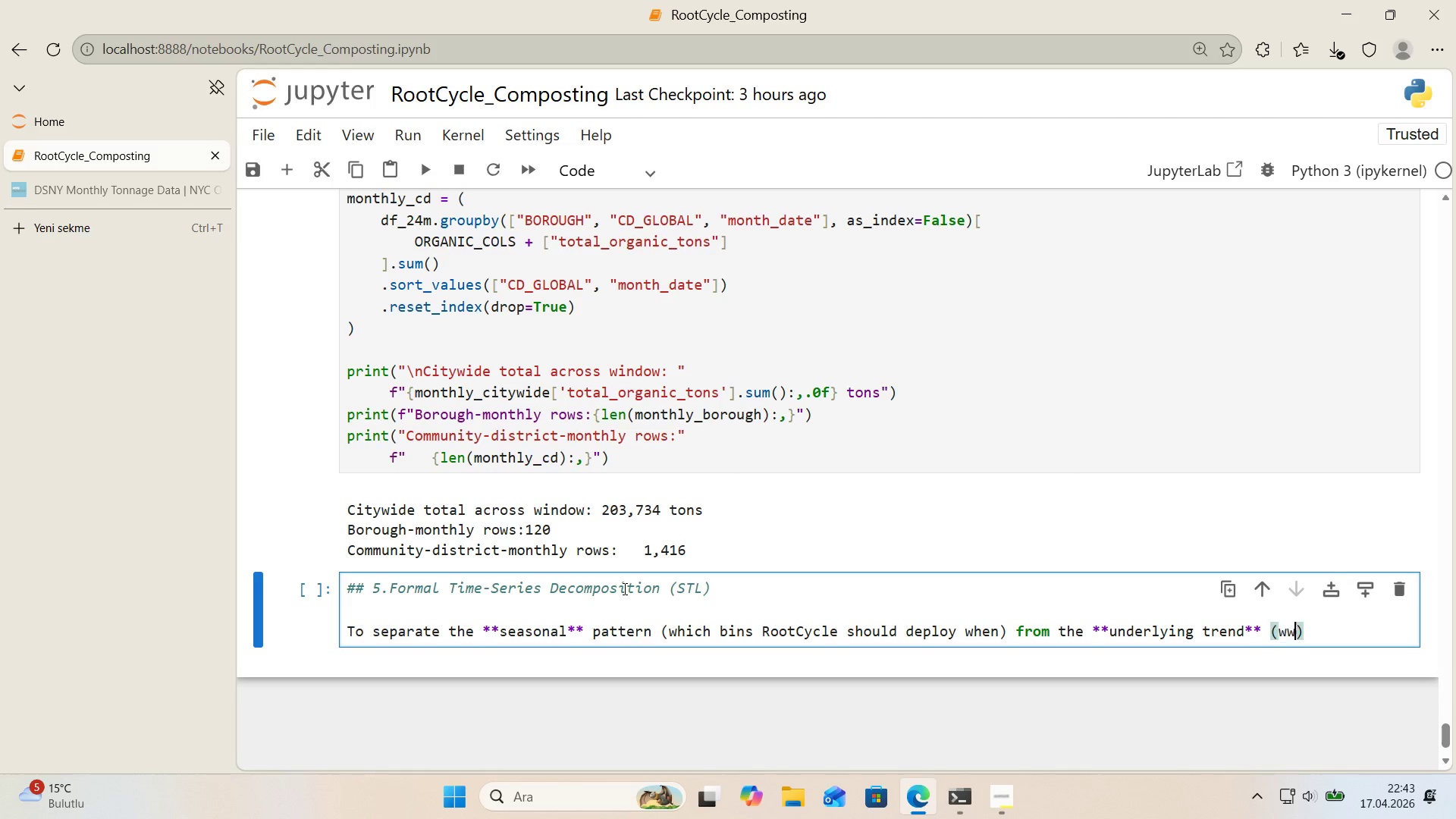 
 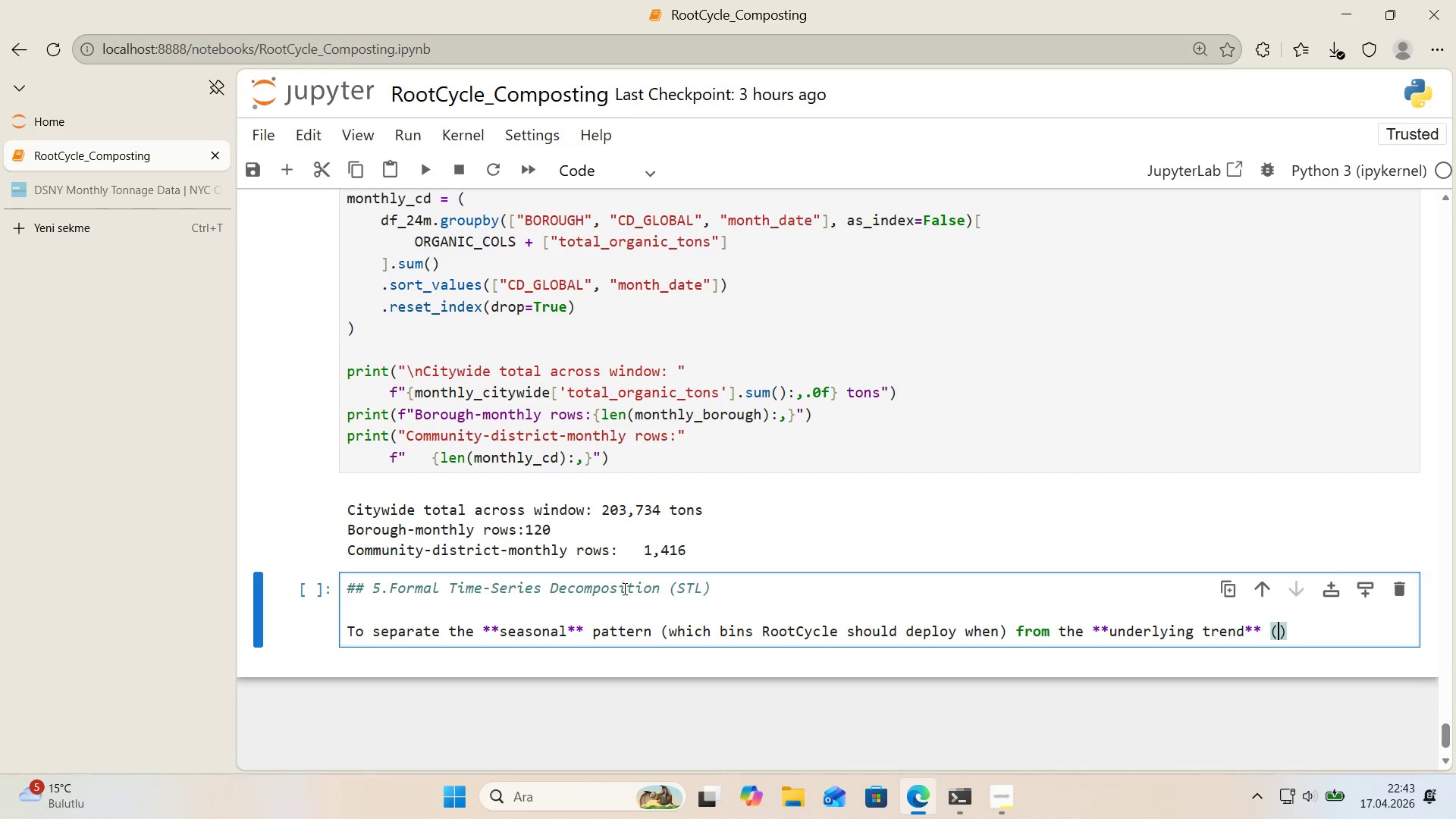 
key(ArrowLeft)
 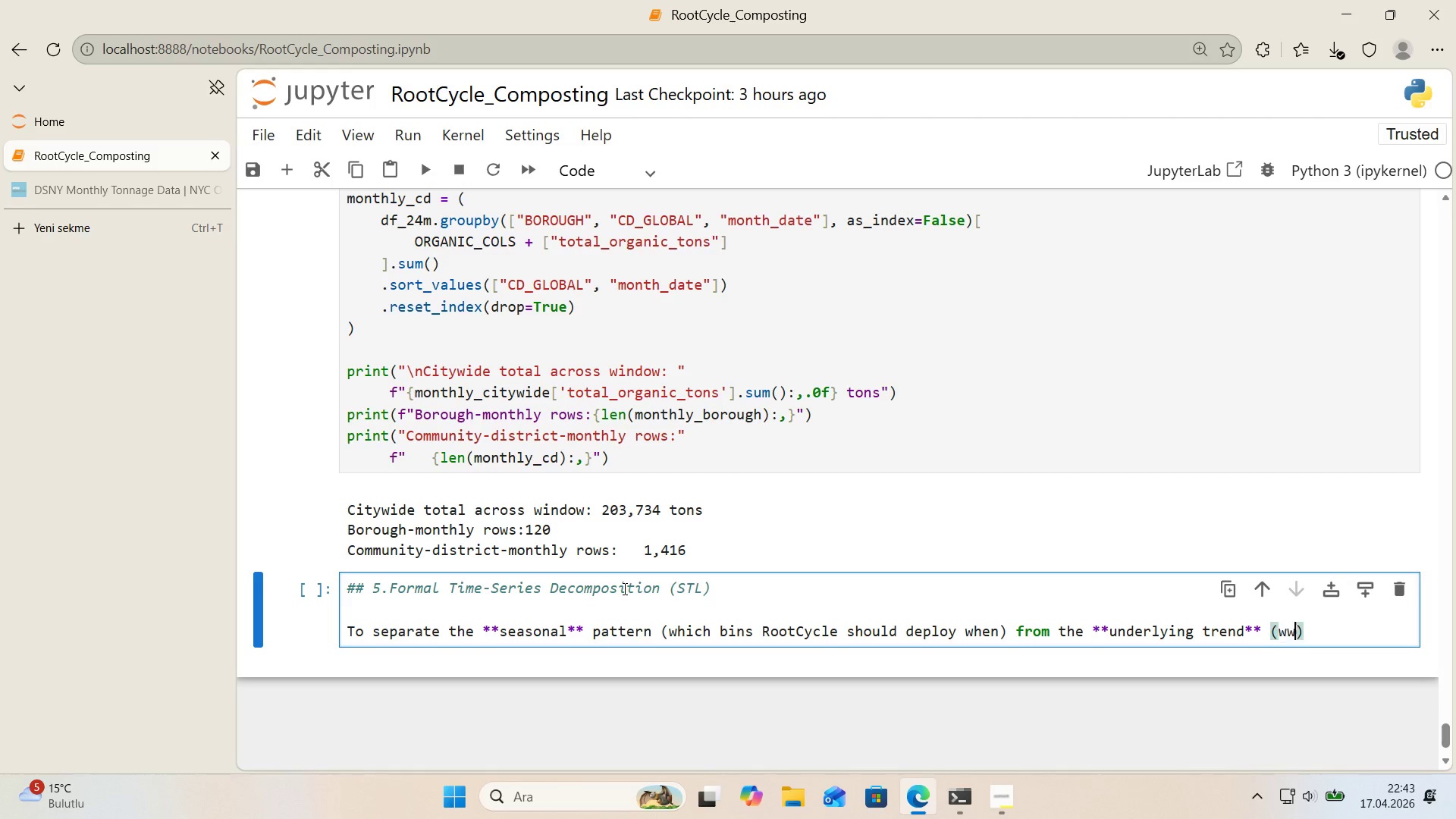 
type(wwhete)
key(Backspace)
key(Backspace)
key(Backspace)
key(Backspace)
key(Backspace)
type(hetever the program 's grow'ng)
 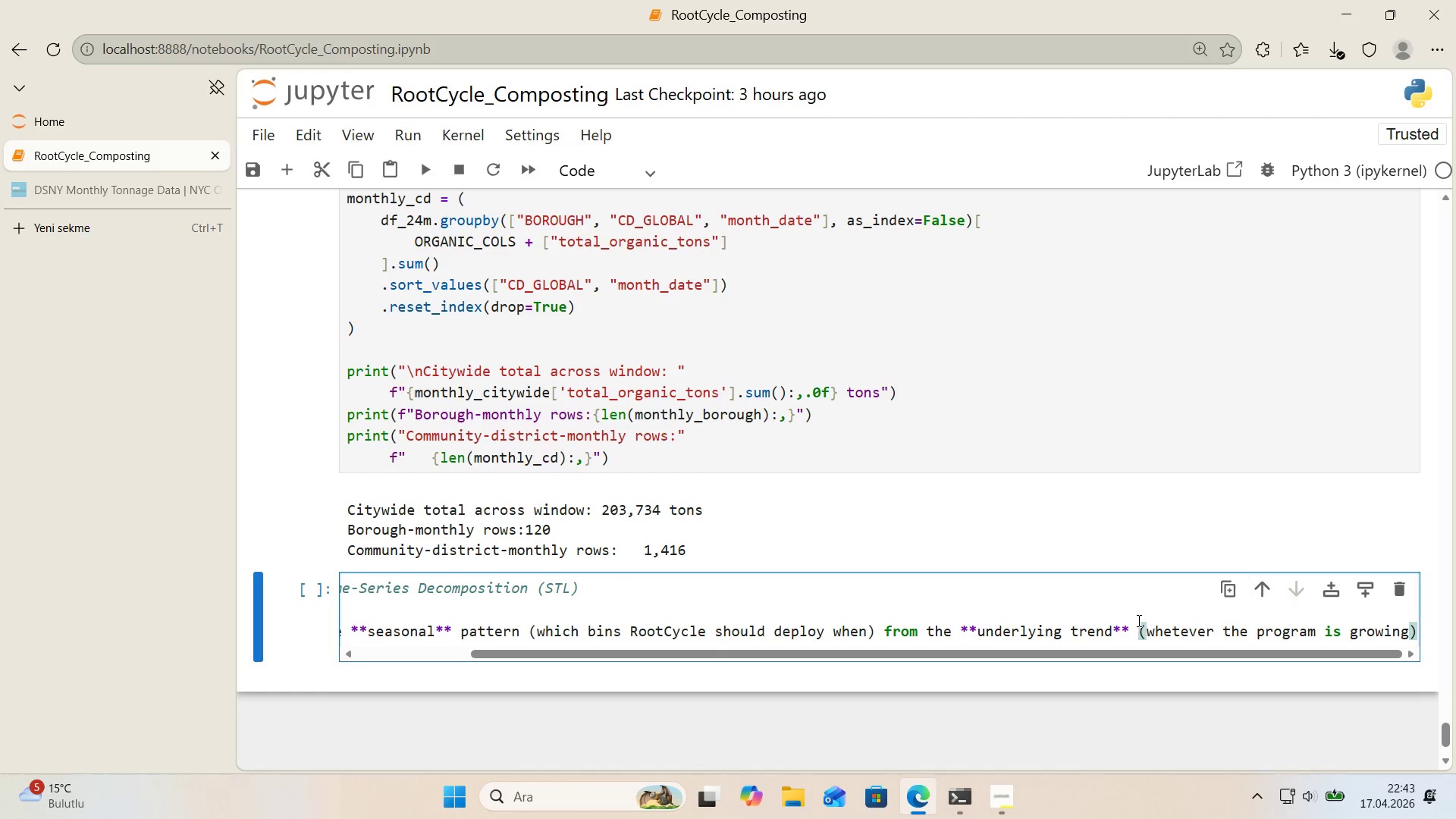 
left_click([1136, 631])
 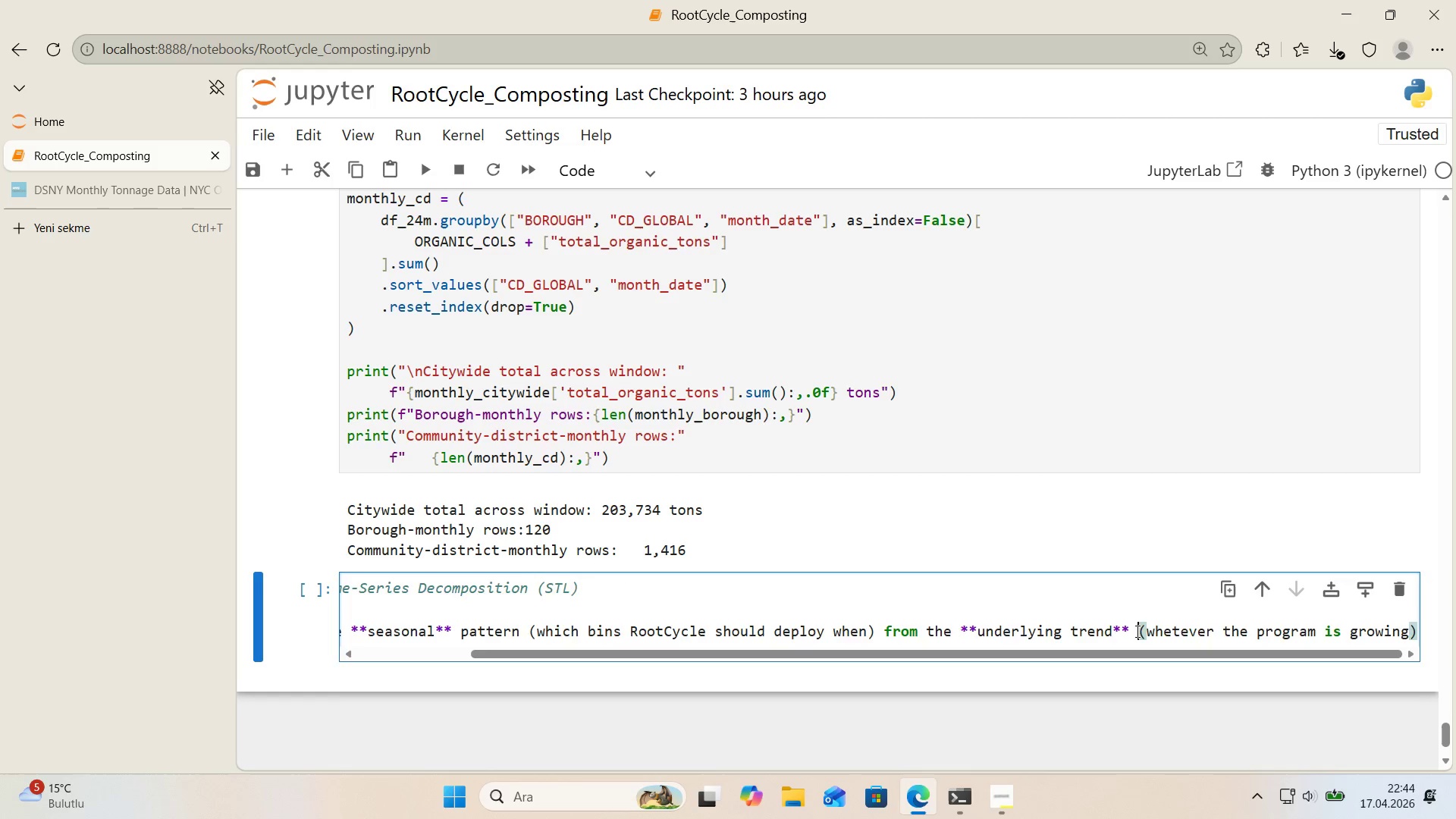 
key(Enter)
 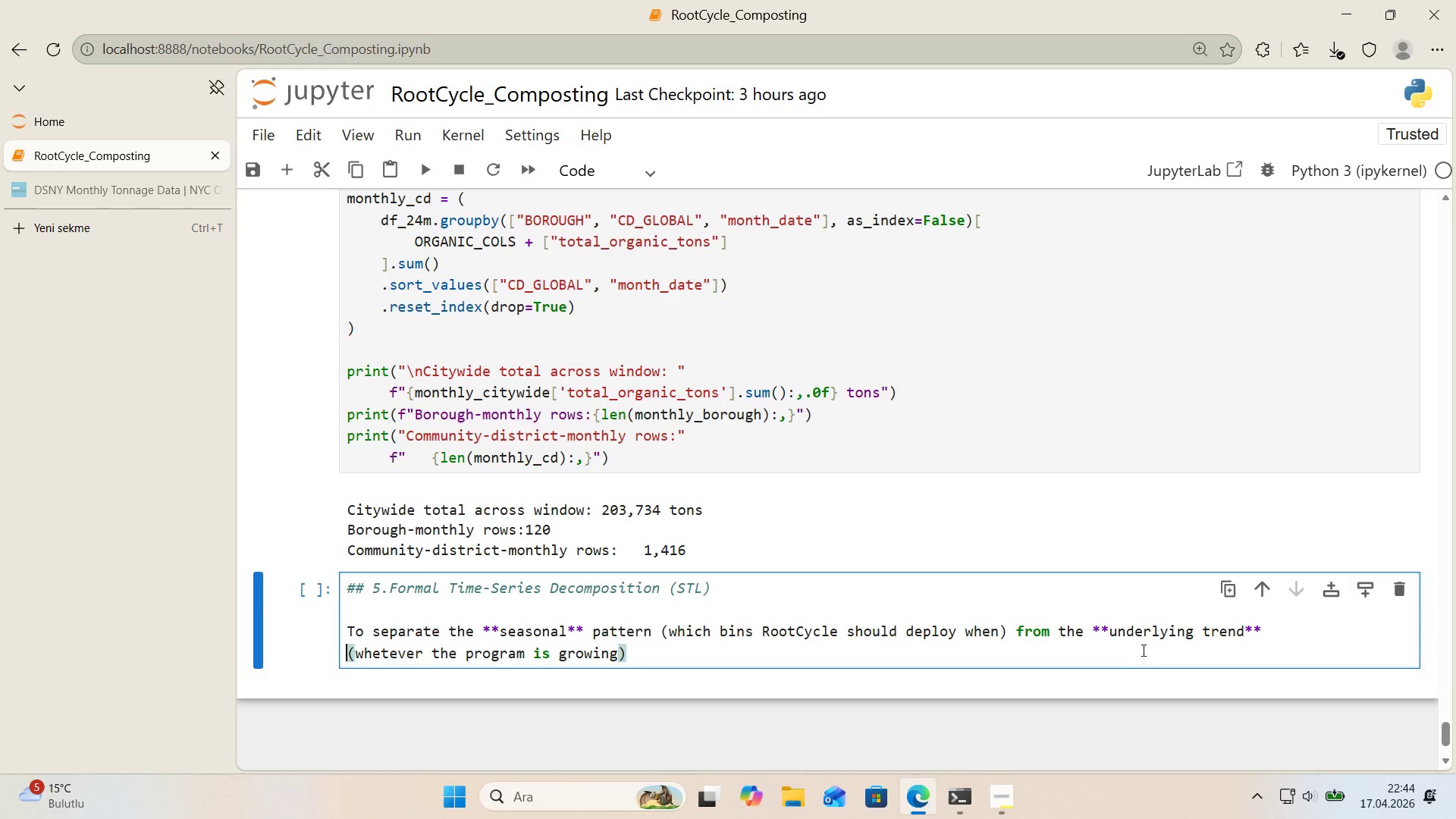 
scroll: coordinate [1138, 649], scroll_direction: down, amount: 1.0
 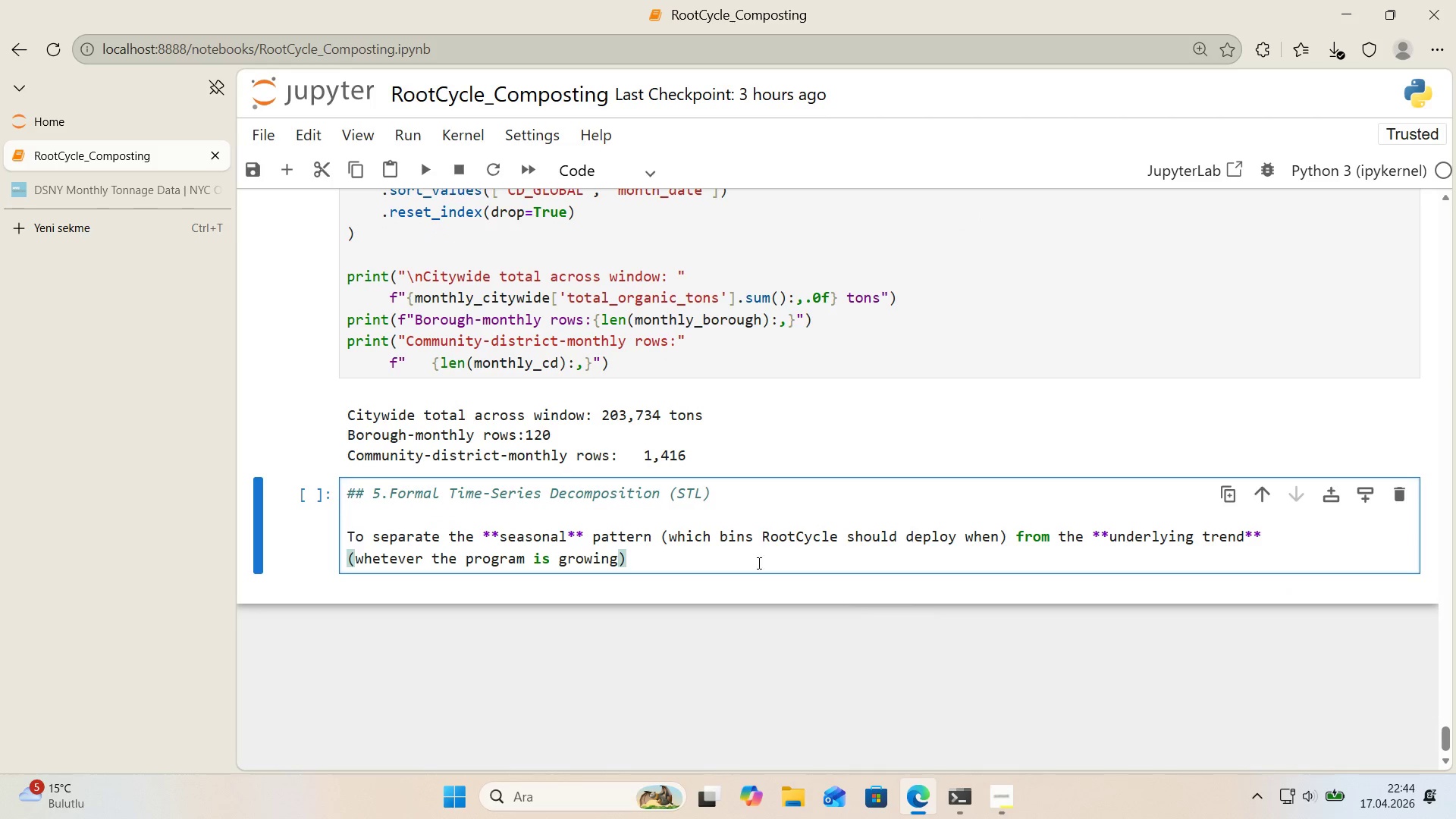 
left_click([718, 543])
 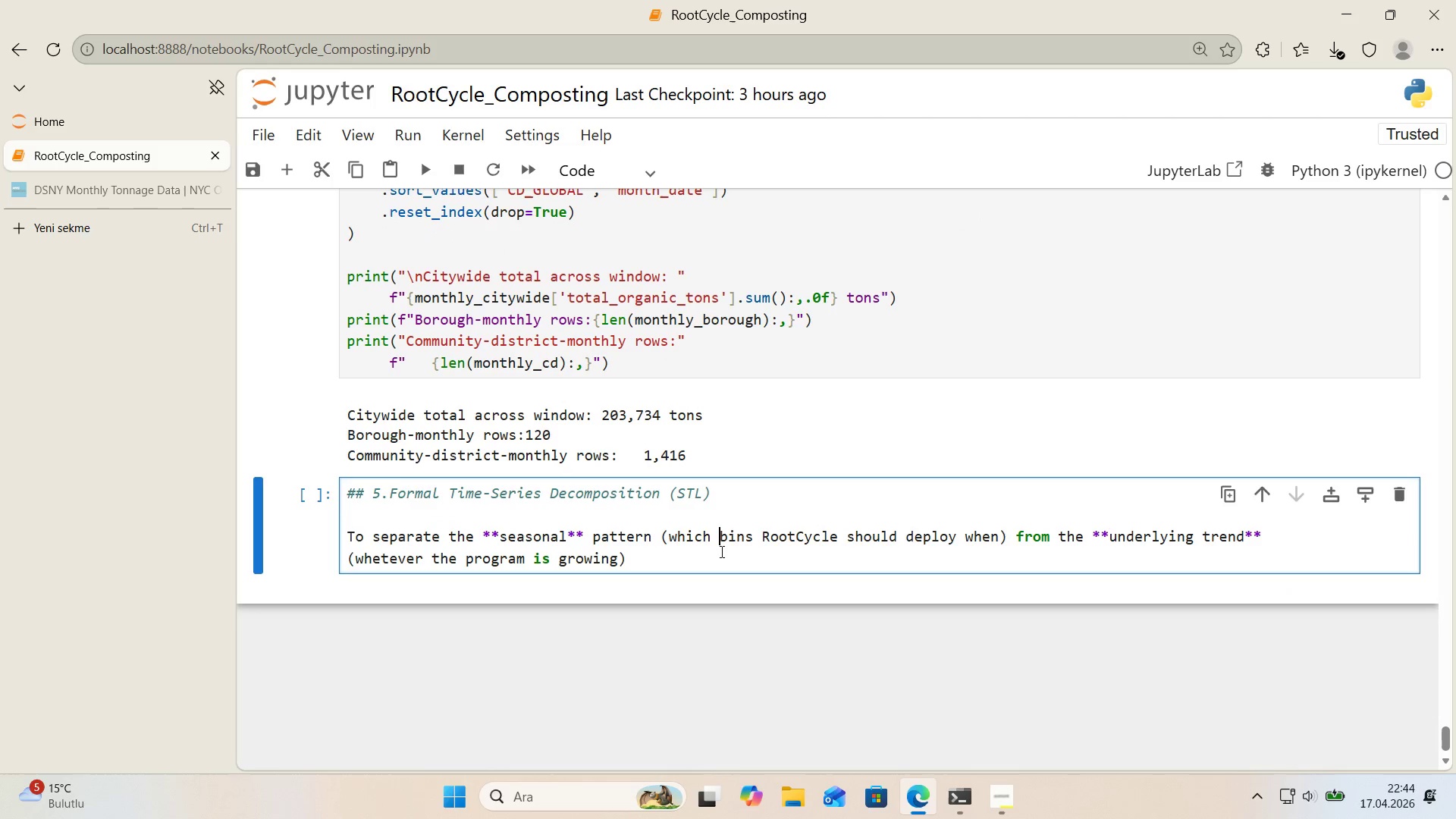 
left_click([721, 560])
 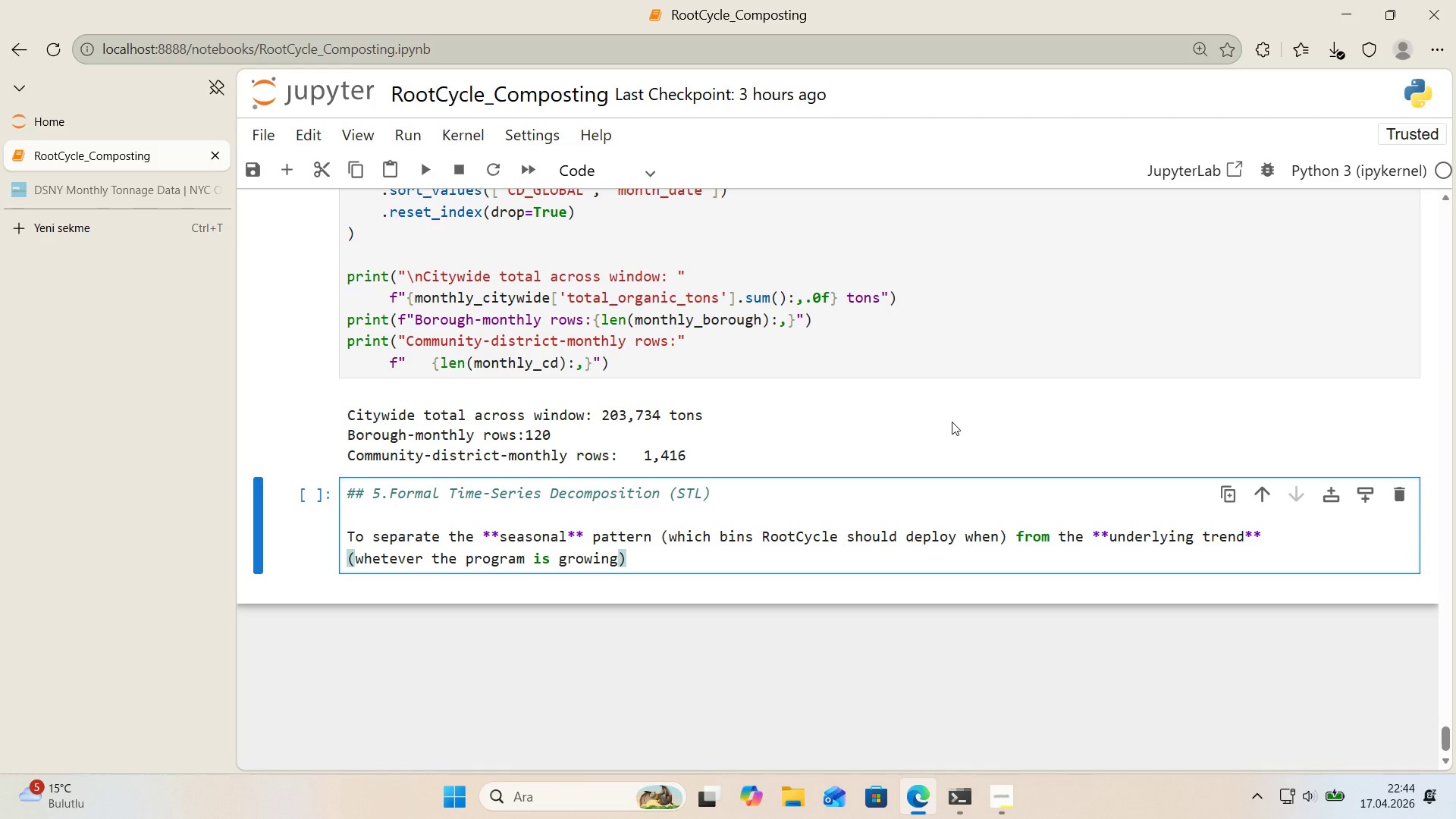 
type(, run a formal decompos't'on of the c'tyw'de monthly total.)
 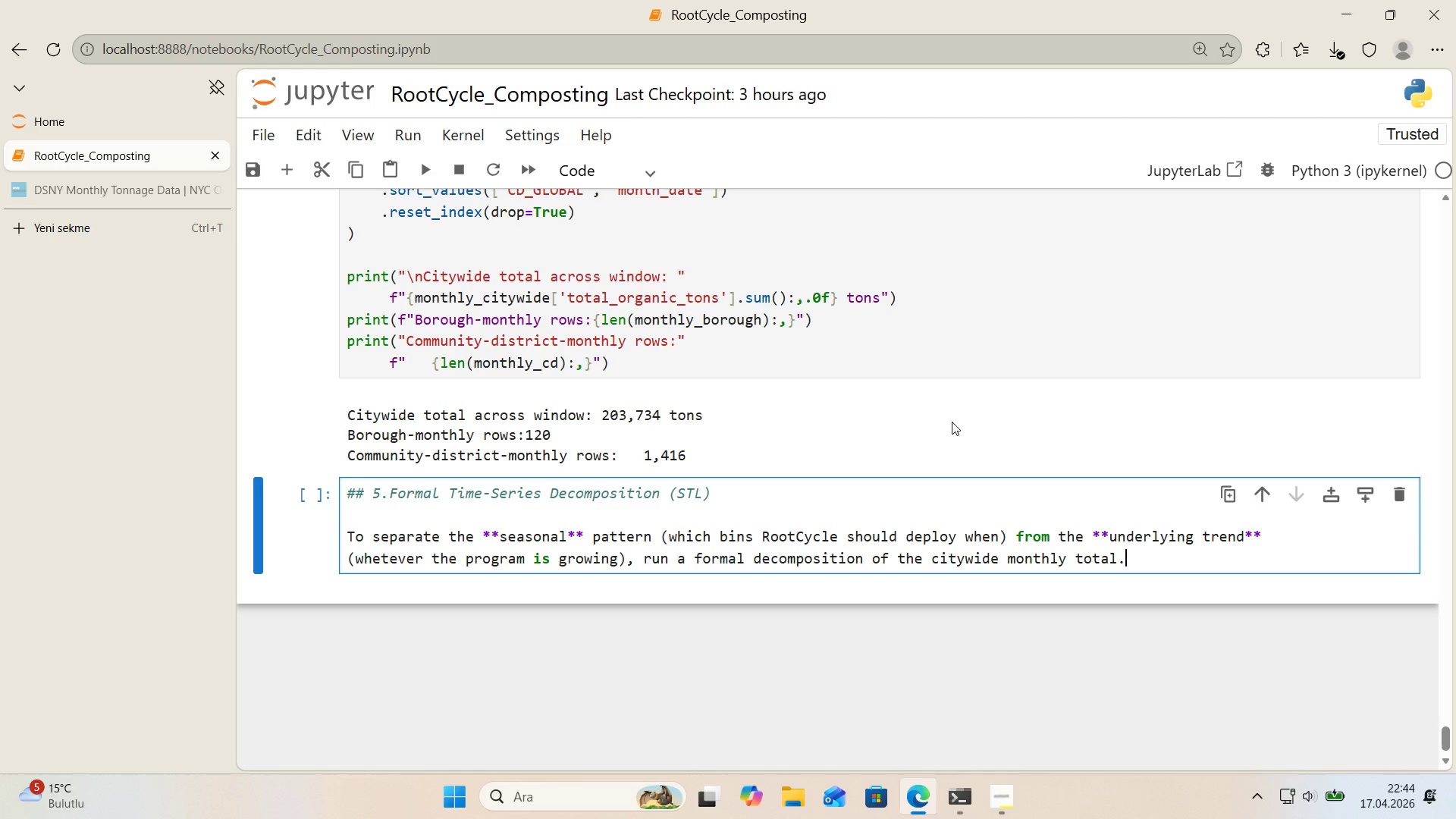 
key(Enter)
 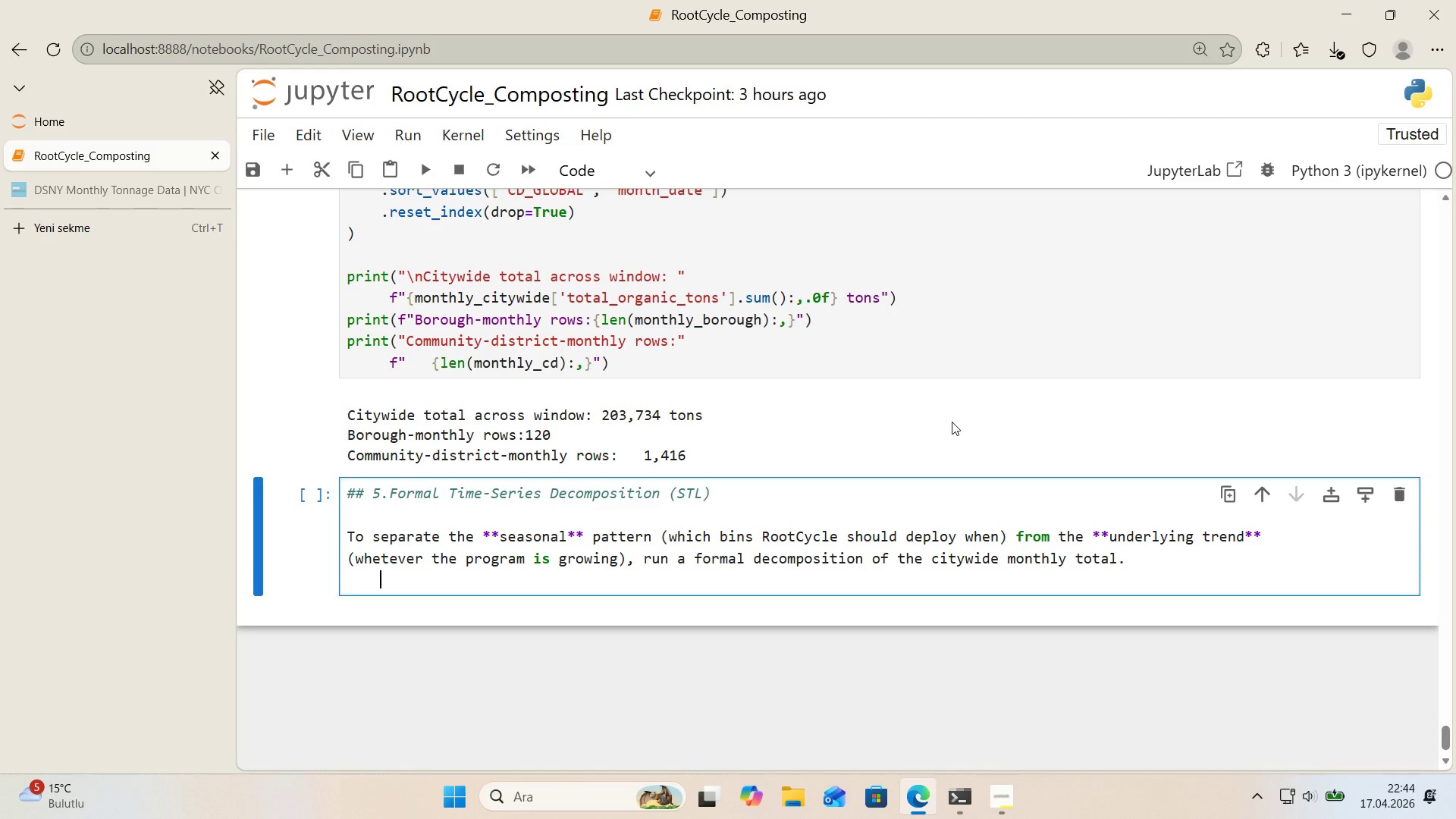 
type(T)
key(Backspace)
key(Backspace)
type(To)
key(Backspace)
type(wo)
 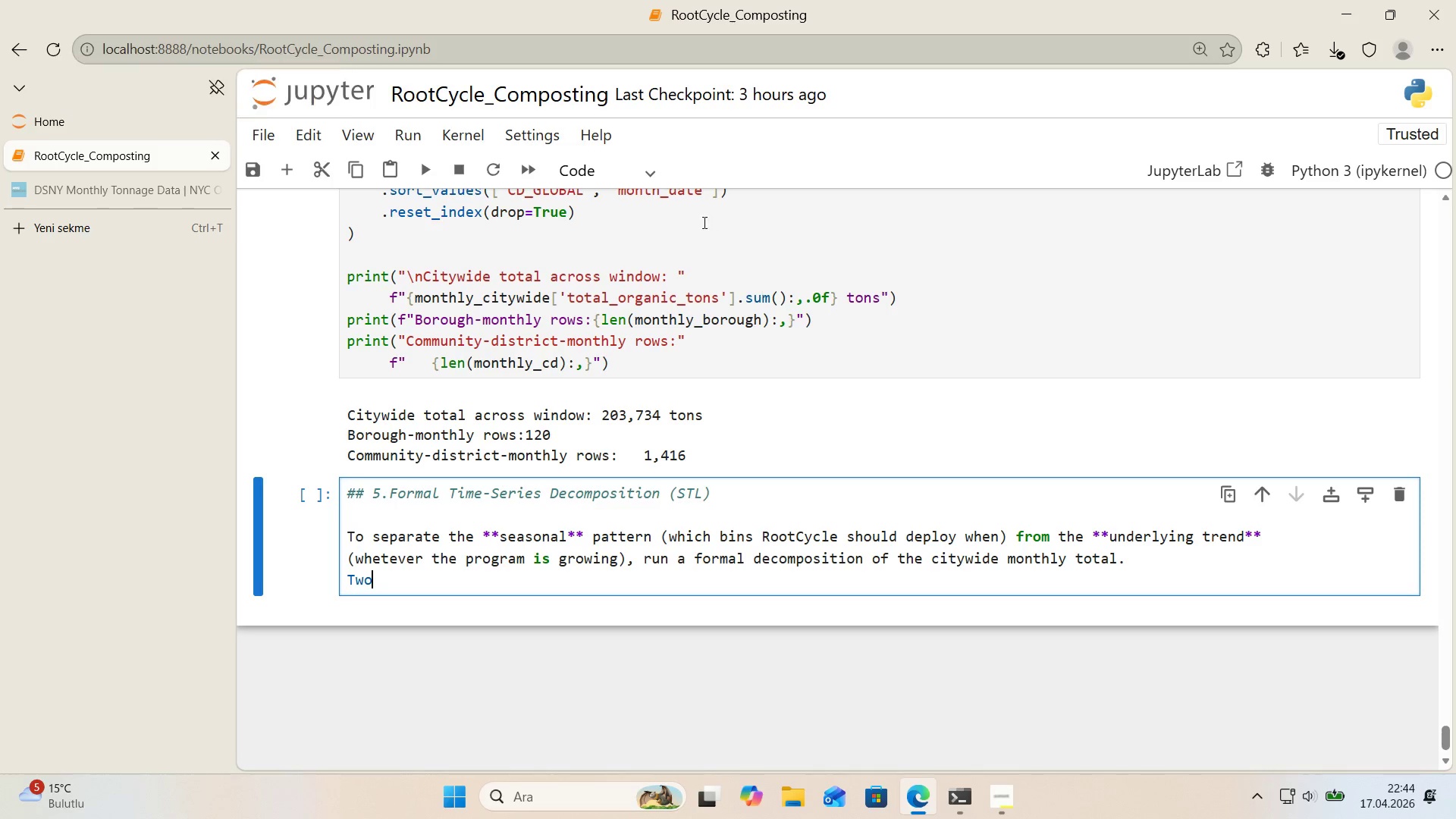 
double_click([607, 178])
 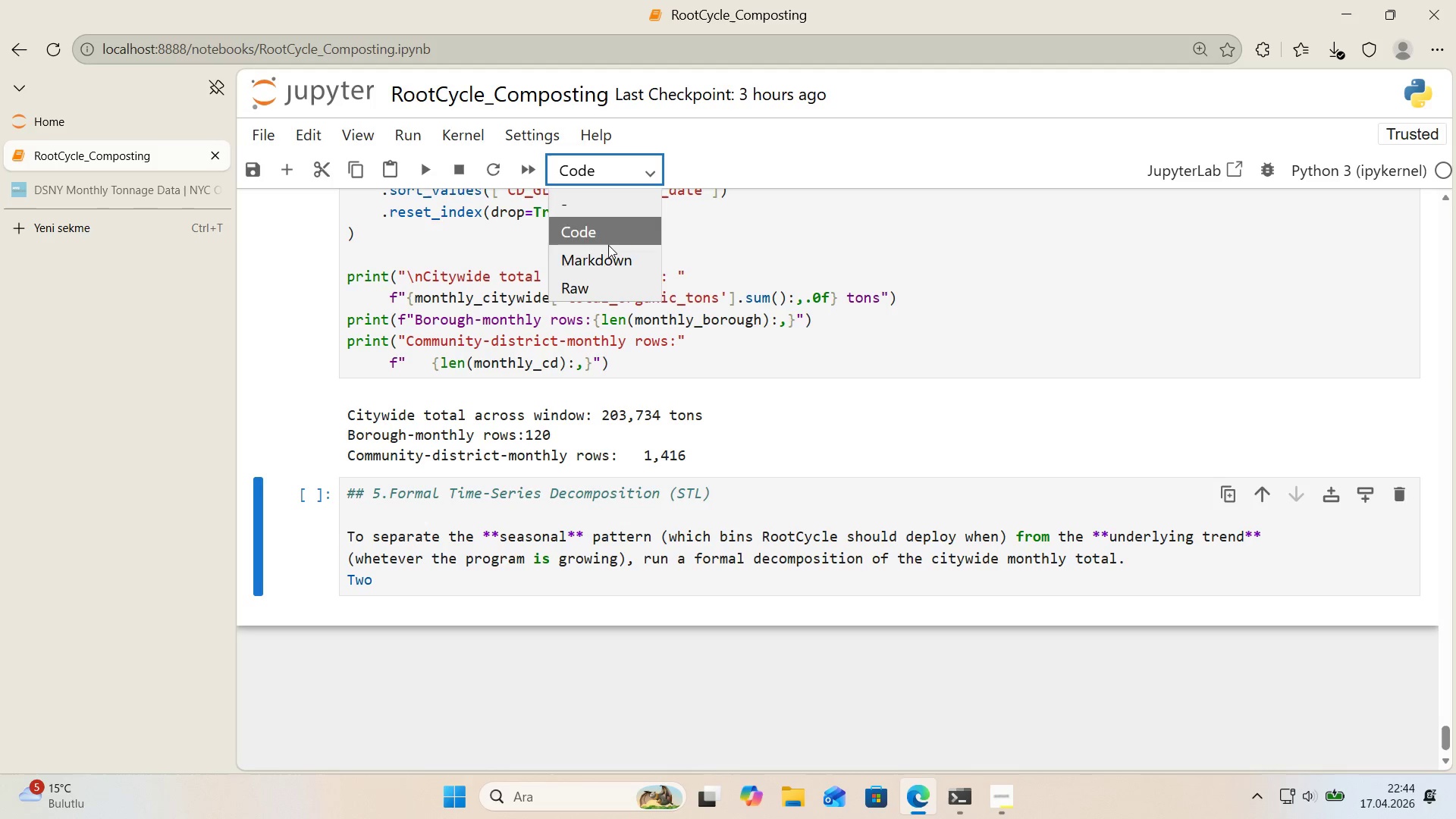 
left_click([608, 256])
 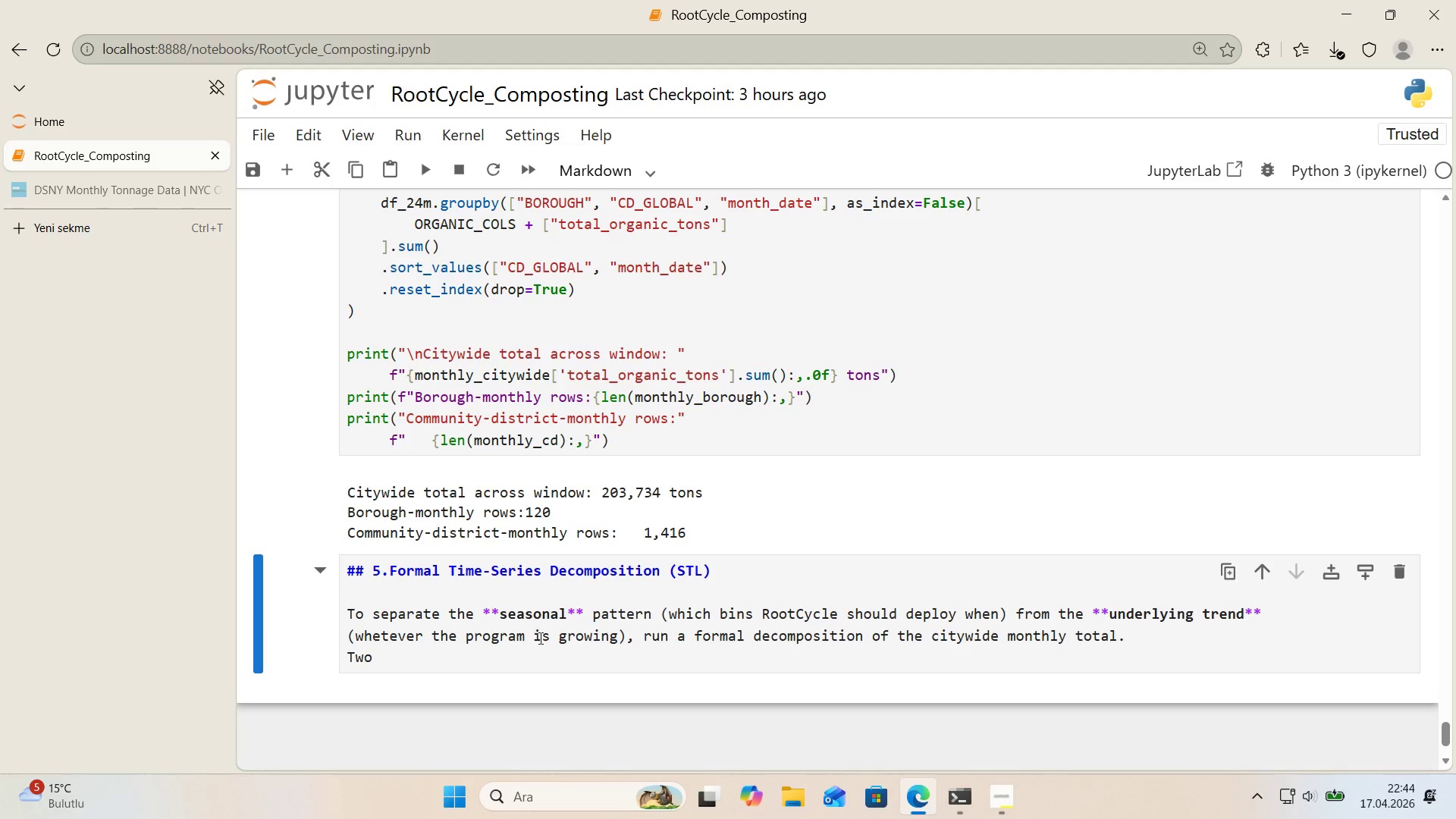 
left_click([443, 570])
 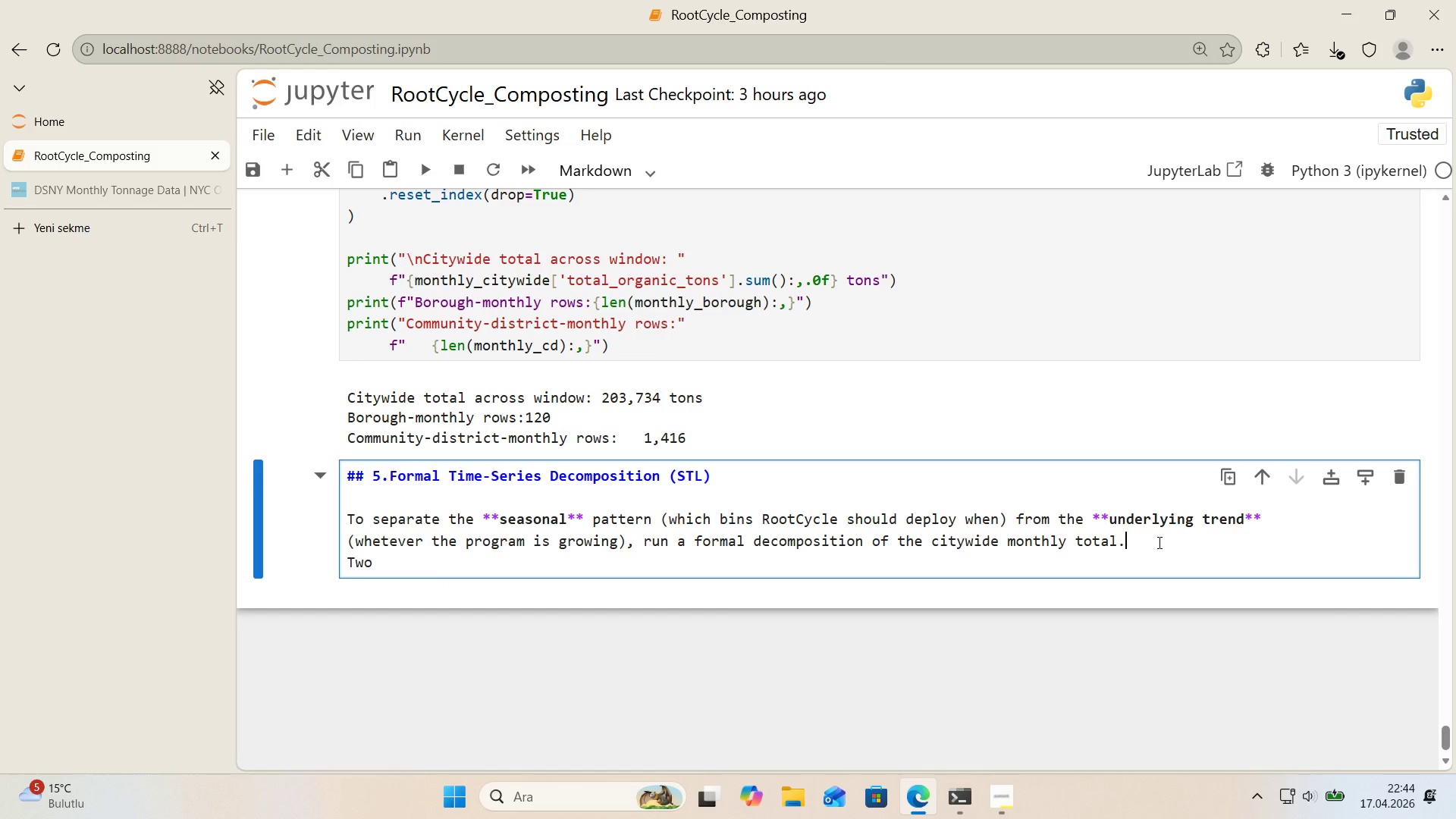 
scroll: coordinate [539, 629], scroll_direction: down, amount: 1.0
 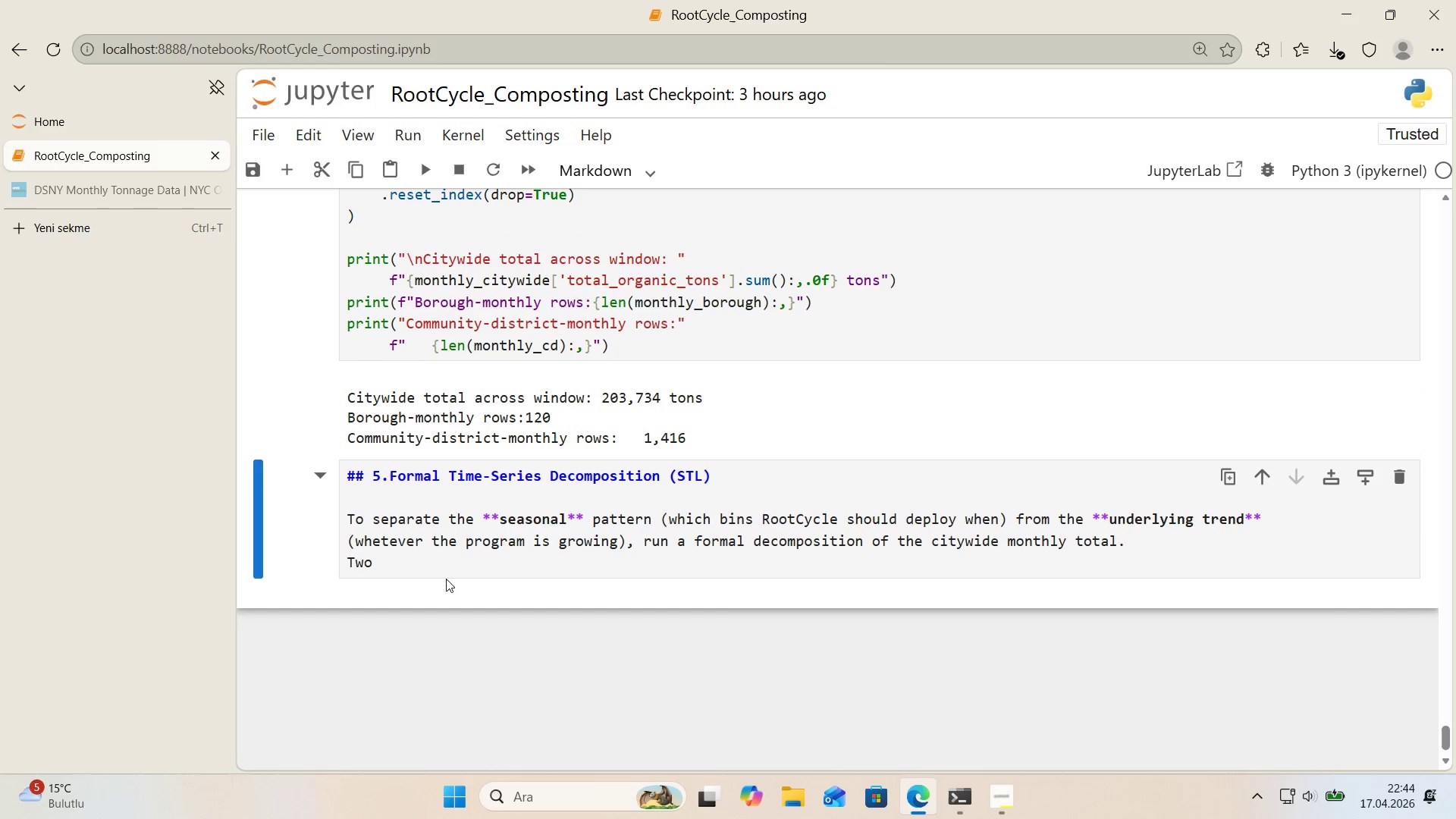 
key(Enter)
 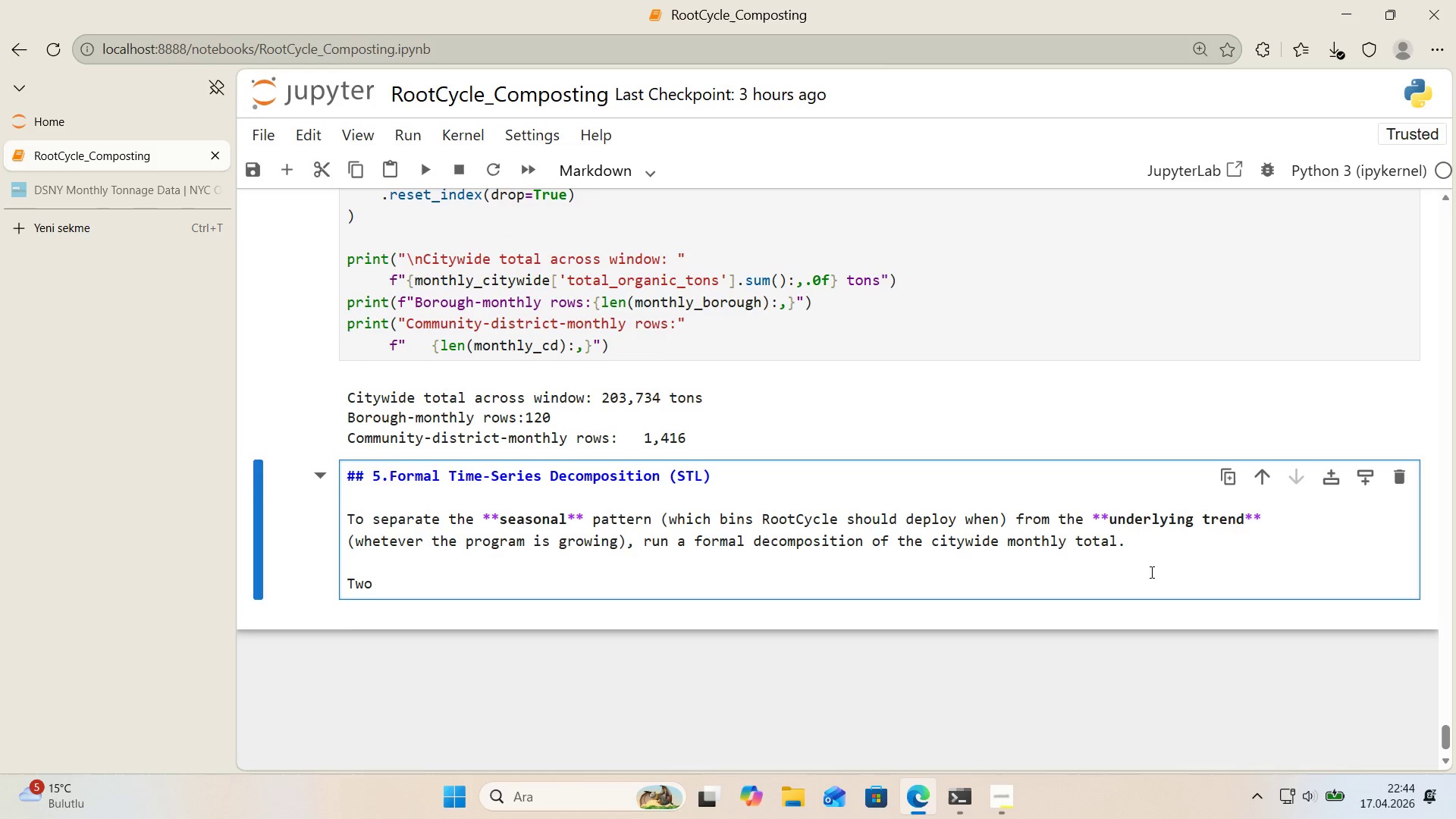 
left_click([1147, 591])
 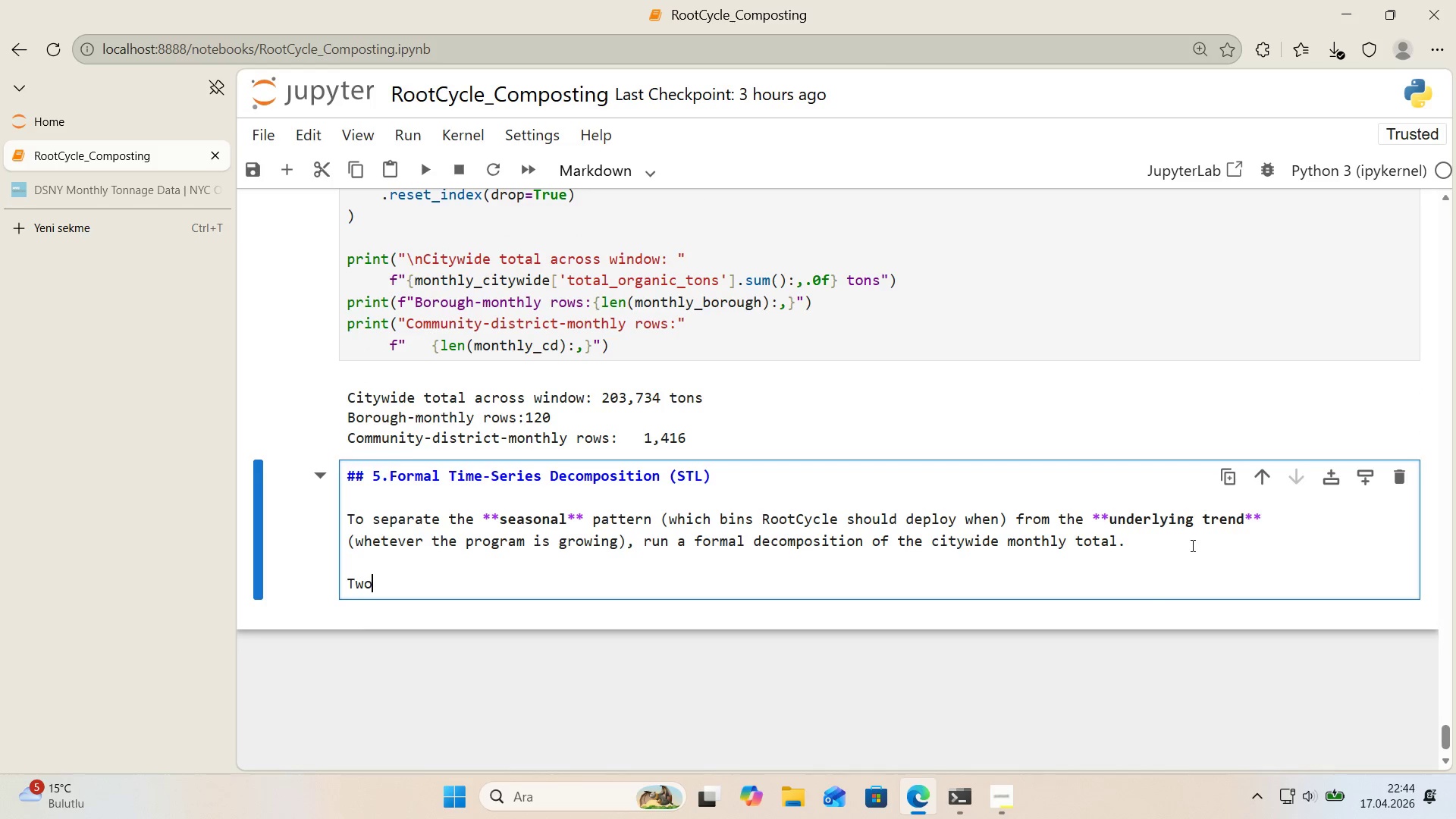 
key(Space)
 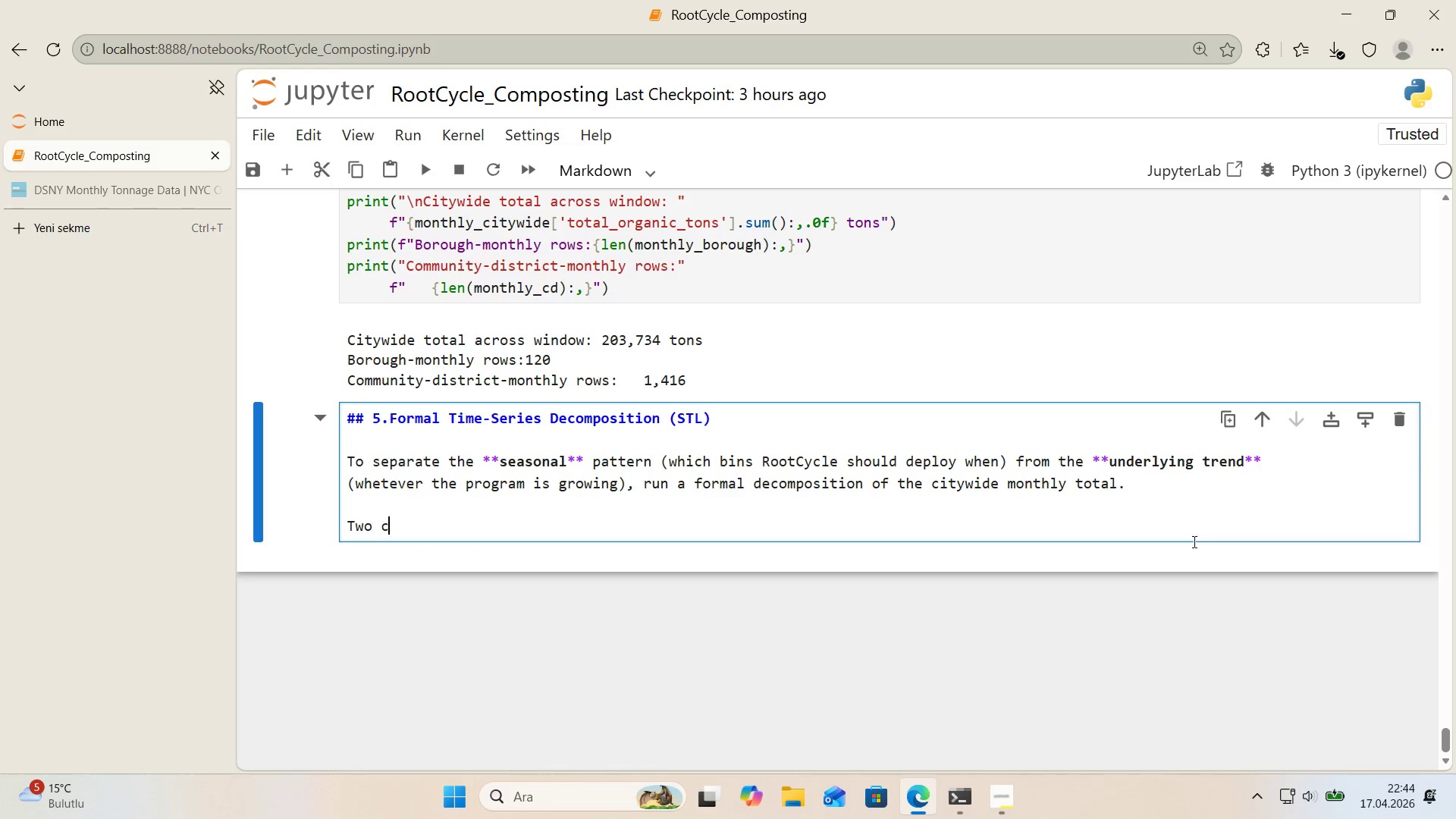 
scroll: coordinate [1191, 544], scroll_direction: down, amount: 1.0
 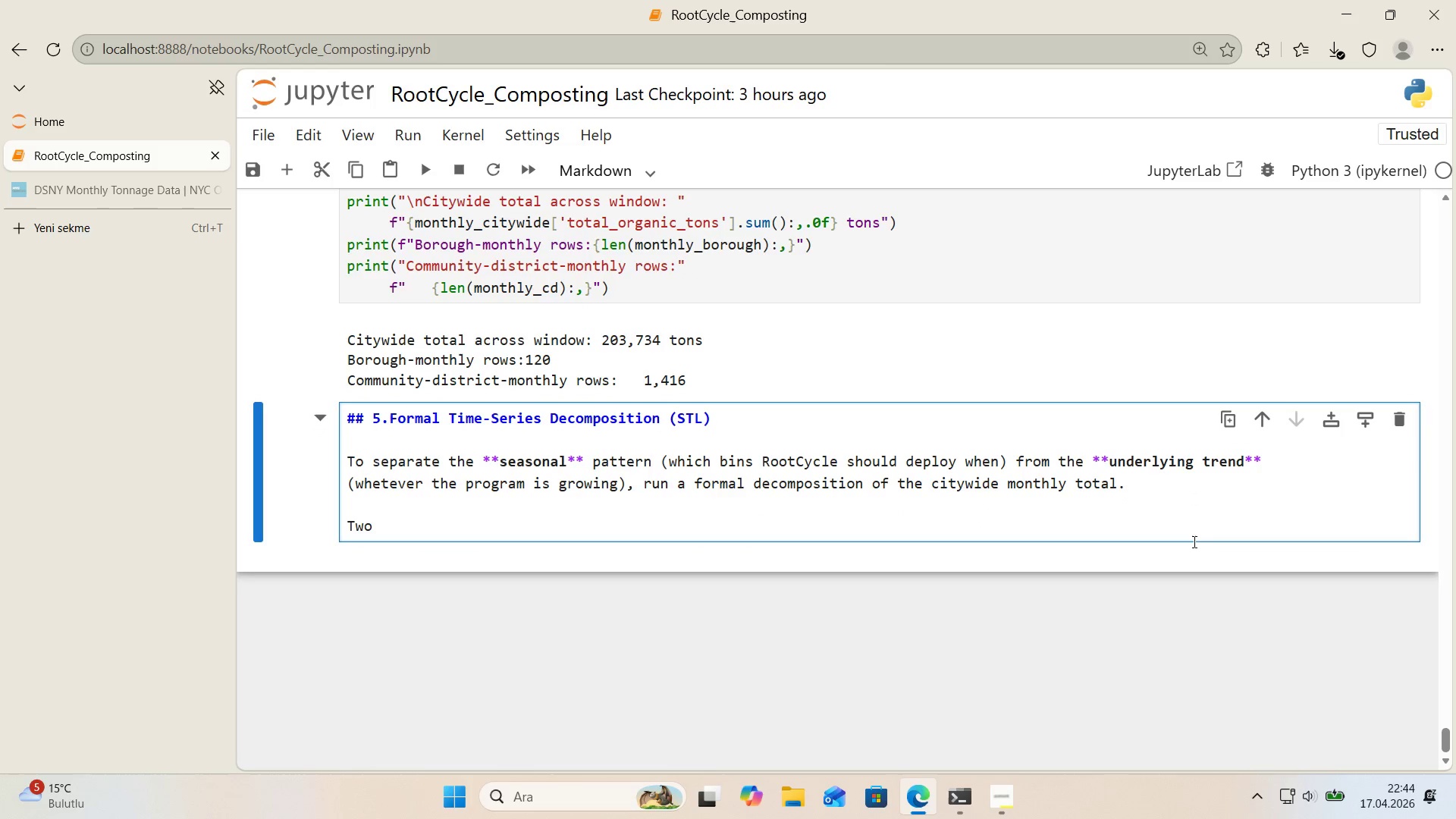 
type(cand'date methods> class'cal )
 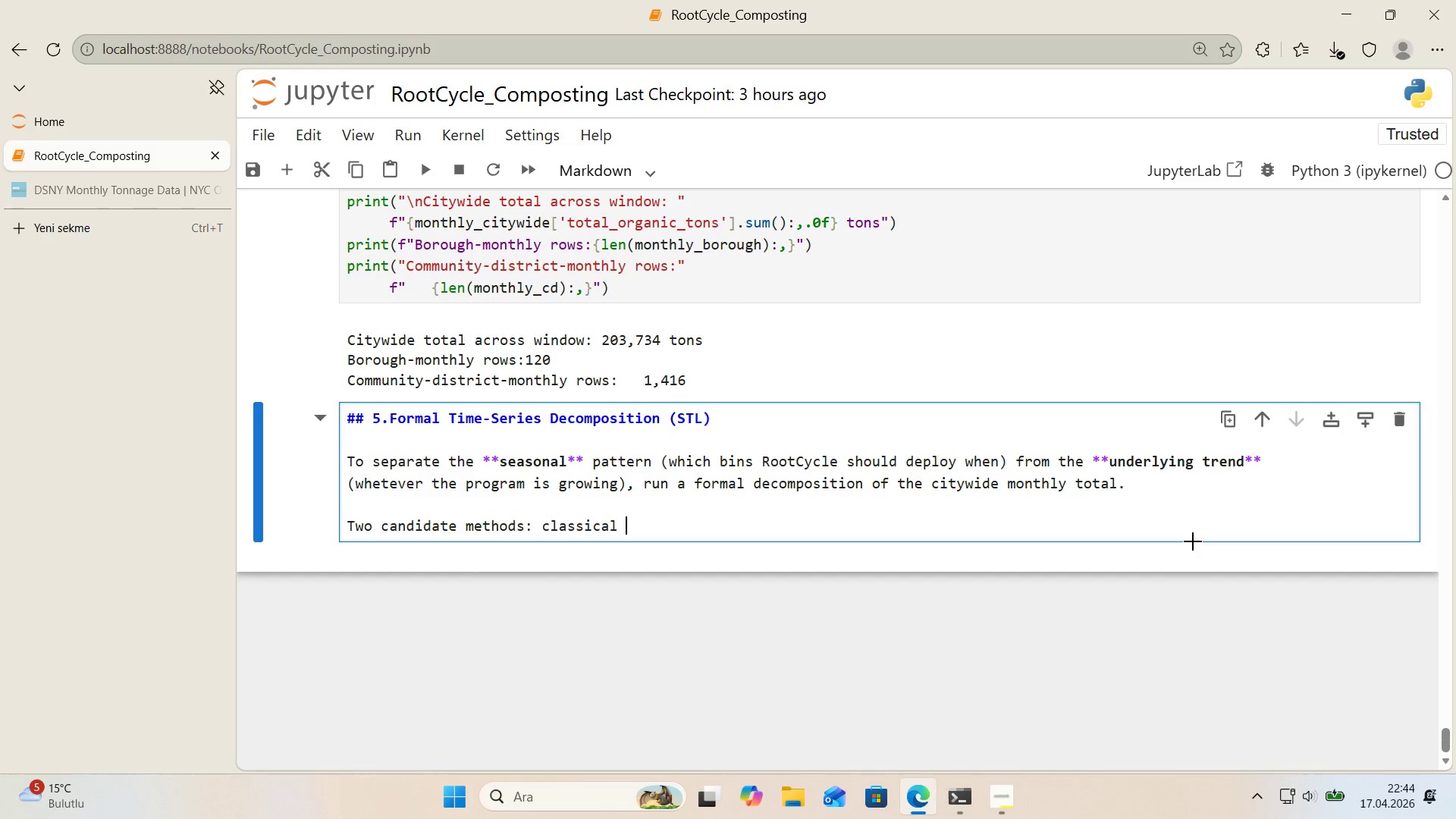 
key(Alt+Control+Comma)
 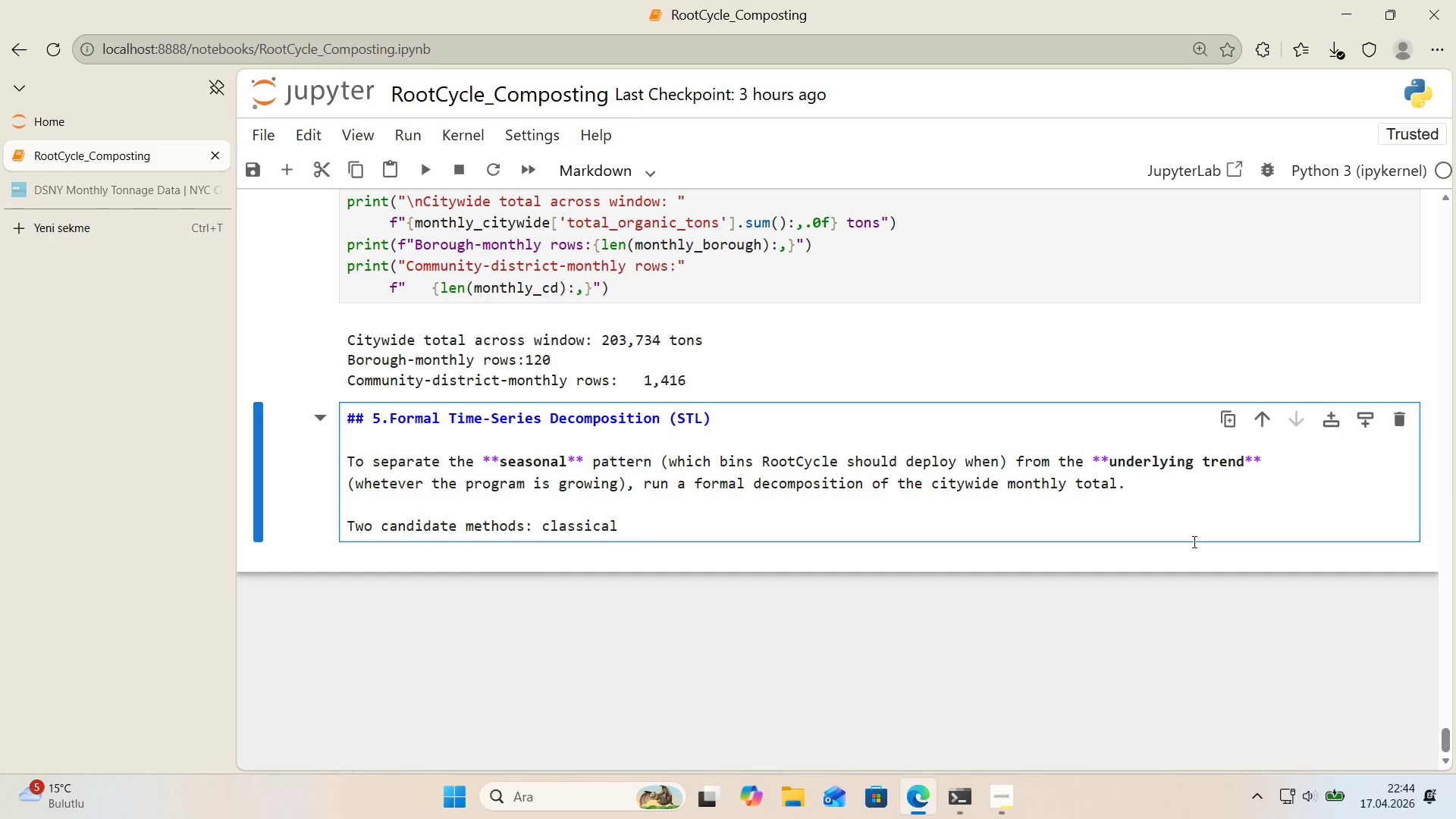 
key(Alt+Control+Comma)
 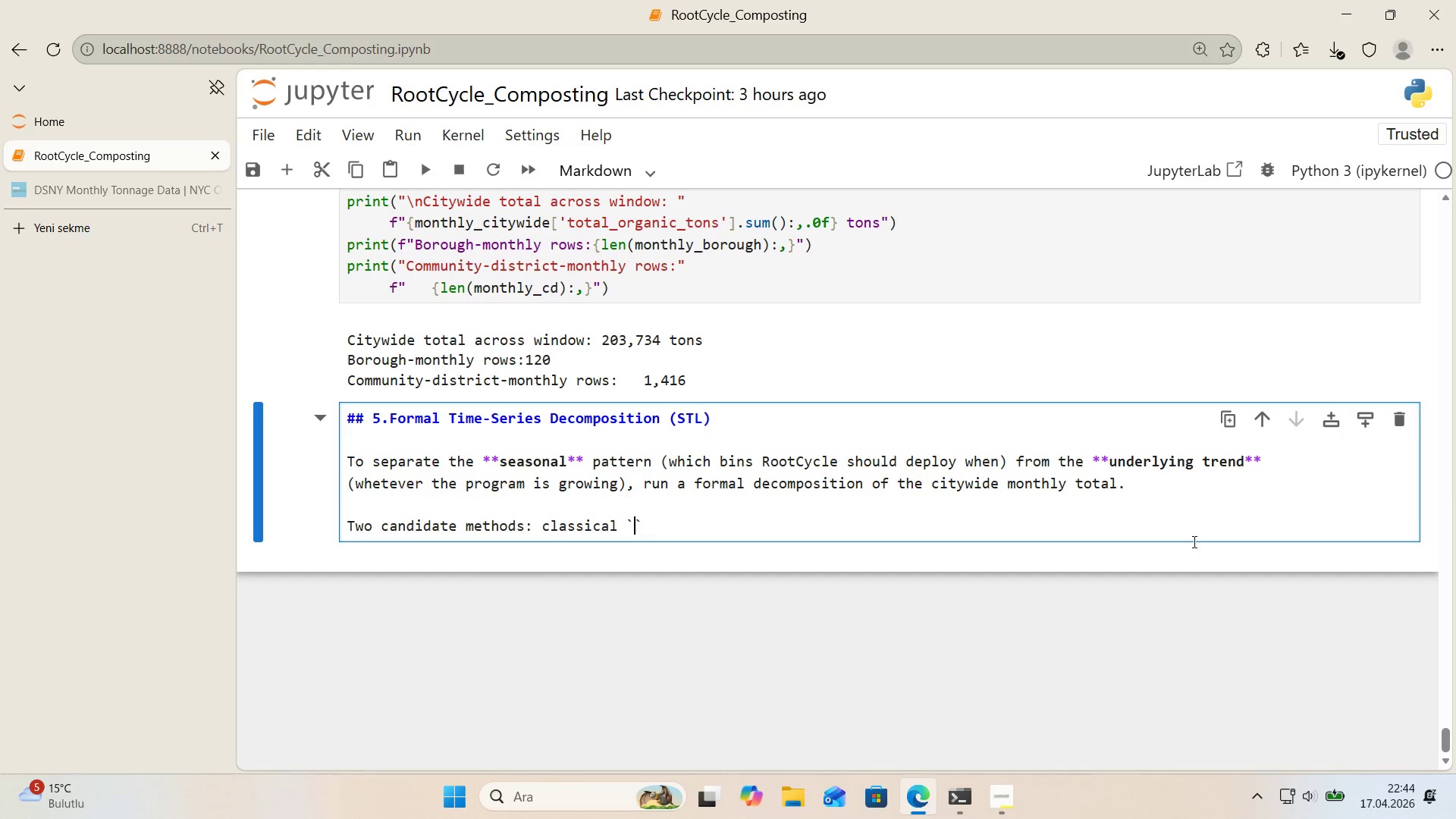 
key(ArrowLeft)
 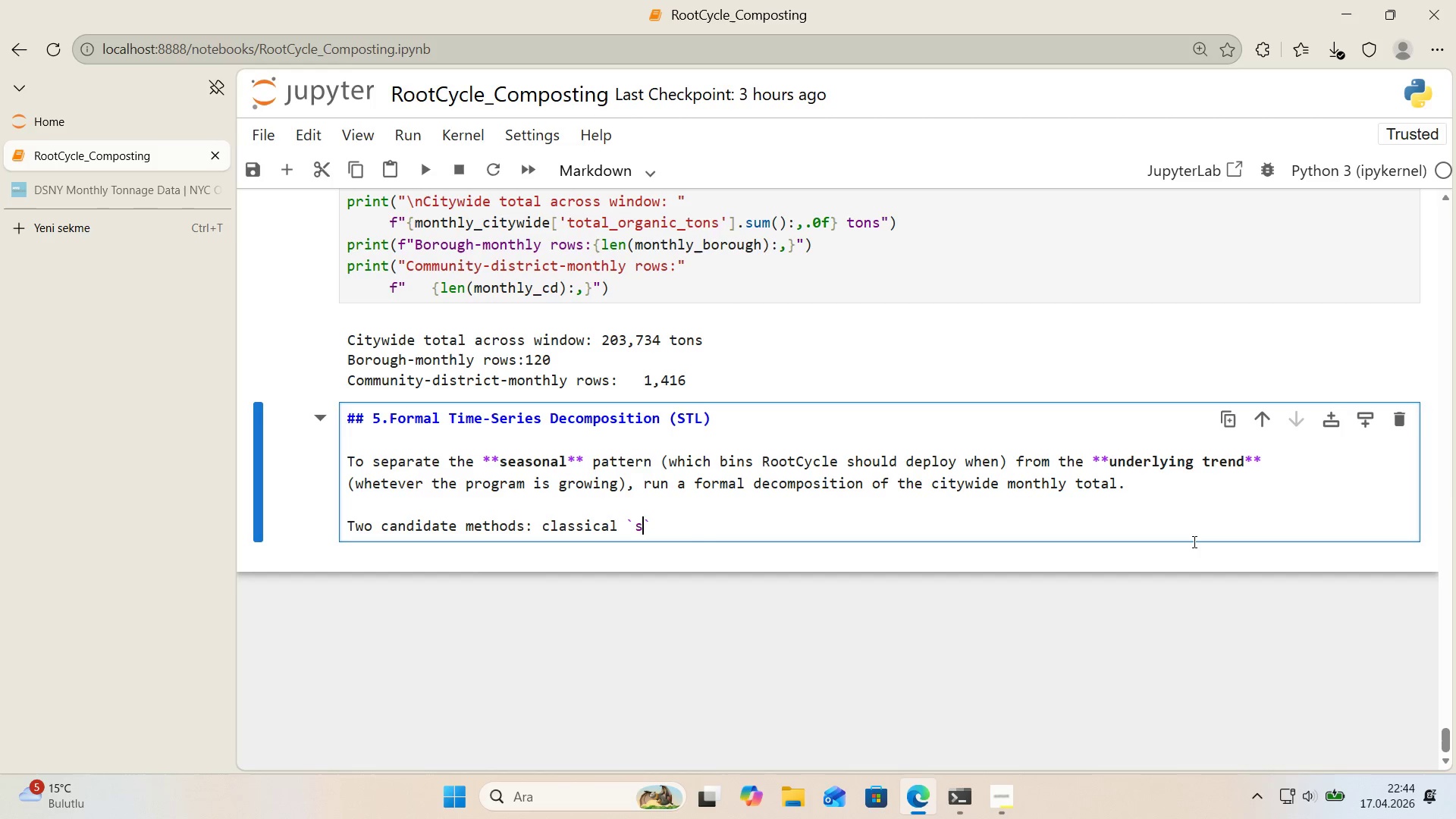 
type(seasonal_decompose)
 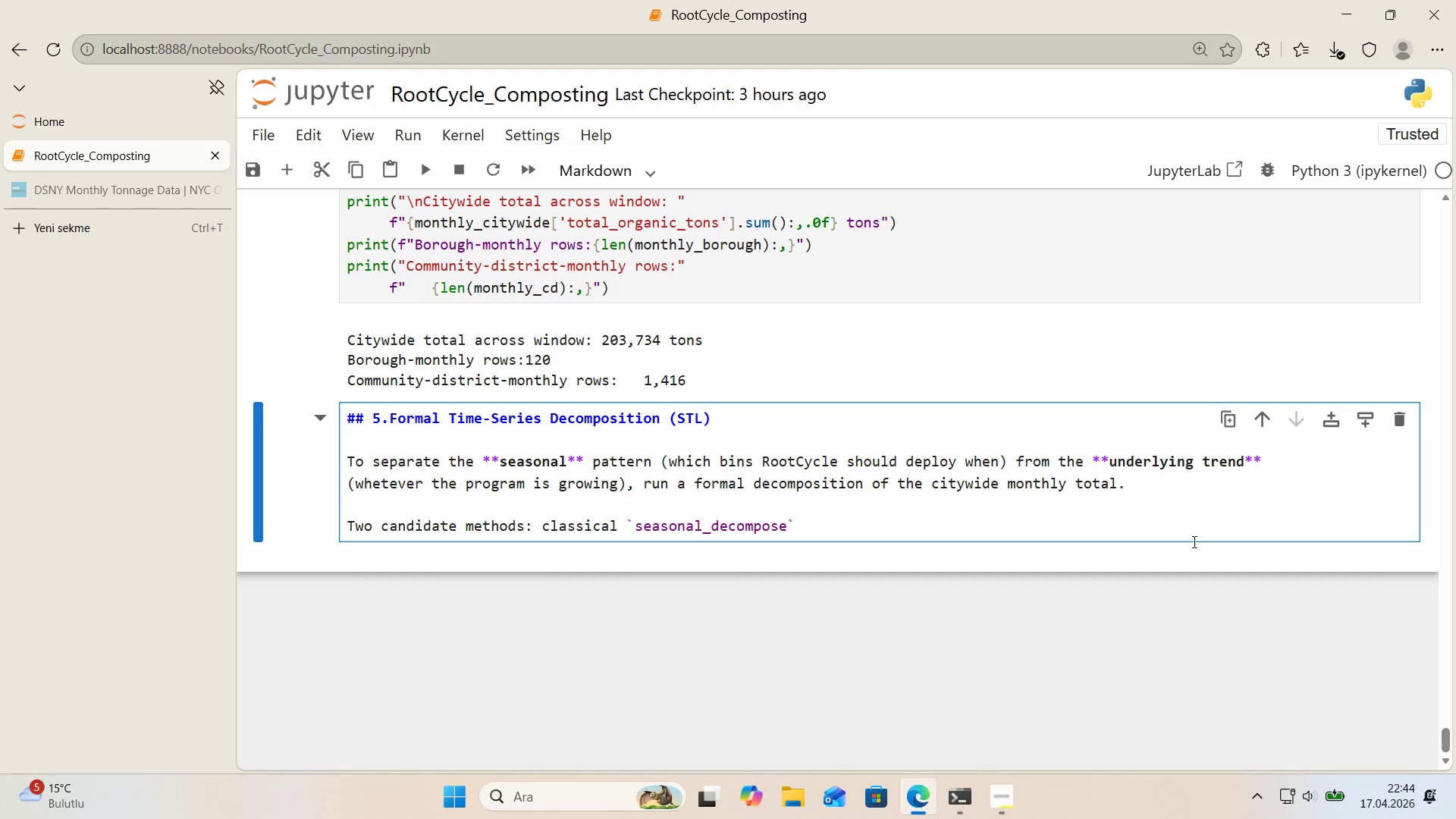 
key(ArrowRight)
 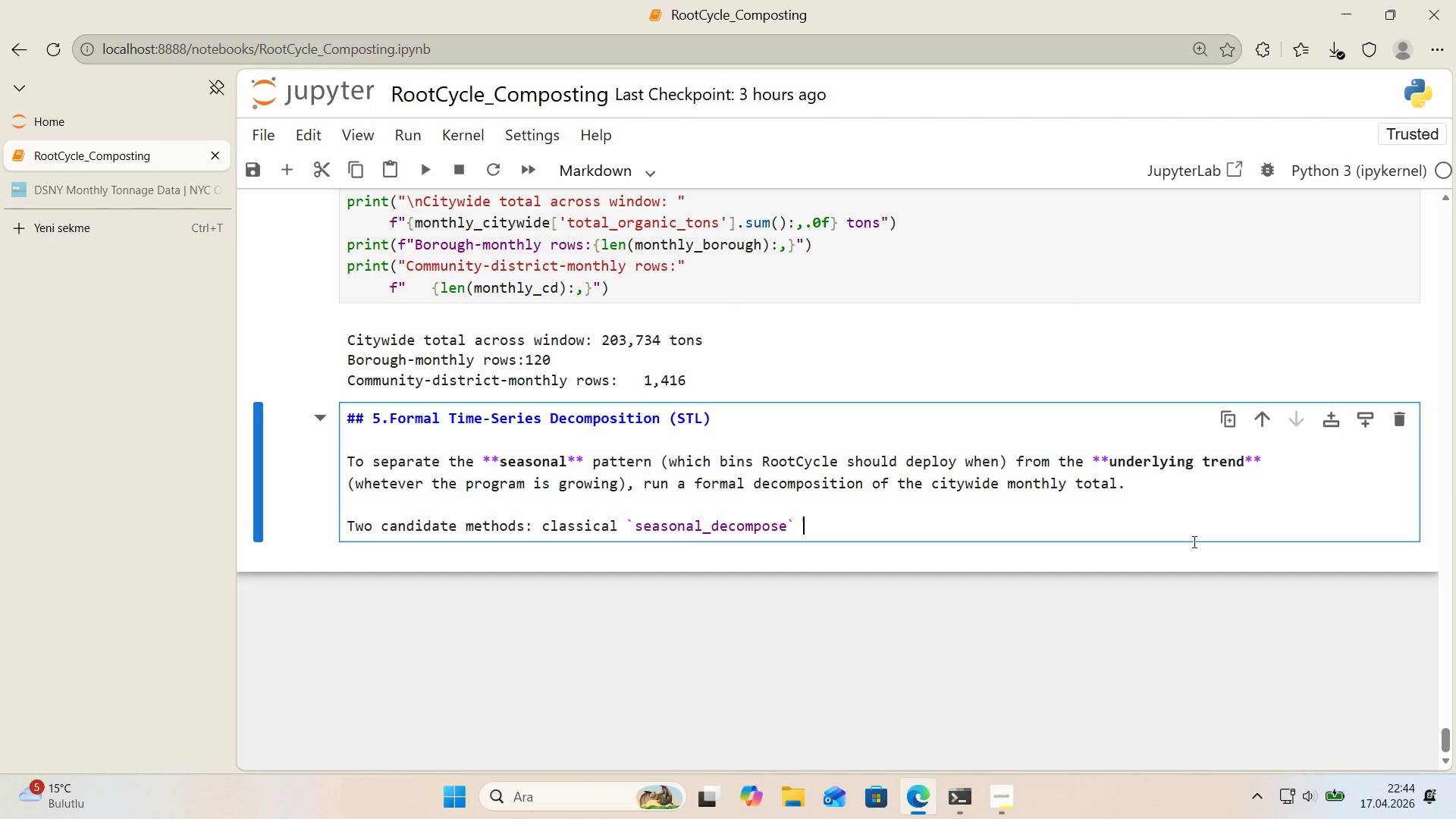 
type( or SYL)
key(Backspace)
key(Backspace)
type(TL *()
 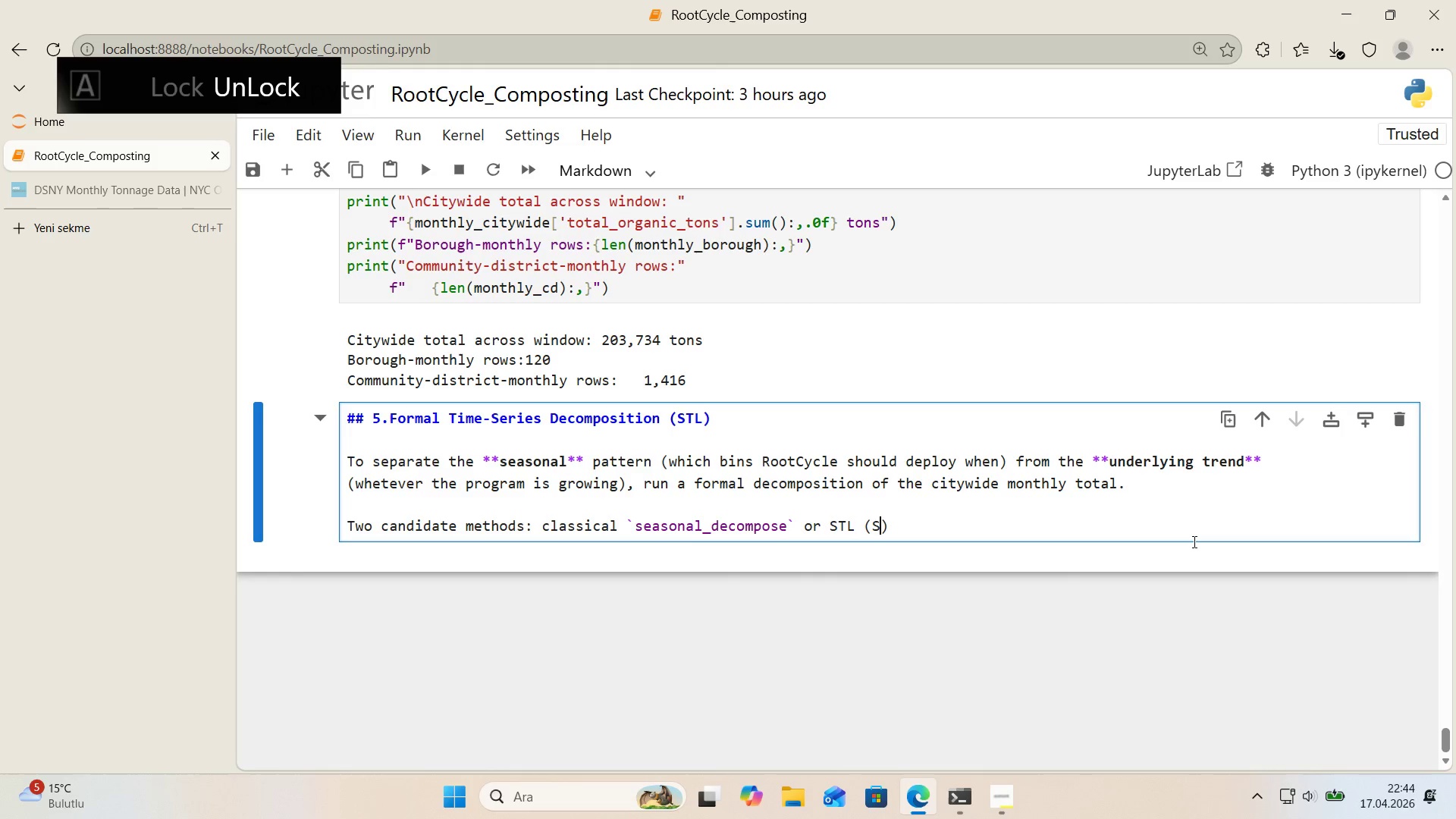 
 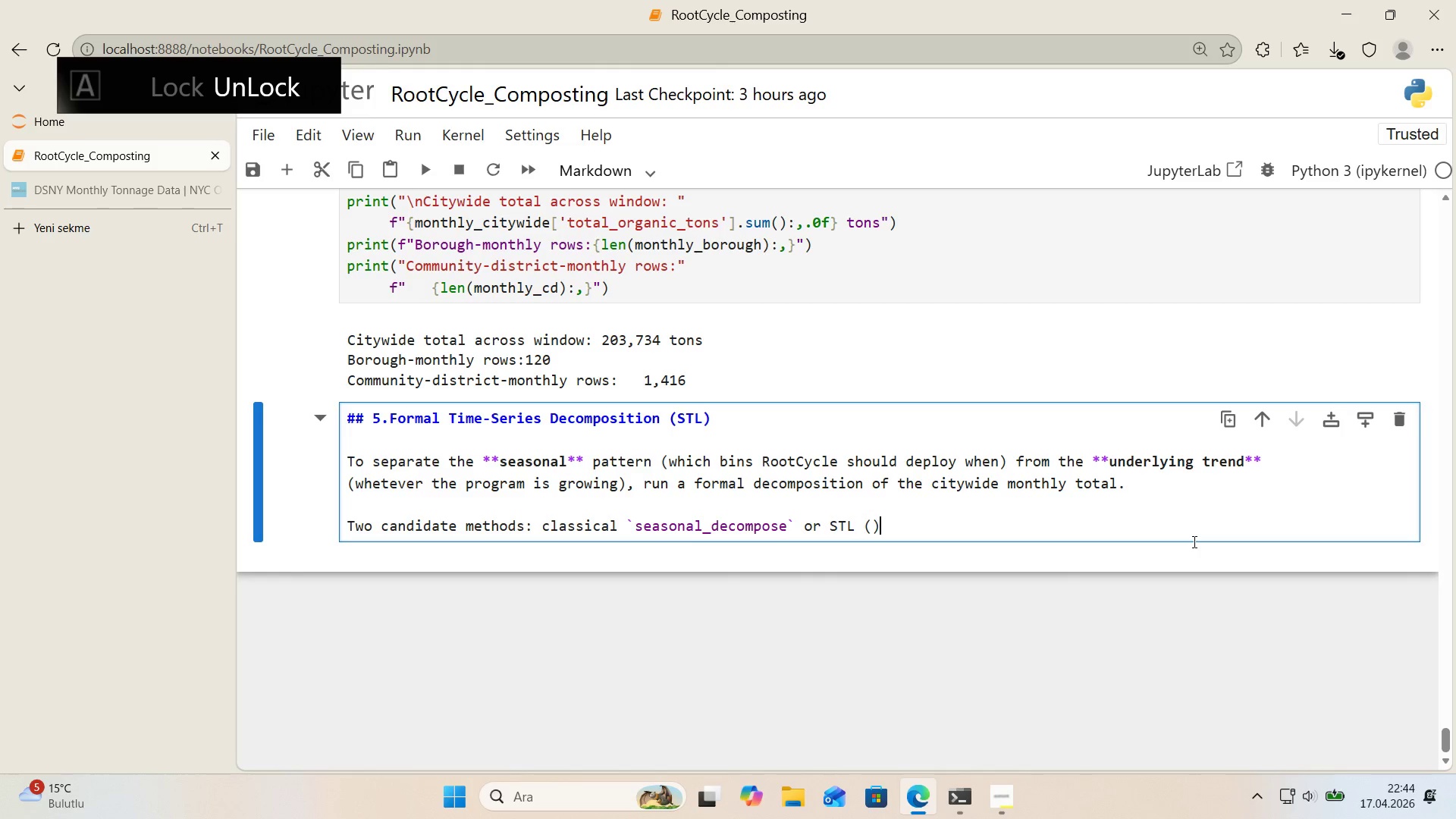 
key(ArrowLeft)
 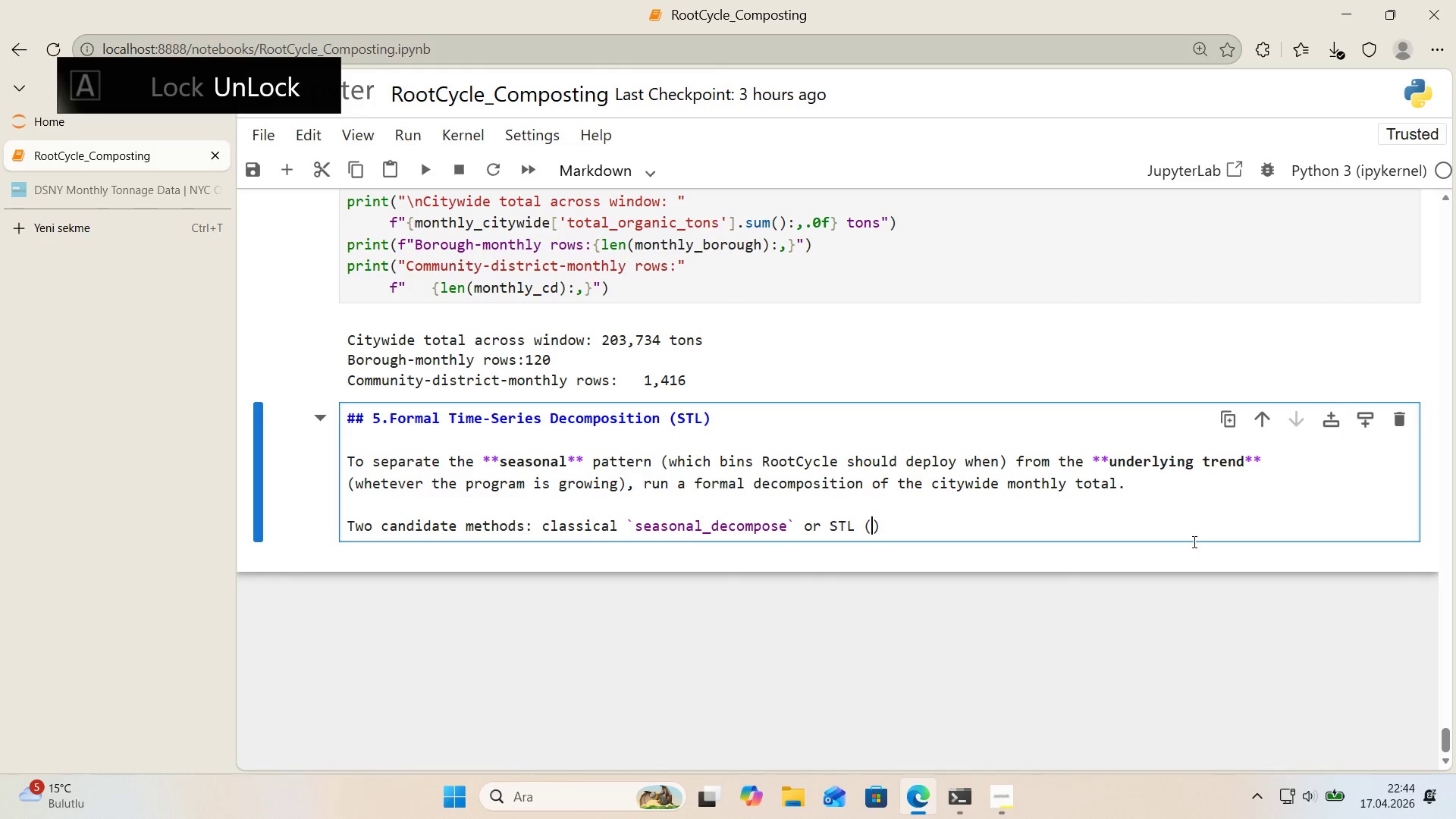 
type(Seasonal-Trend decompos'')
key(Backspace)
type(t'on)
 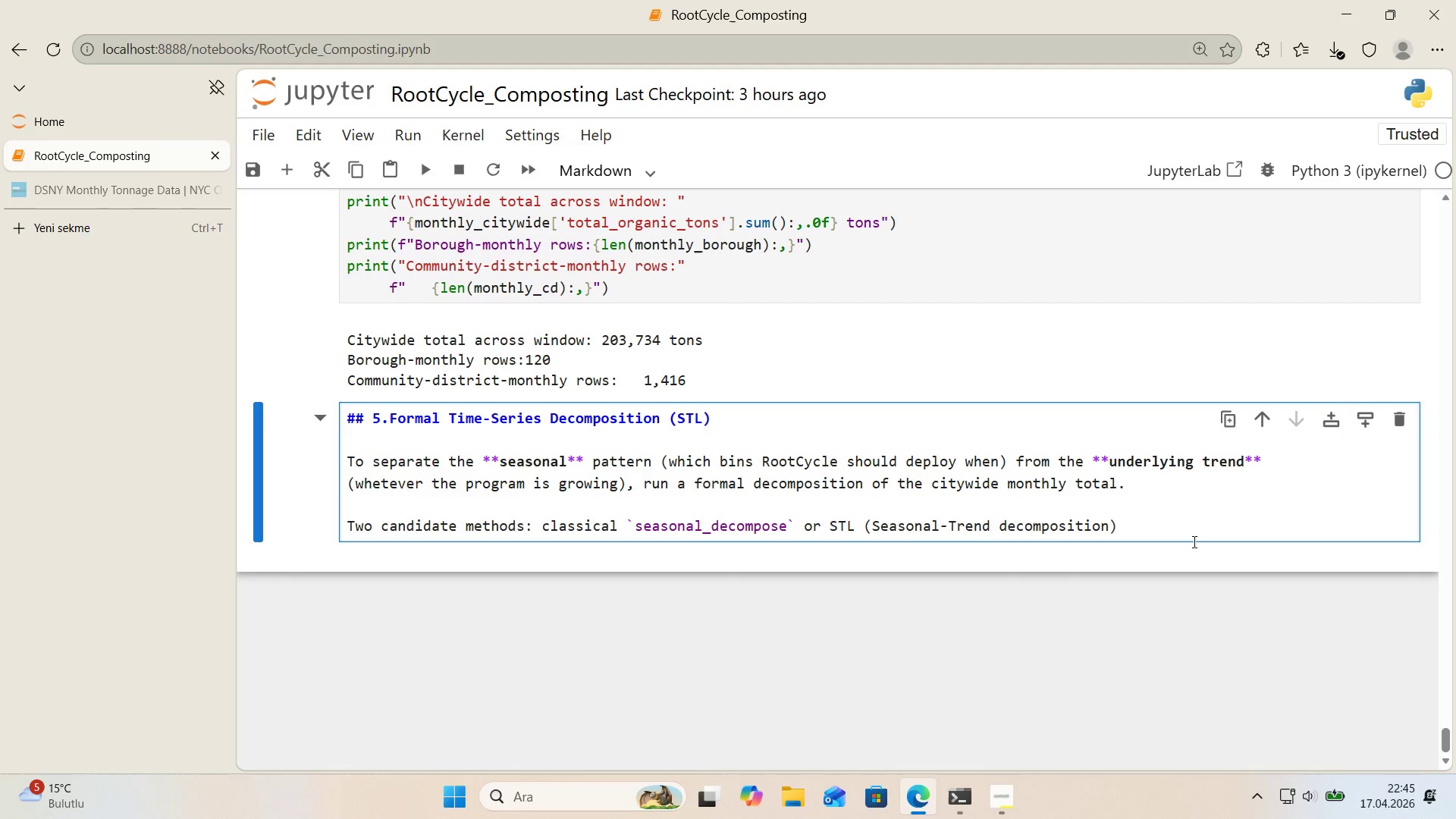 
wait(5.94)
 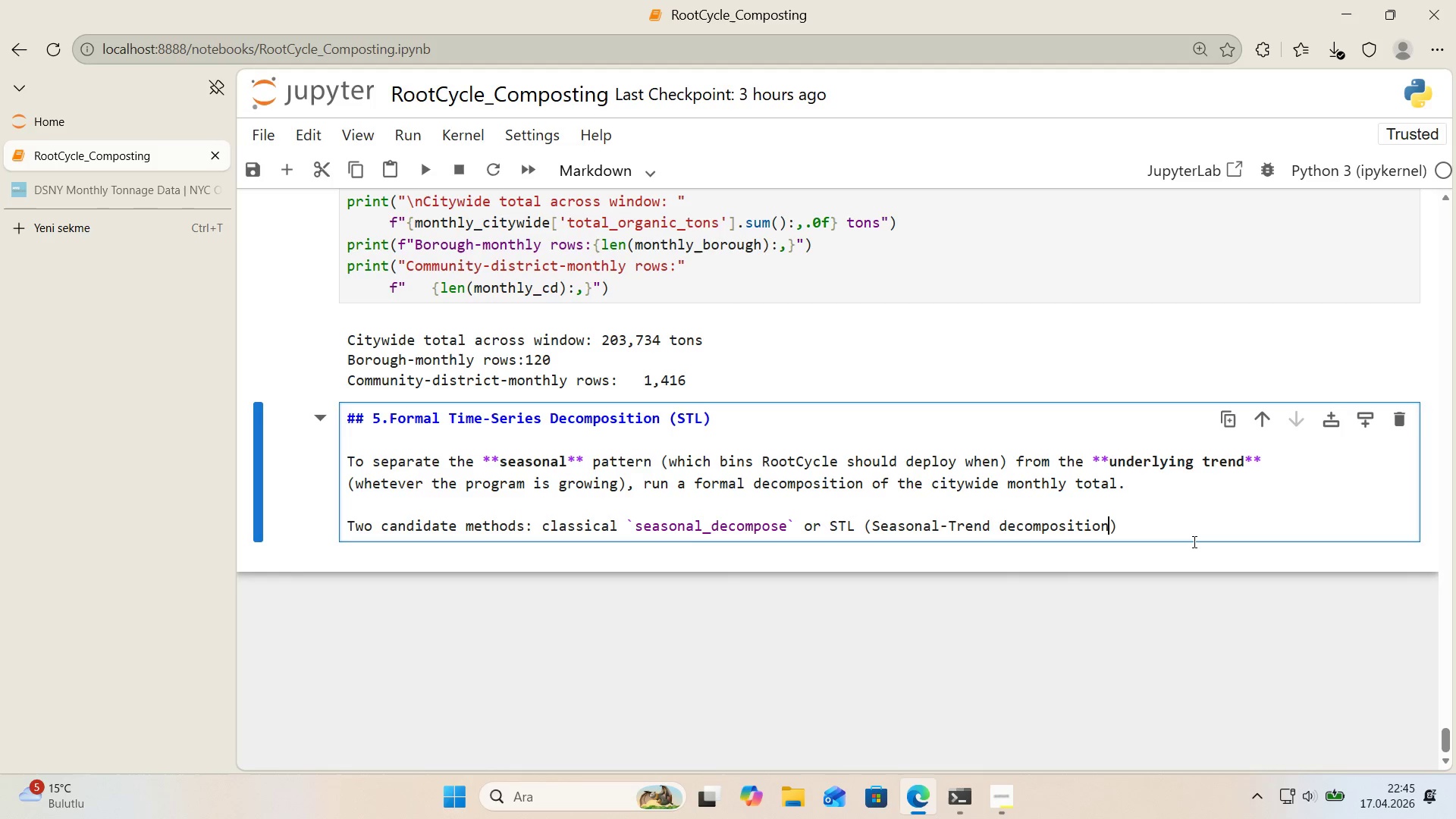 
type( us'ng Loess, )
 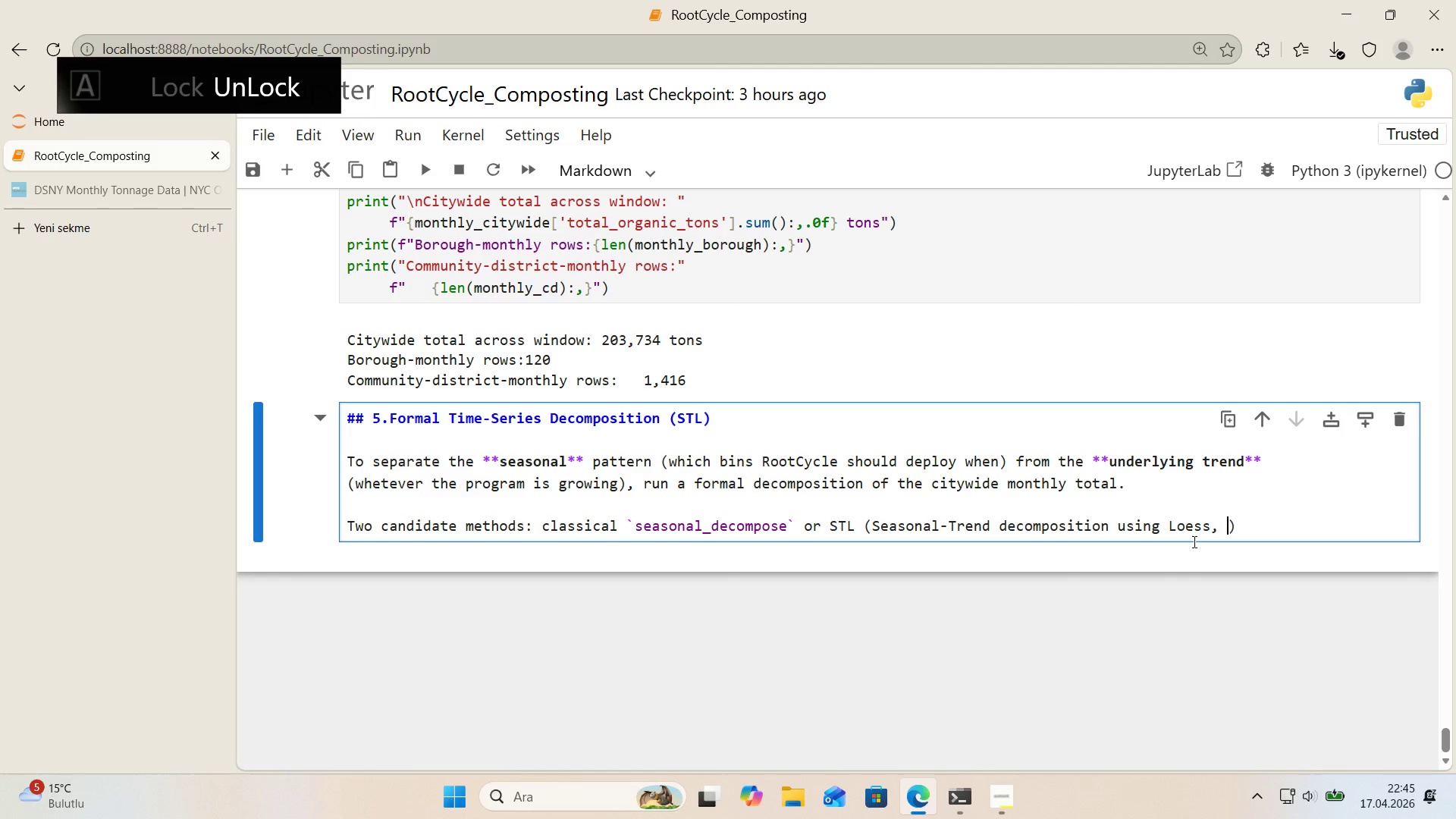 
key(Alt+Control+Comma)
 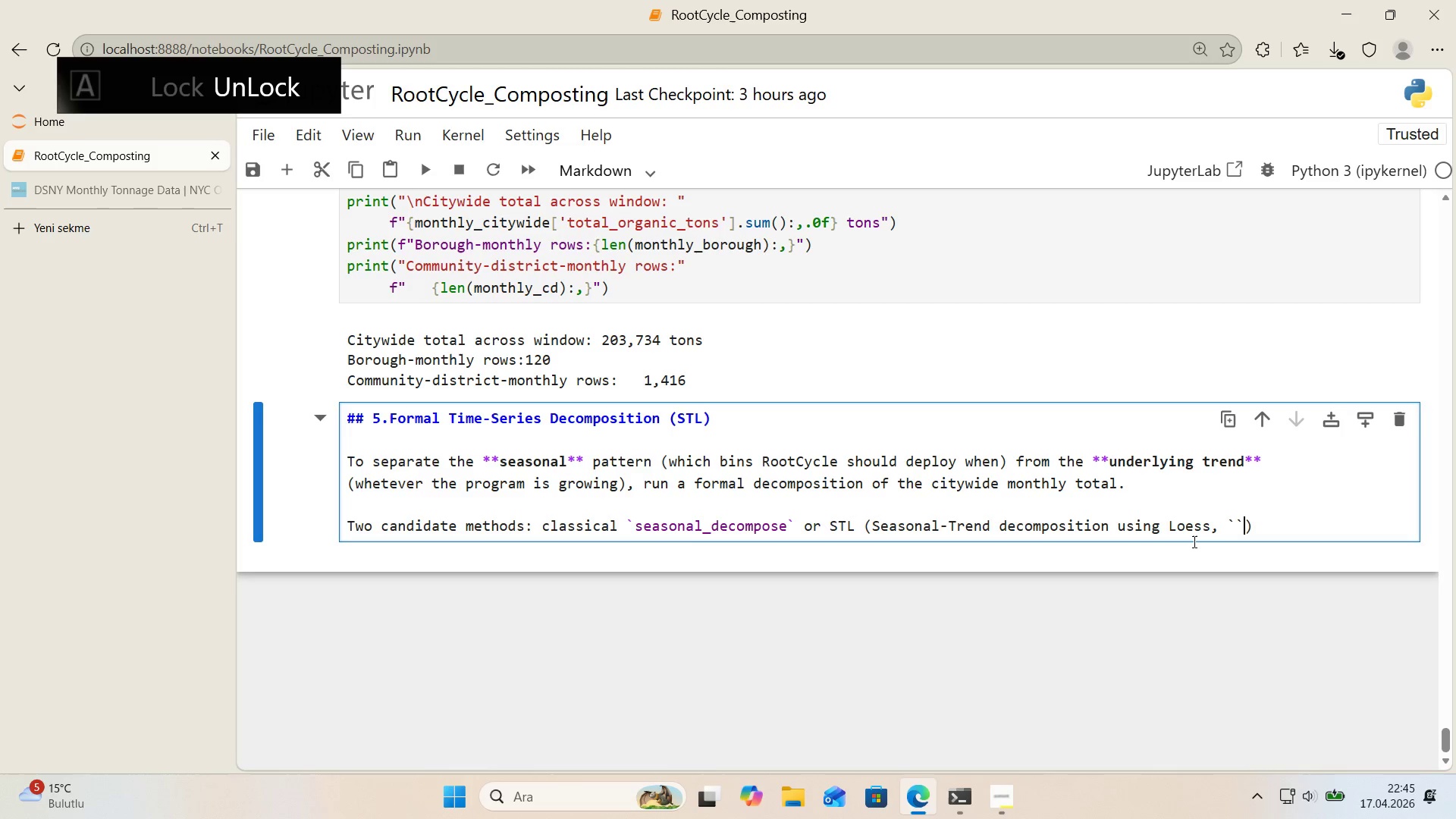 
key(Alt+Control+Comma)
 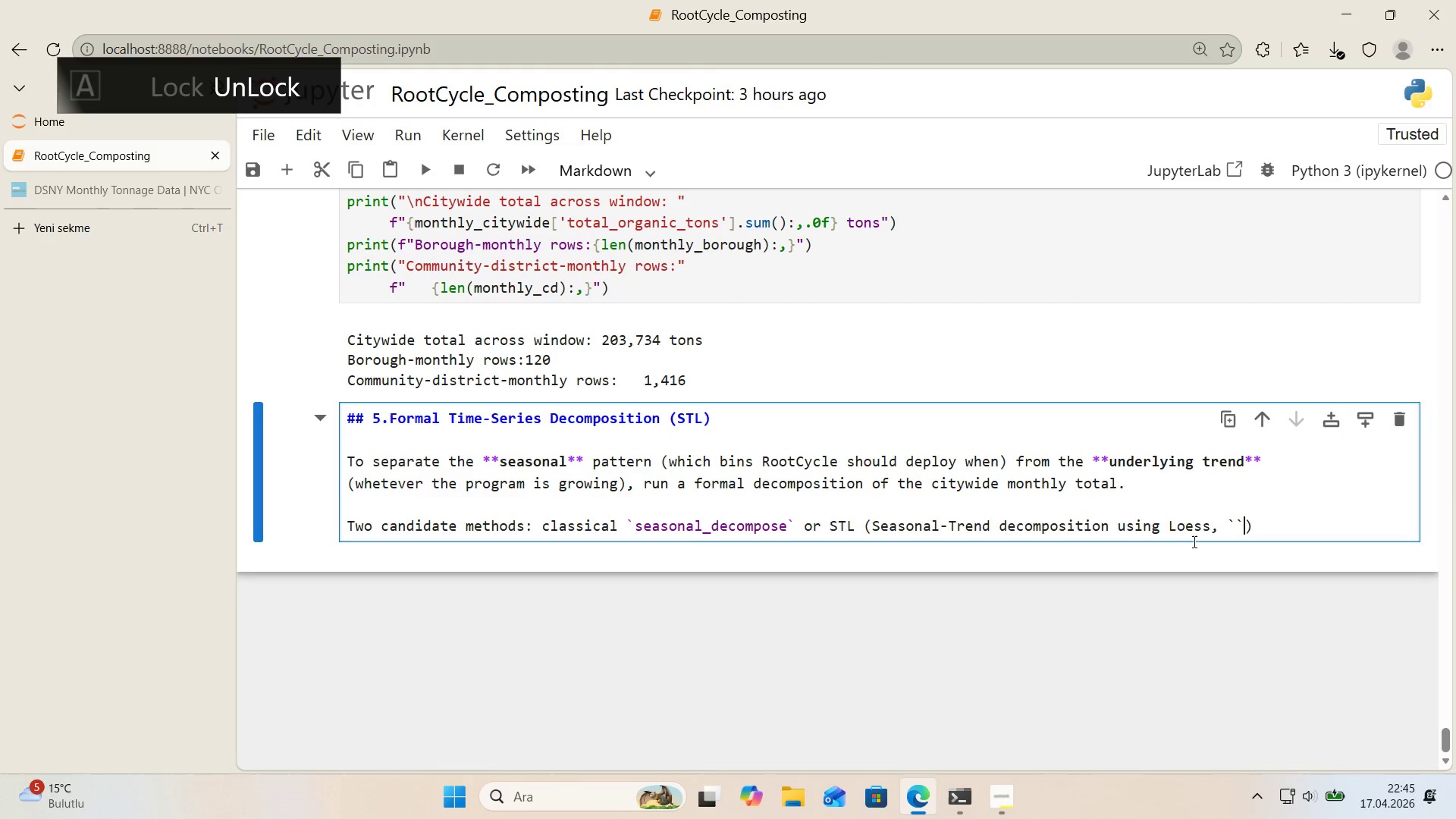 
key(ArrowLeft)
 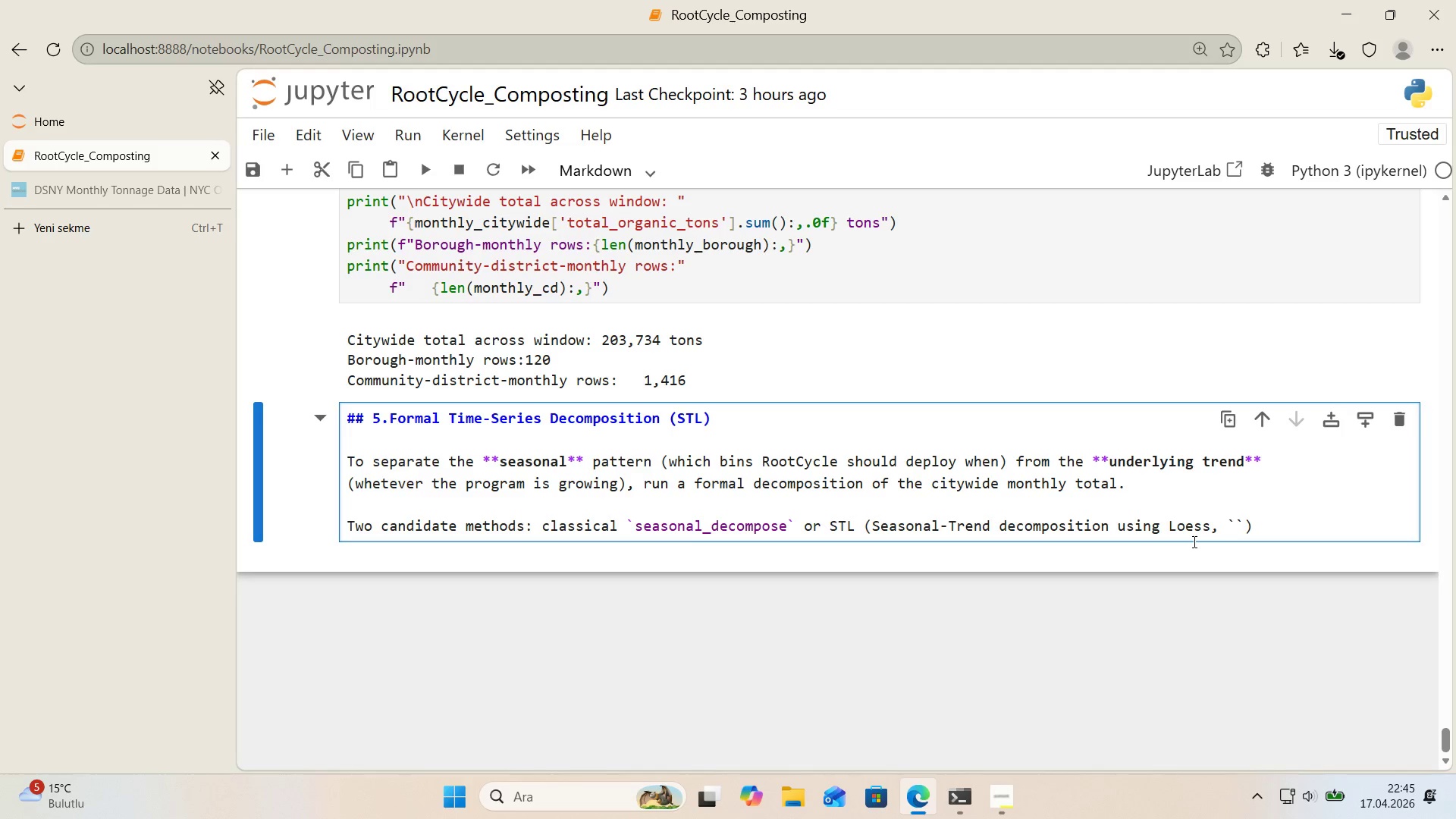 
type(statsmodels.te)
key(Backspace)
type(sa.seasonal.STL)
 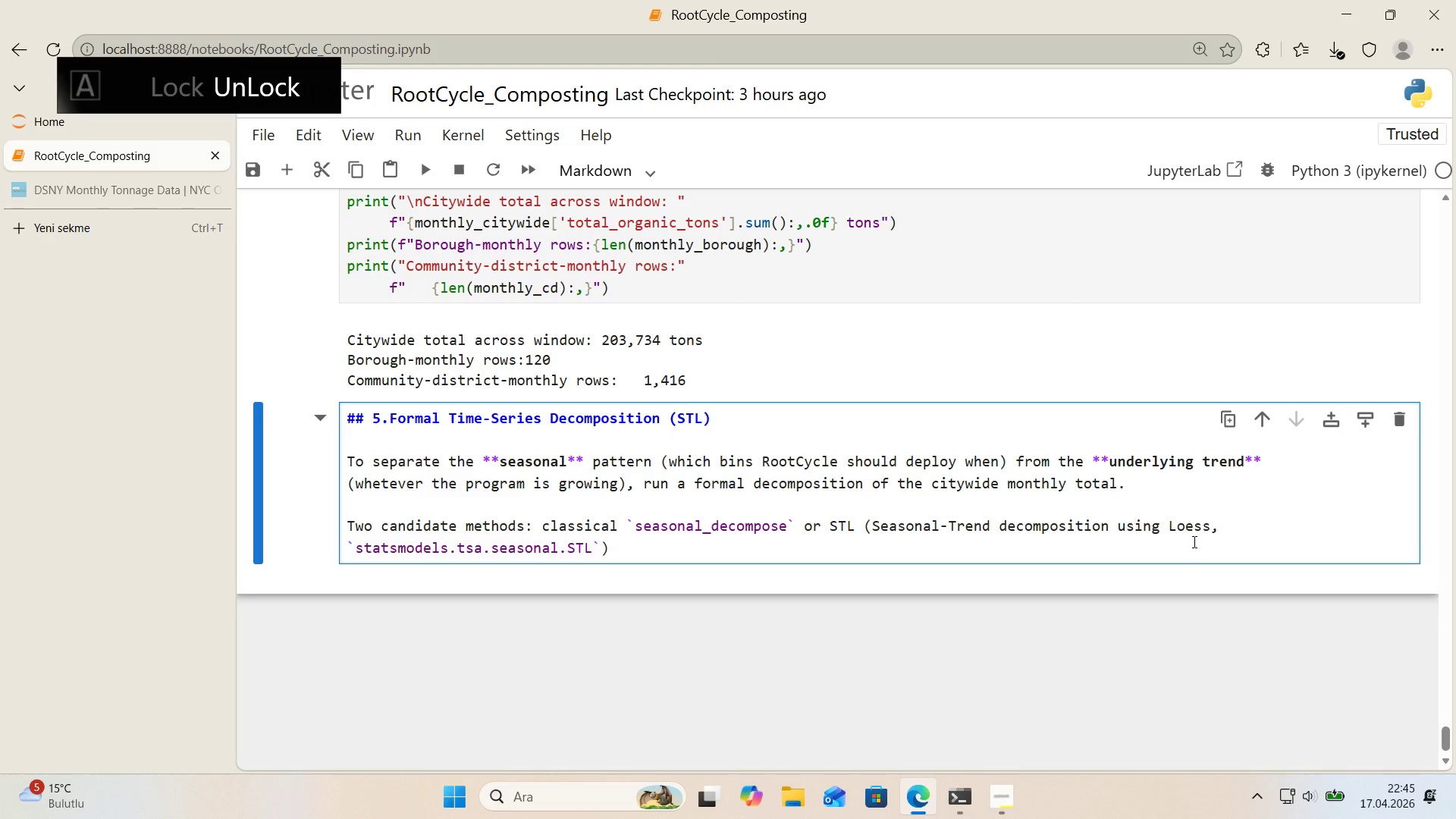 
key(ArrowRight)
 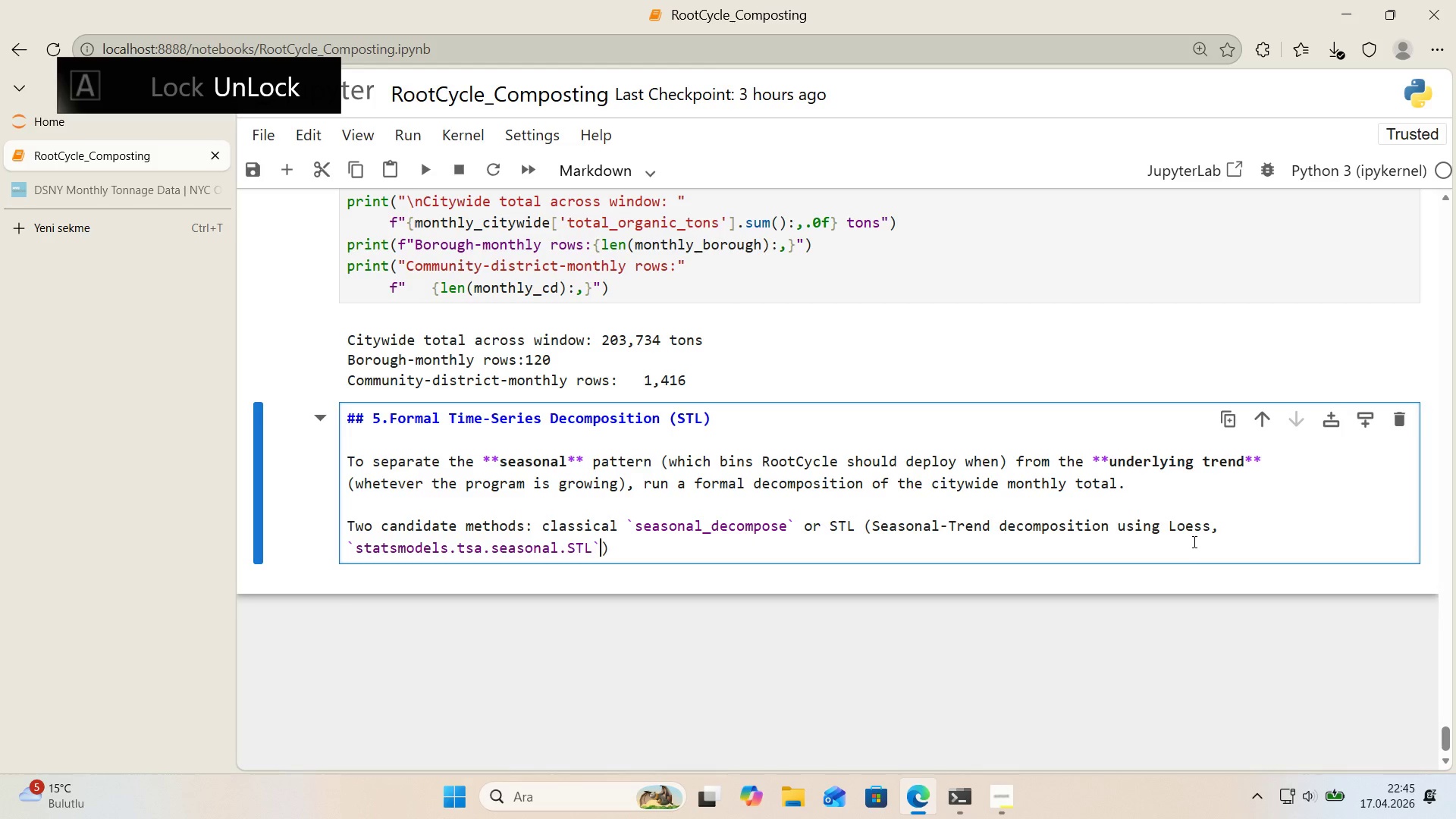 
key(ArrowRight)
 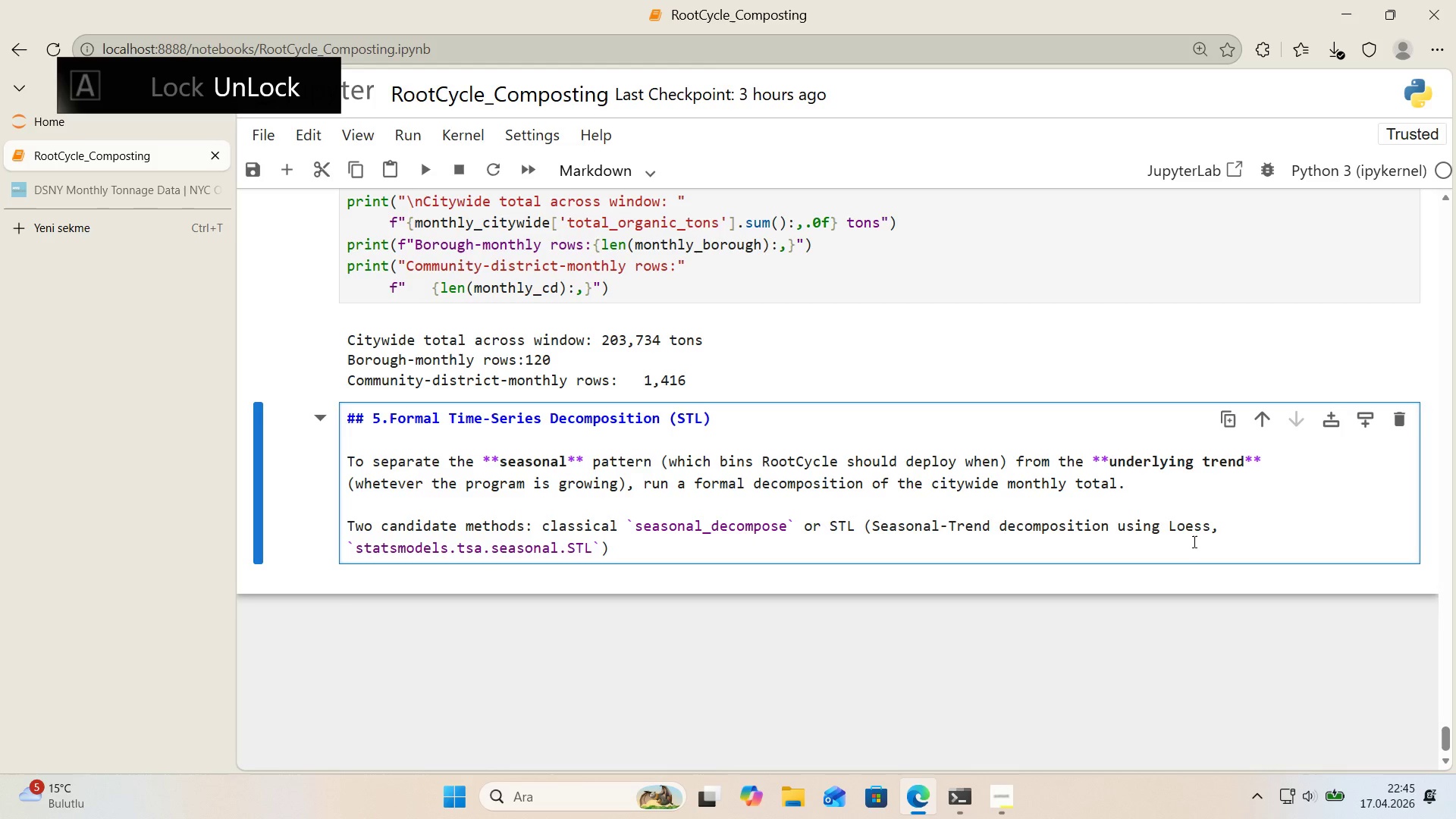 
type(. Class'cal deci)
key(Backspace)
type(ompos't'on assumes a str'ctly per'od'c seasonal )
 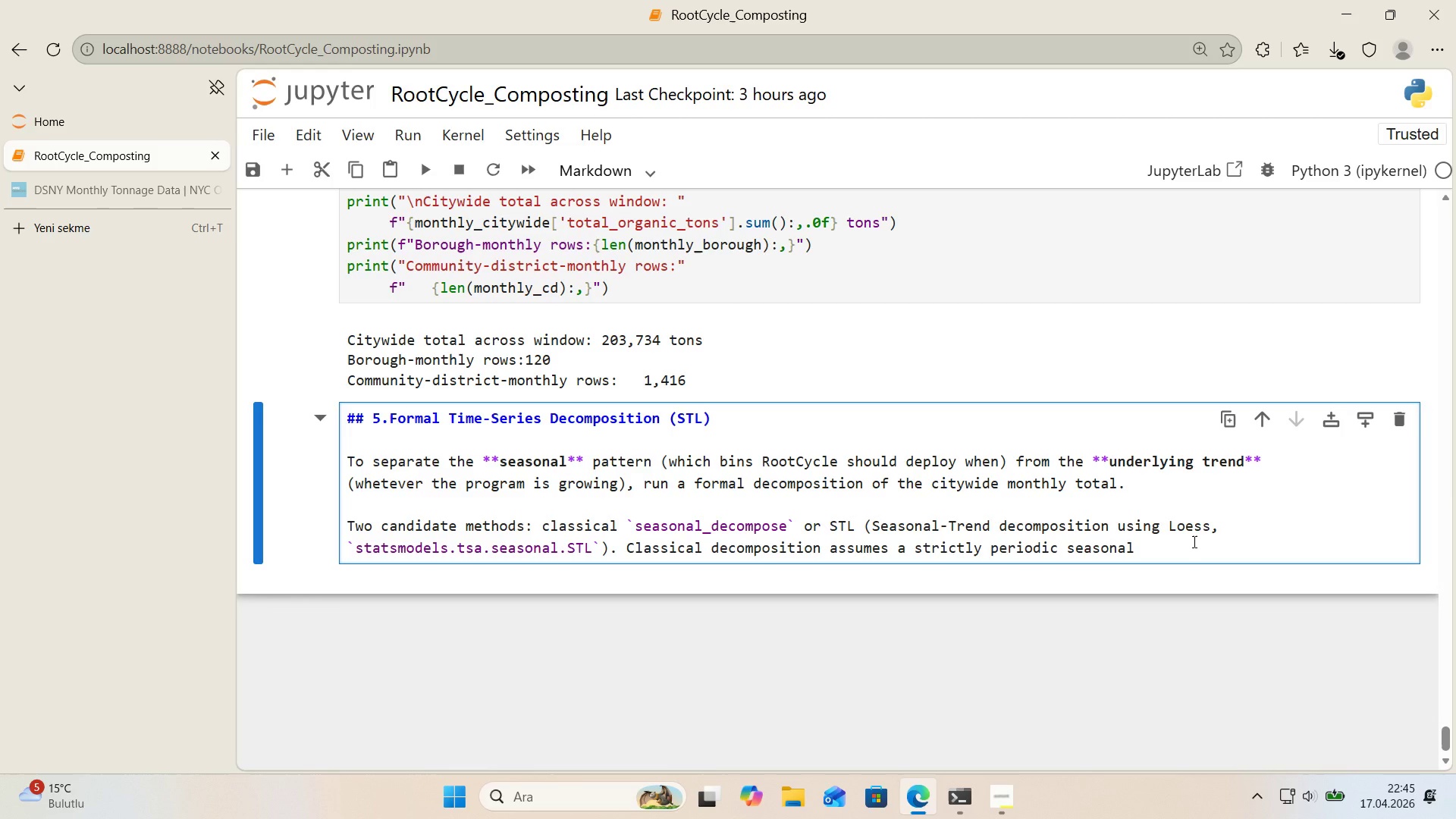 
wait(5.5)
 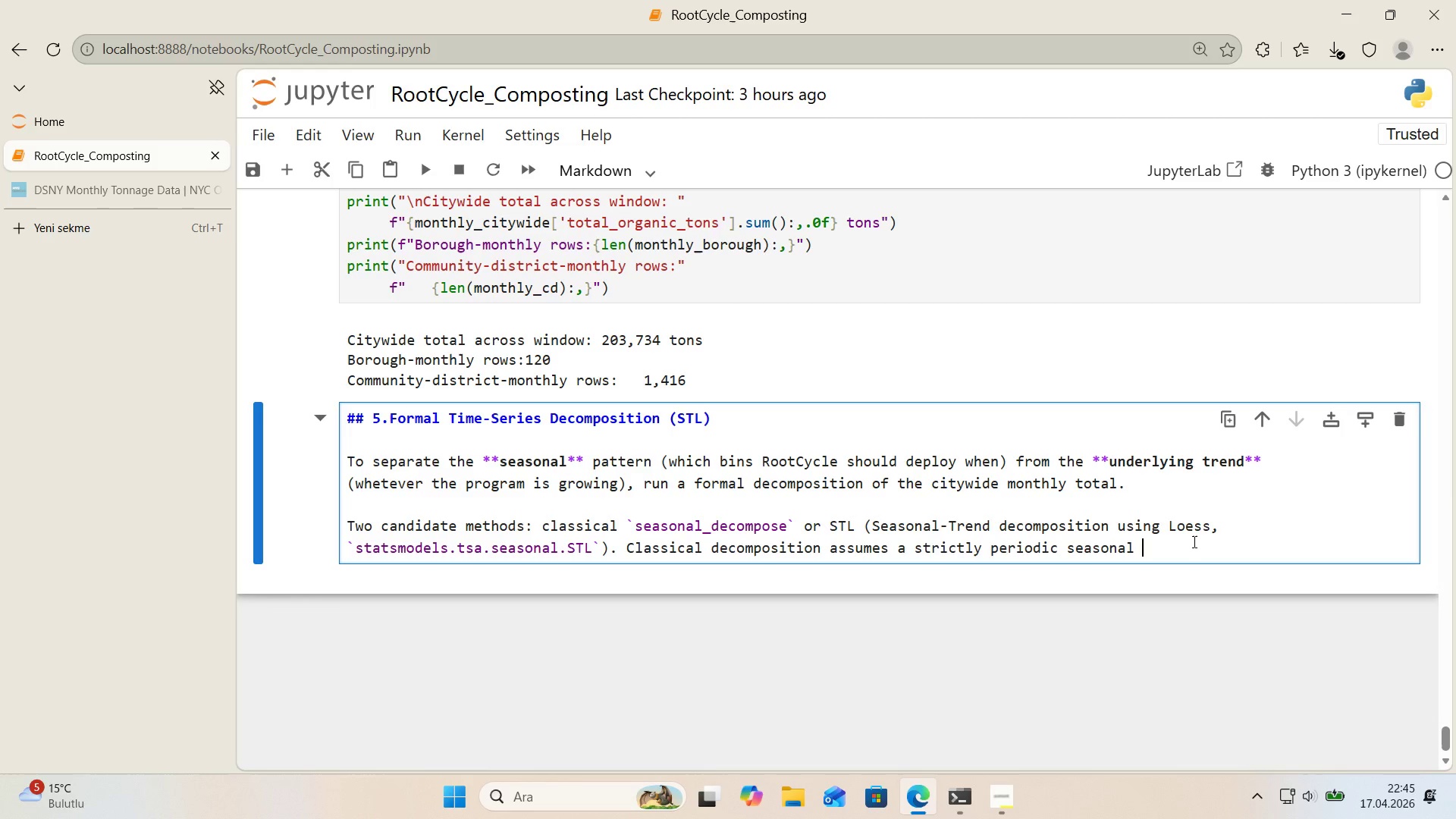 
type(pattern and breaks down when there are 'rregulat)
key(Backspace)
type(r't'es 'nt)
key(Backspace)
type( the ser'es l'ke the gap DSNY@s 2020-21 program suspens'on left 'n the full h'story. STL uses )
 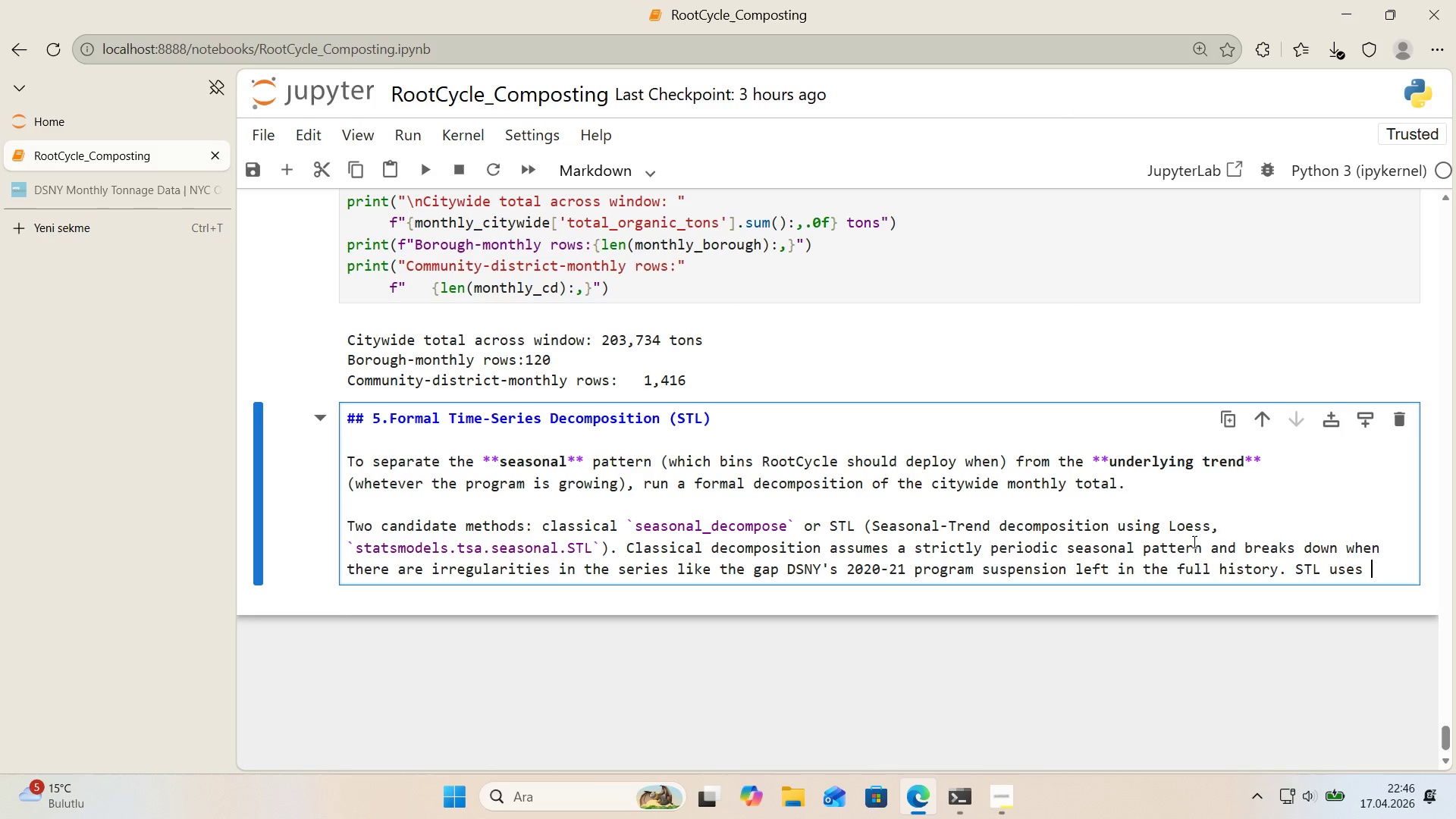 
type(loess smooth'ng)
 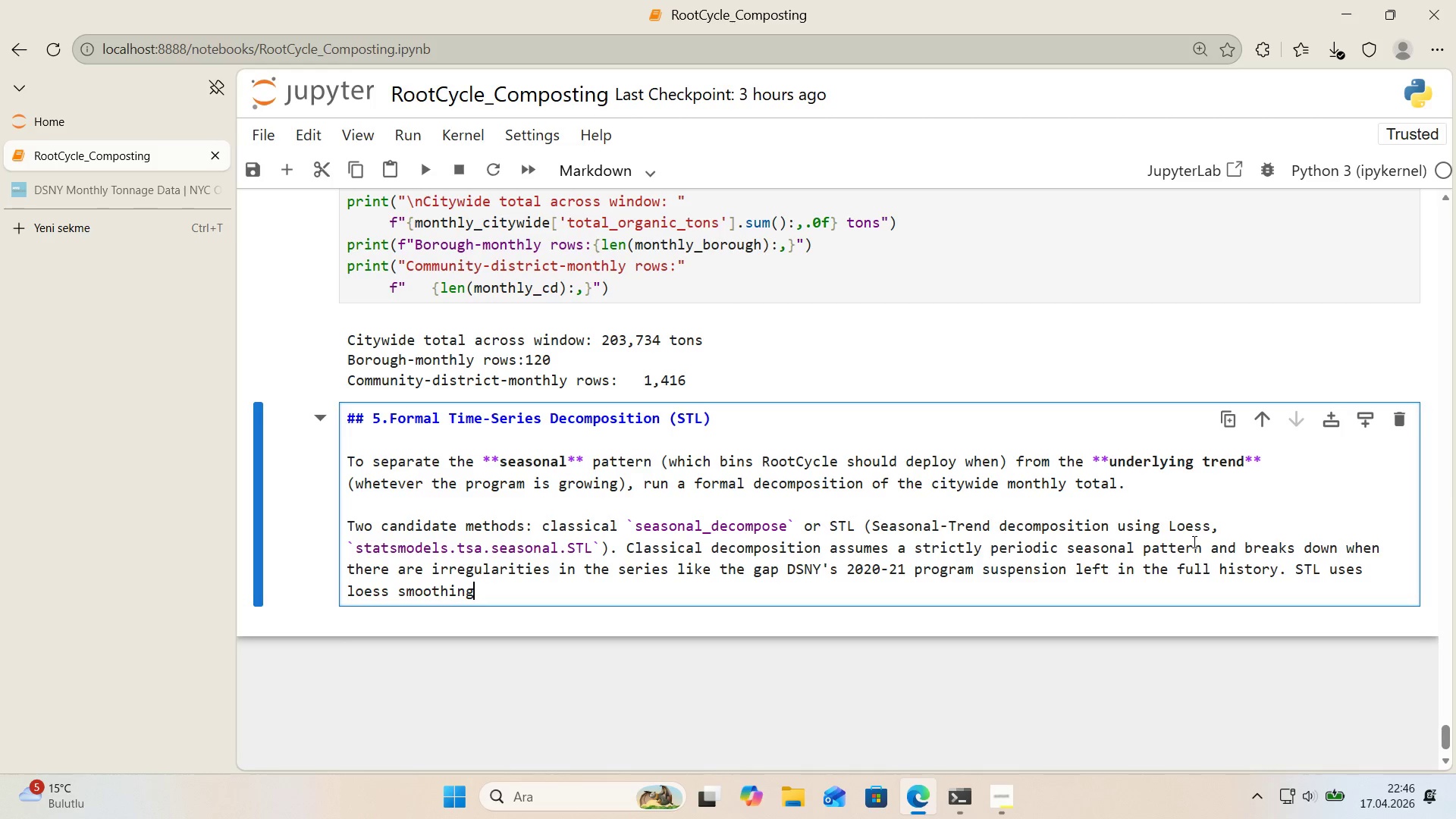 
type( wh'ch 's both more robust to those 'rregular't'es )
 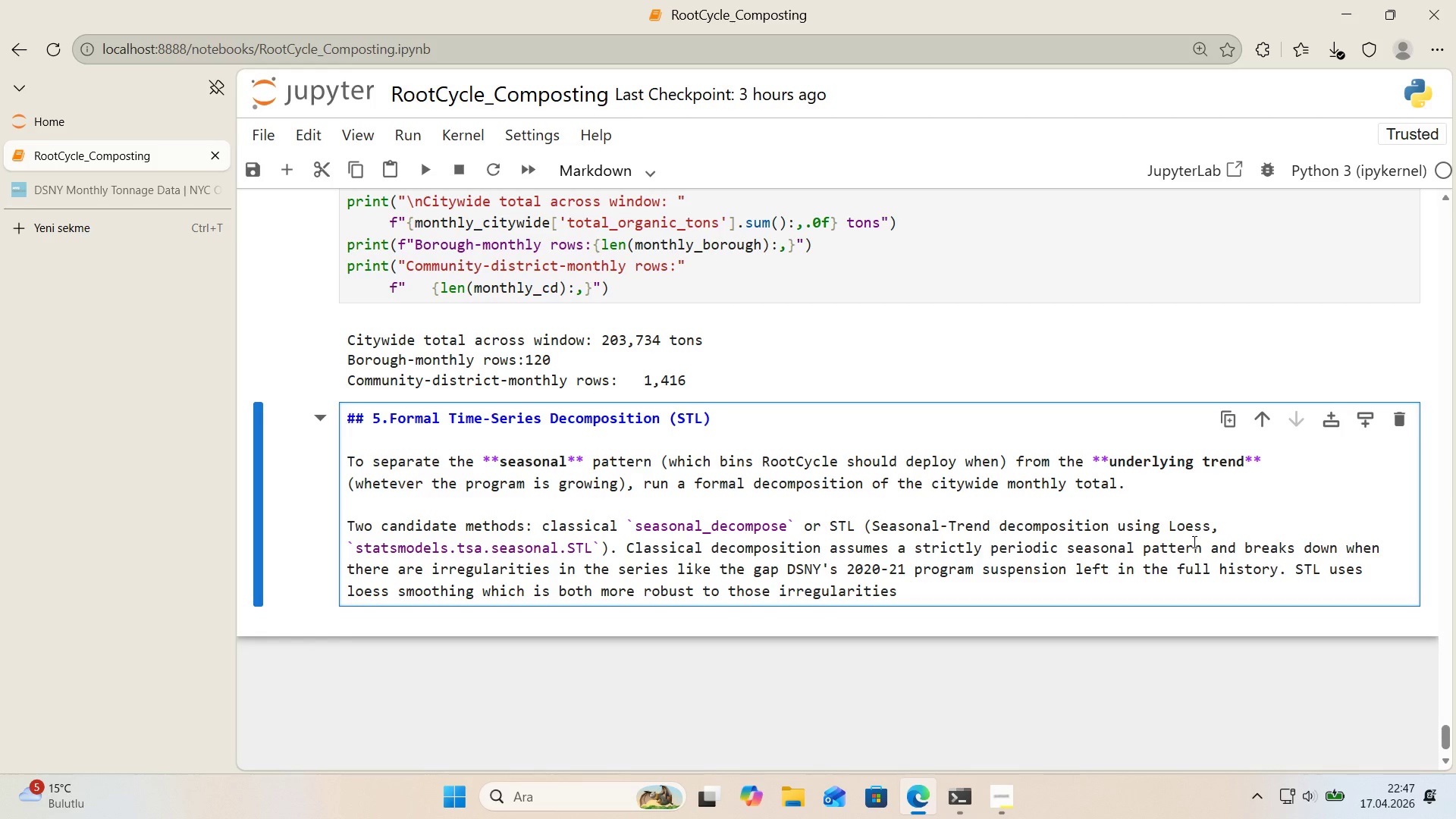 
type(sn)
key(Backspace)
key(Backspace)
type(and flex'ble enough to let the seasonal shape evolve yeaer)
key(Backspace)
key(Backspace)
key(Backspace)
type(ea)
key(Backspace)
key(Backspace)
type(ar)
 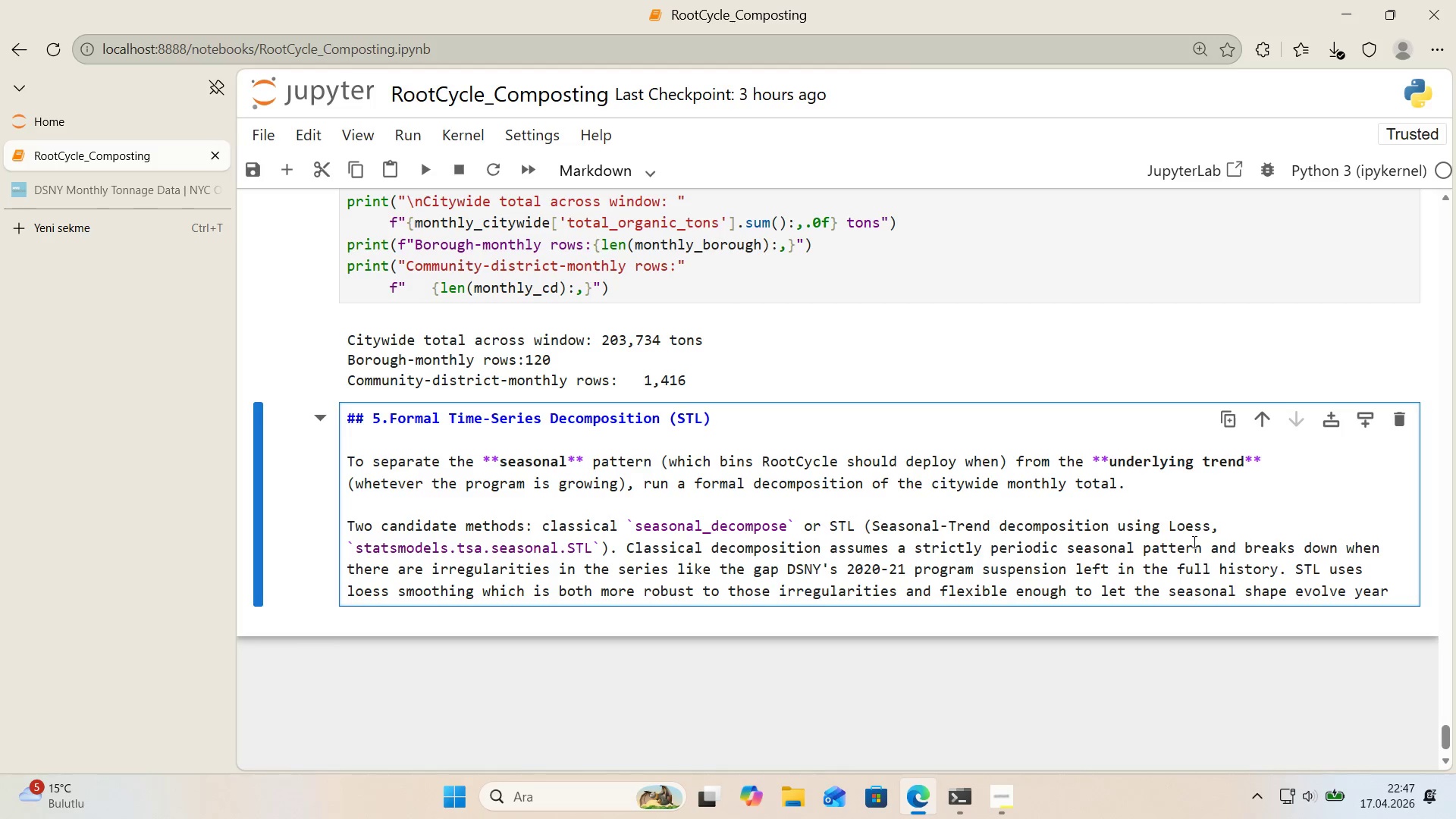 
key(Enter)
 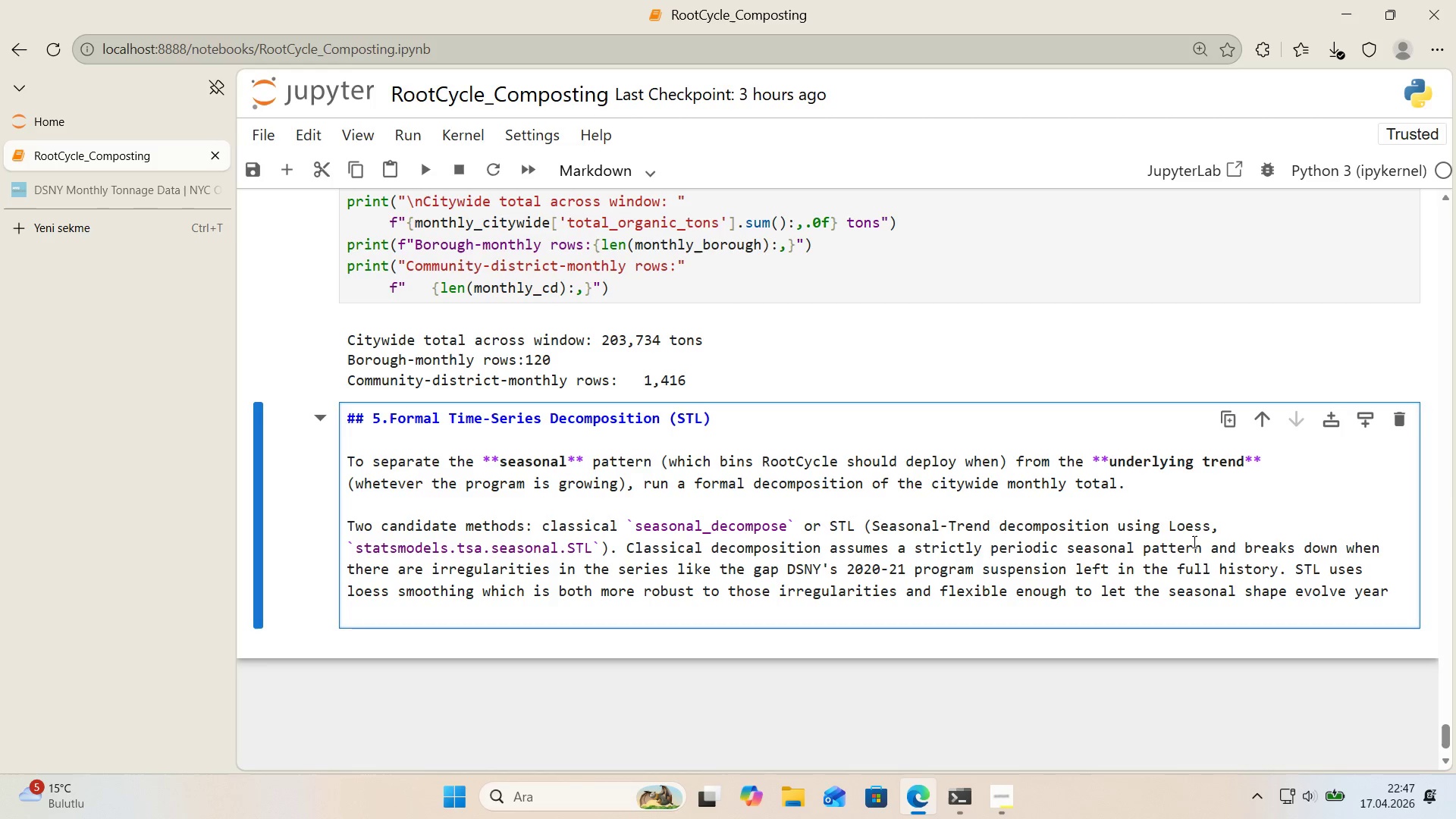 
type(over year *)
 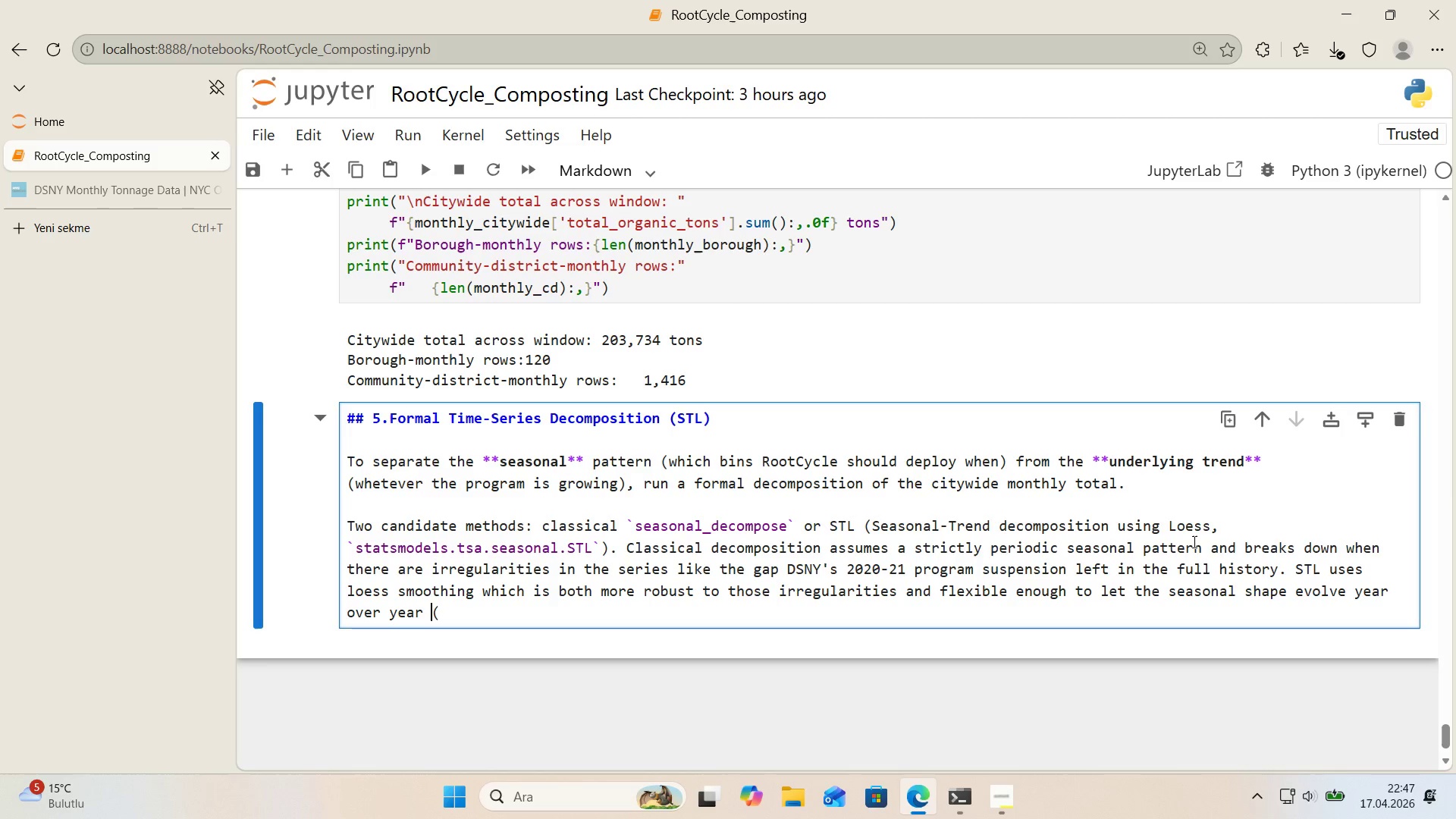 
 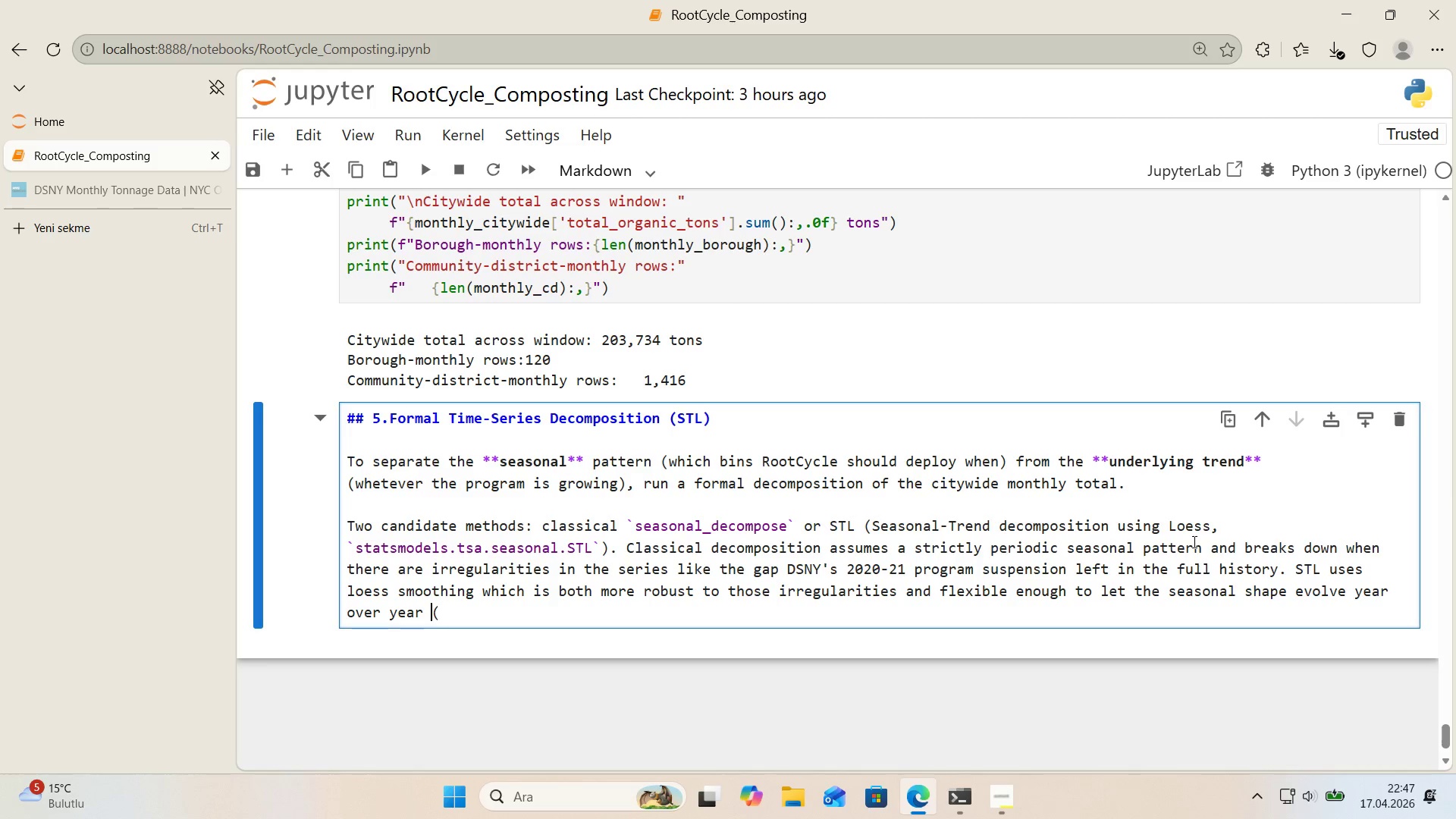 
key(ArrowLeft)
 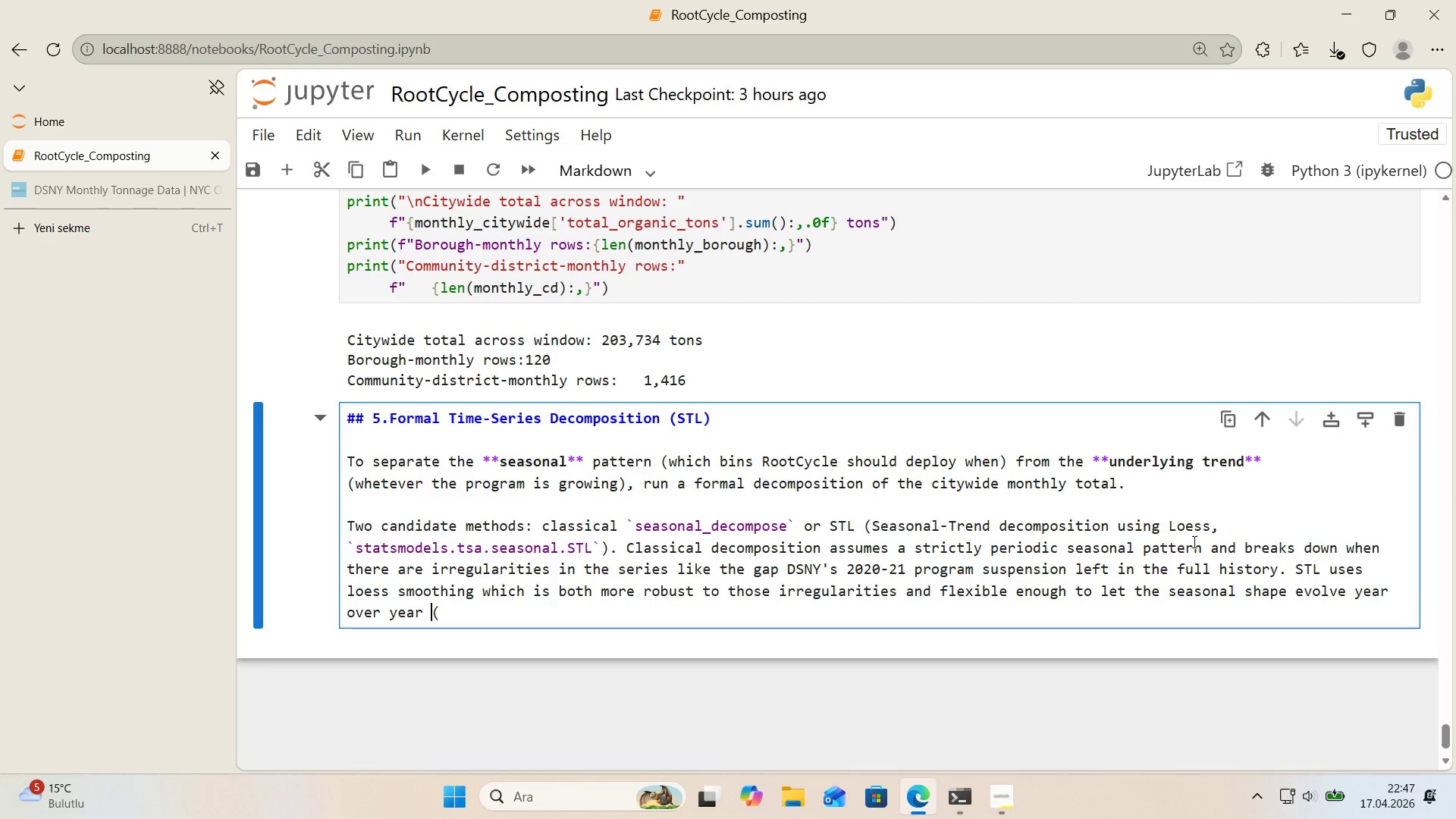 
key(ArrowRight)
 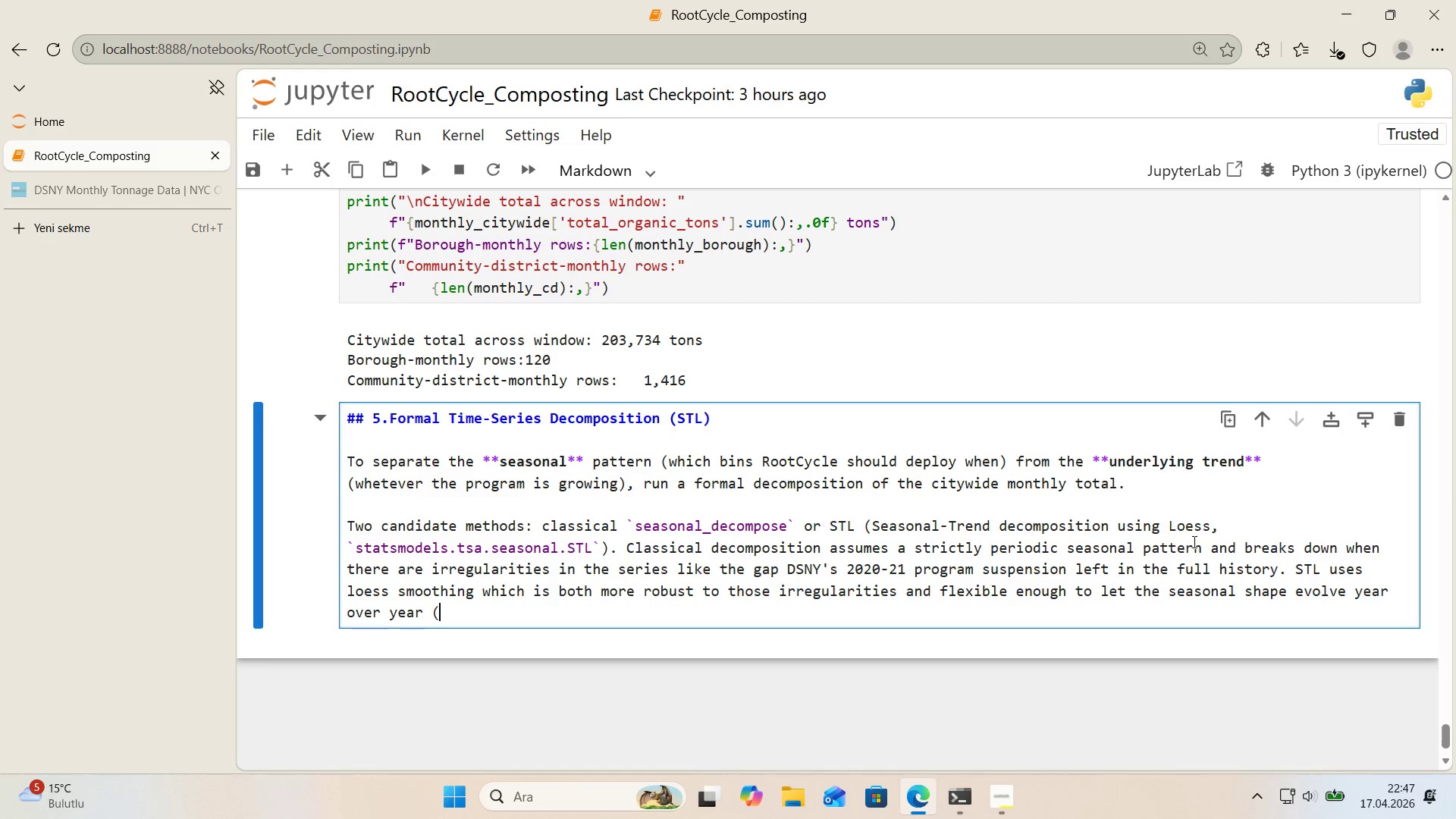 
key(Shift+9)
 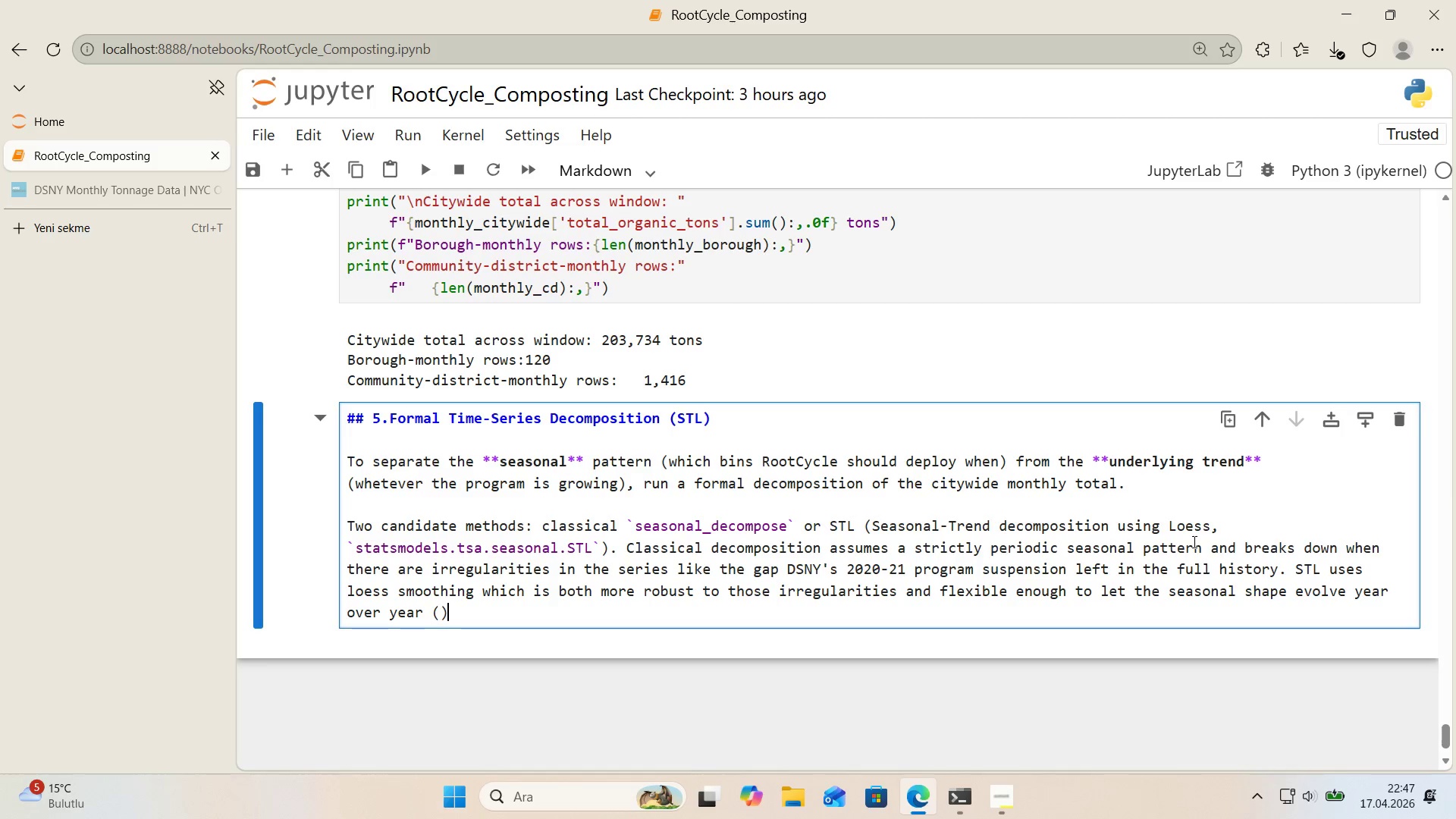 
key(ArrowLeft)
 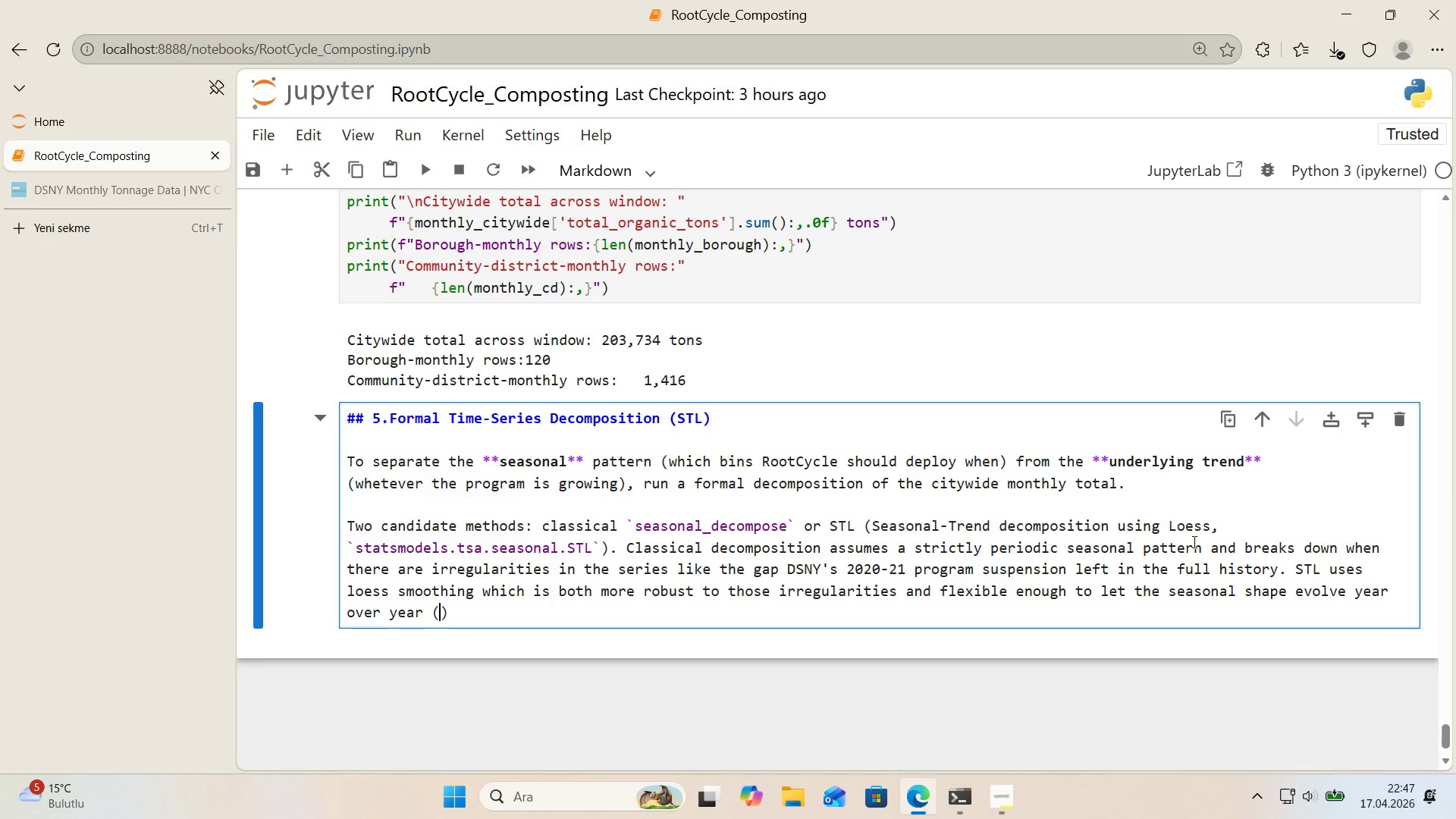 
type(wh'ch 's plaus'ble here as the program expands 'nto ne wd'str'cts)
 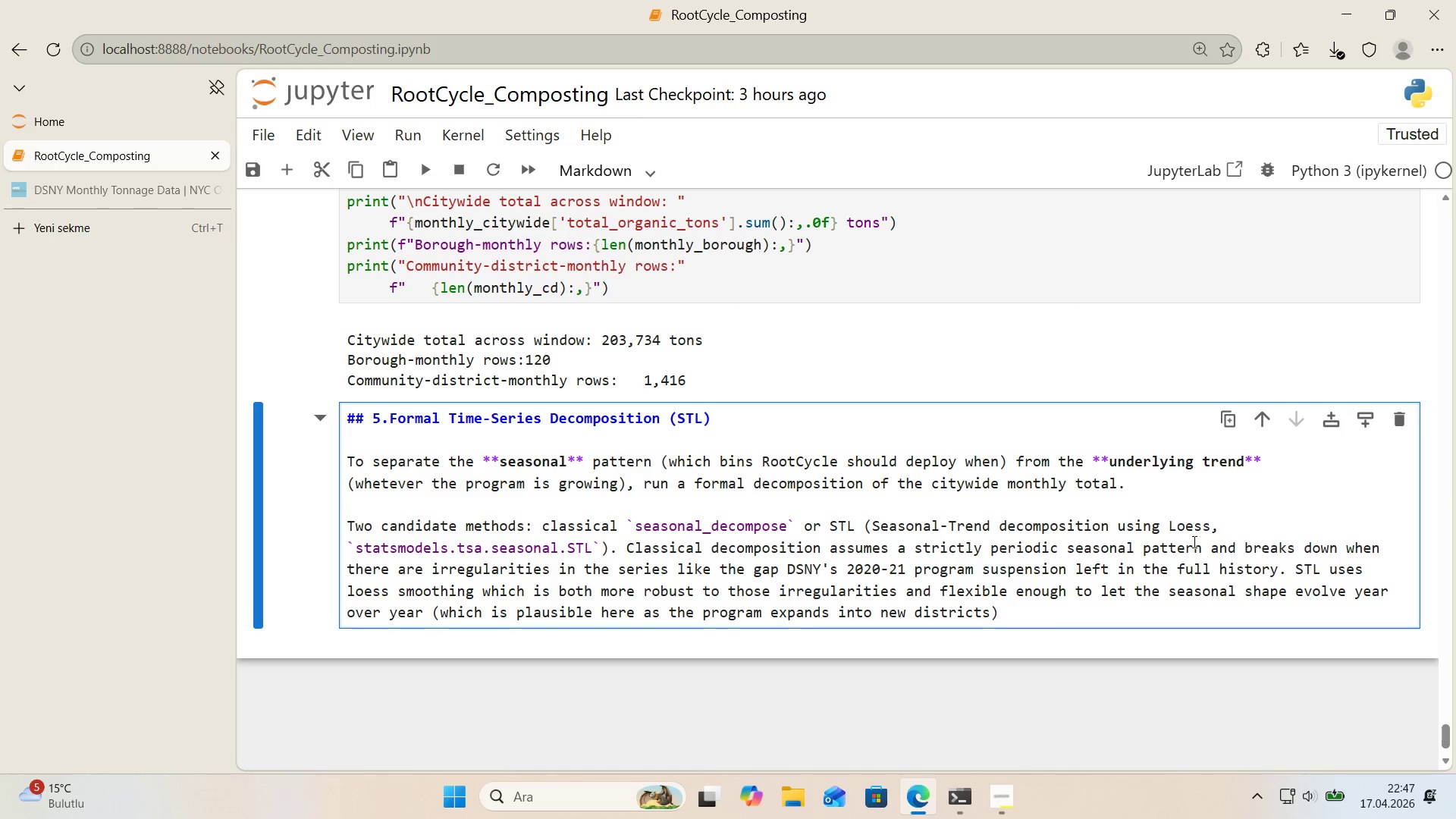 
key(ArrowRight)
 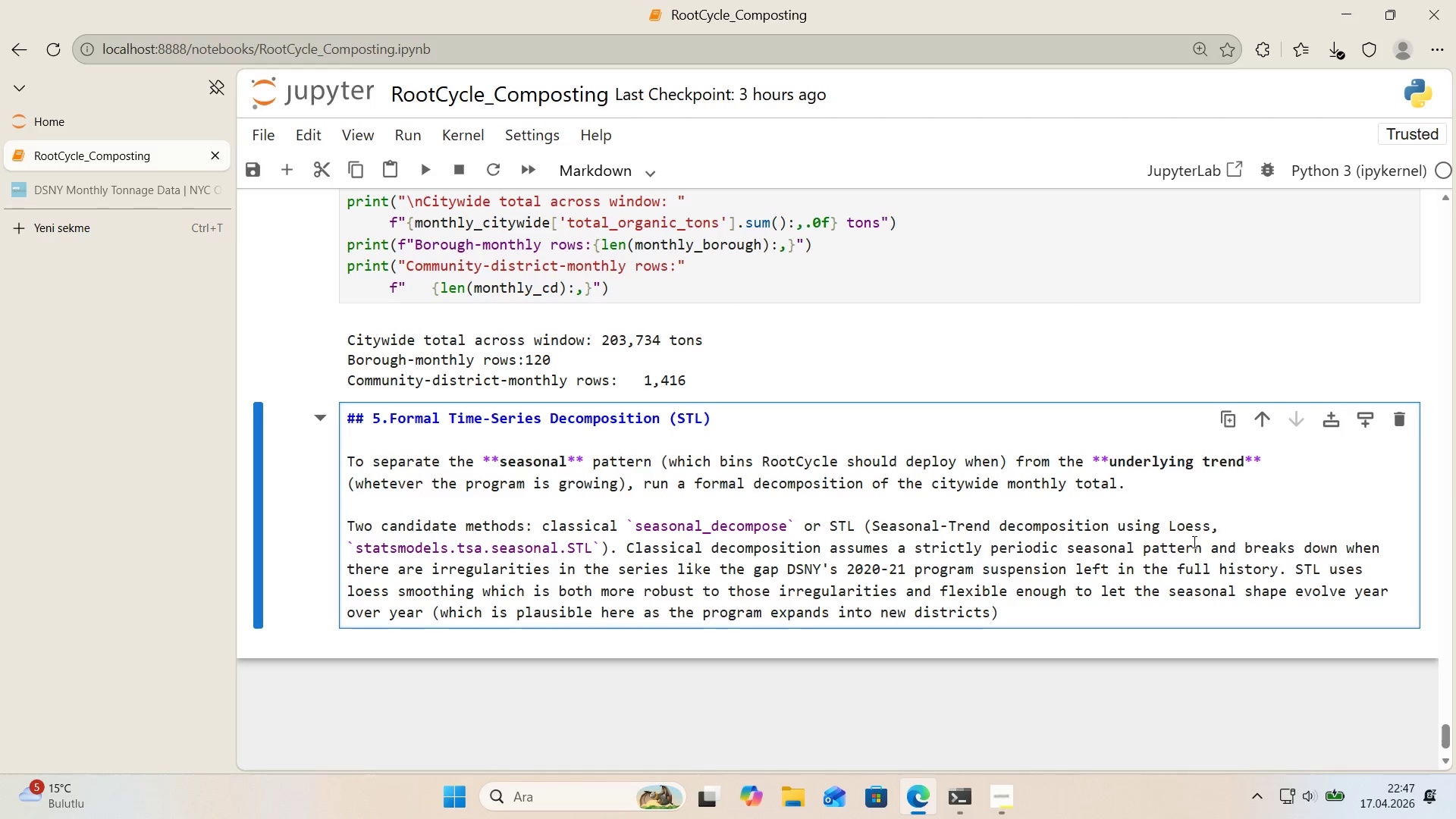 
key(Period)
 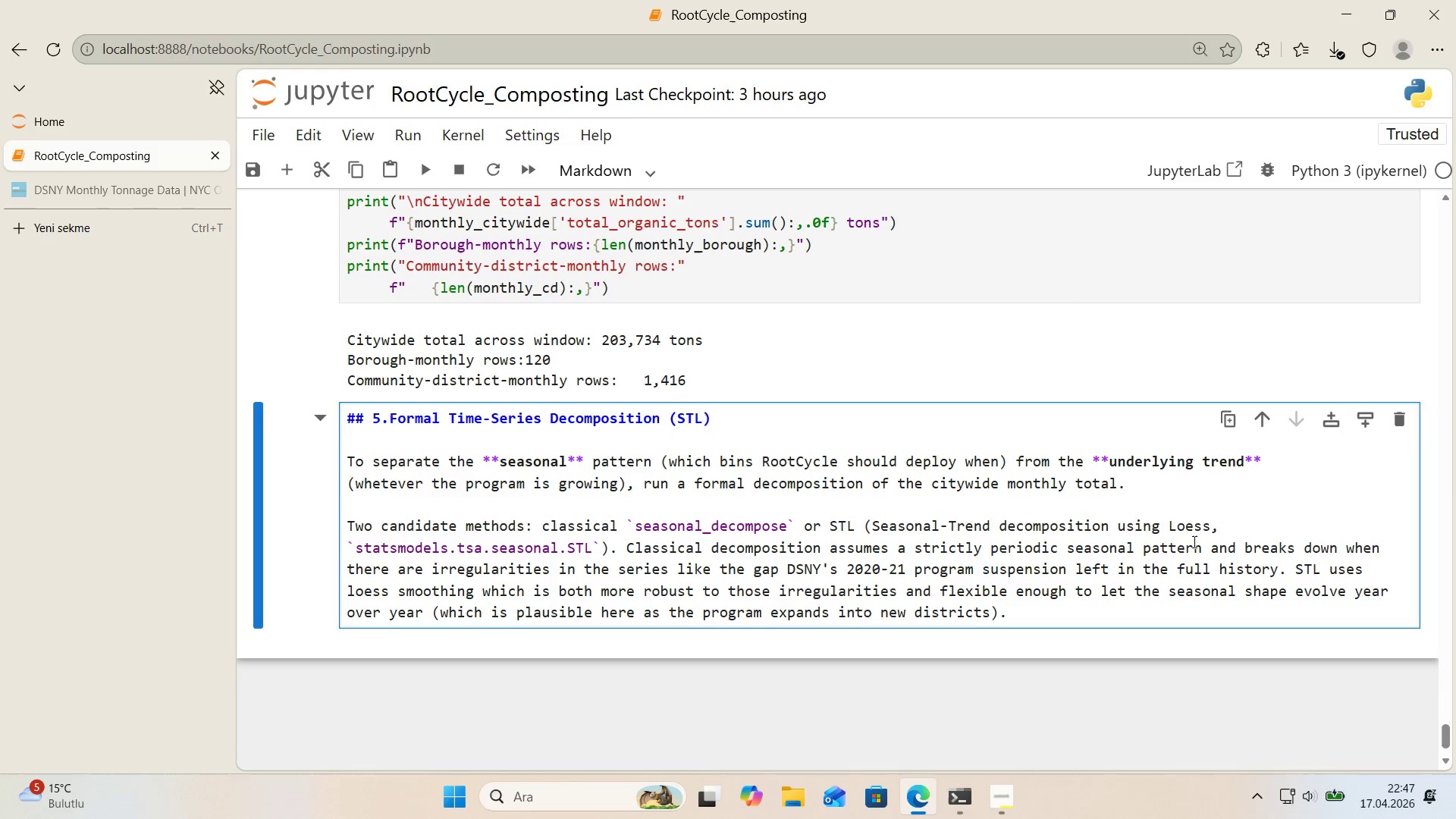 
key(Enter)
 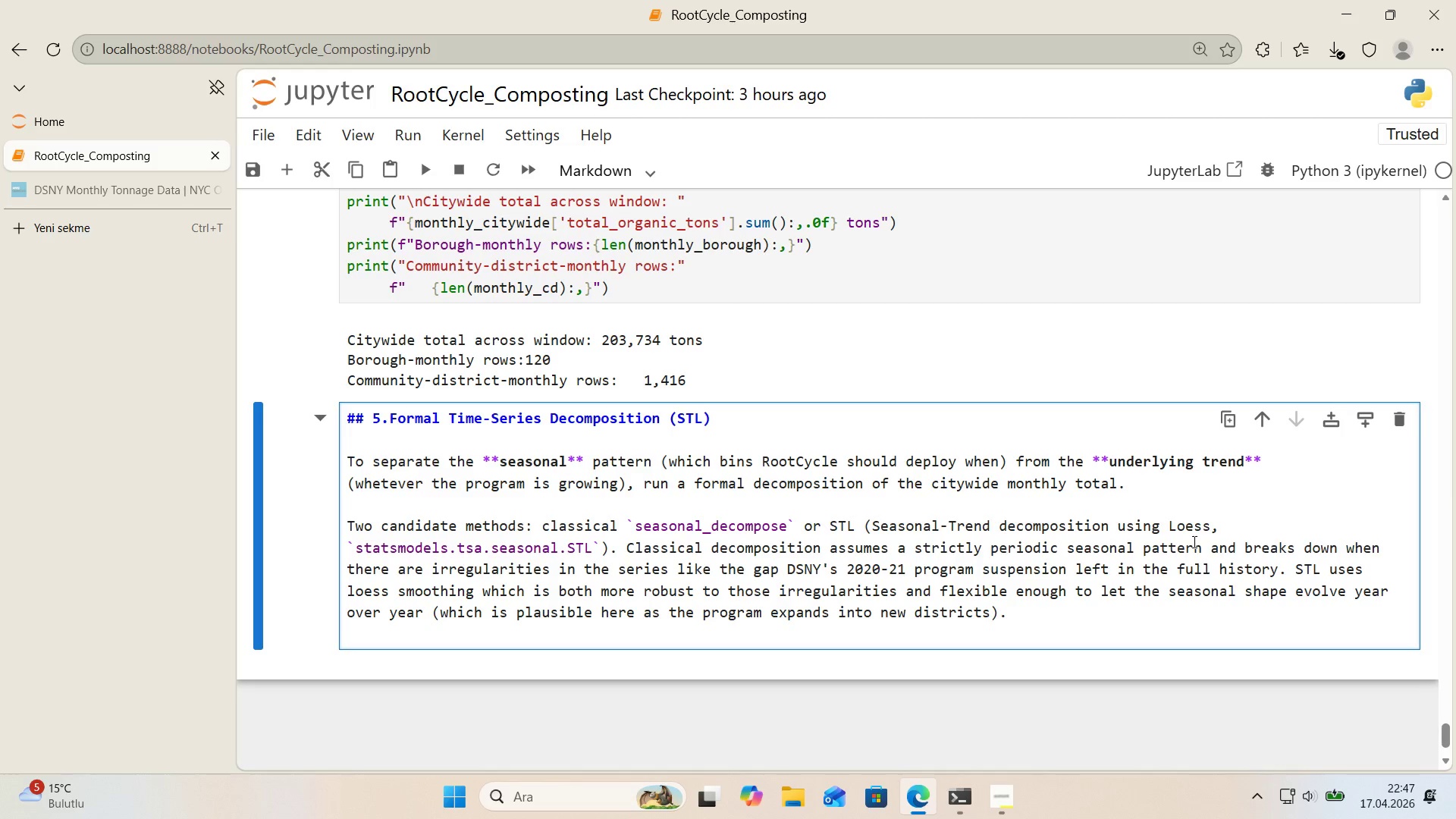 
key(Enter)
 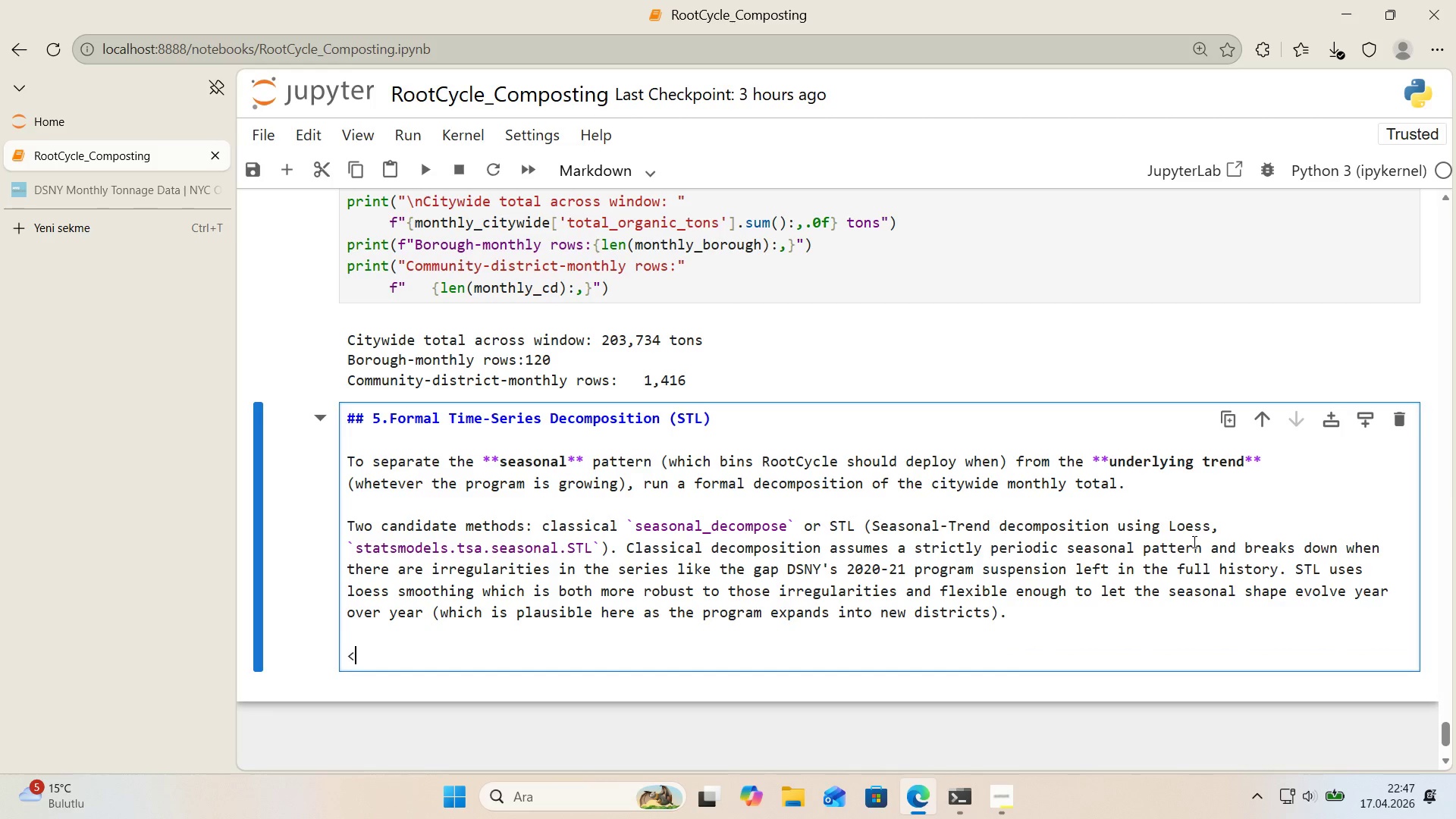 
type([Break])
key(Backspace)
type([Break]**Dec's'on D6** -*Use)
 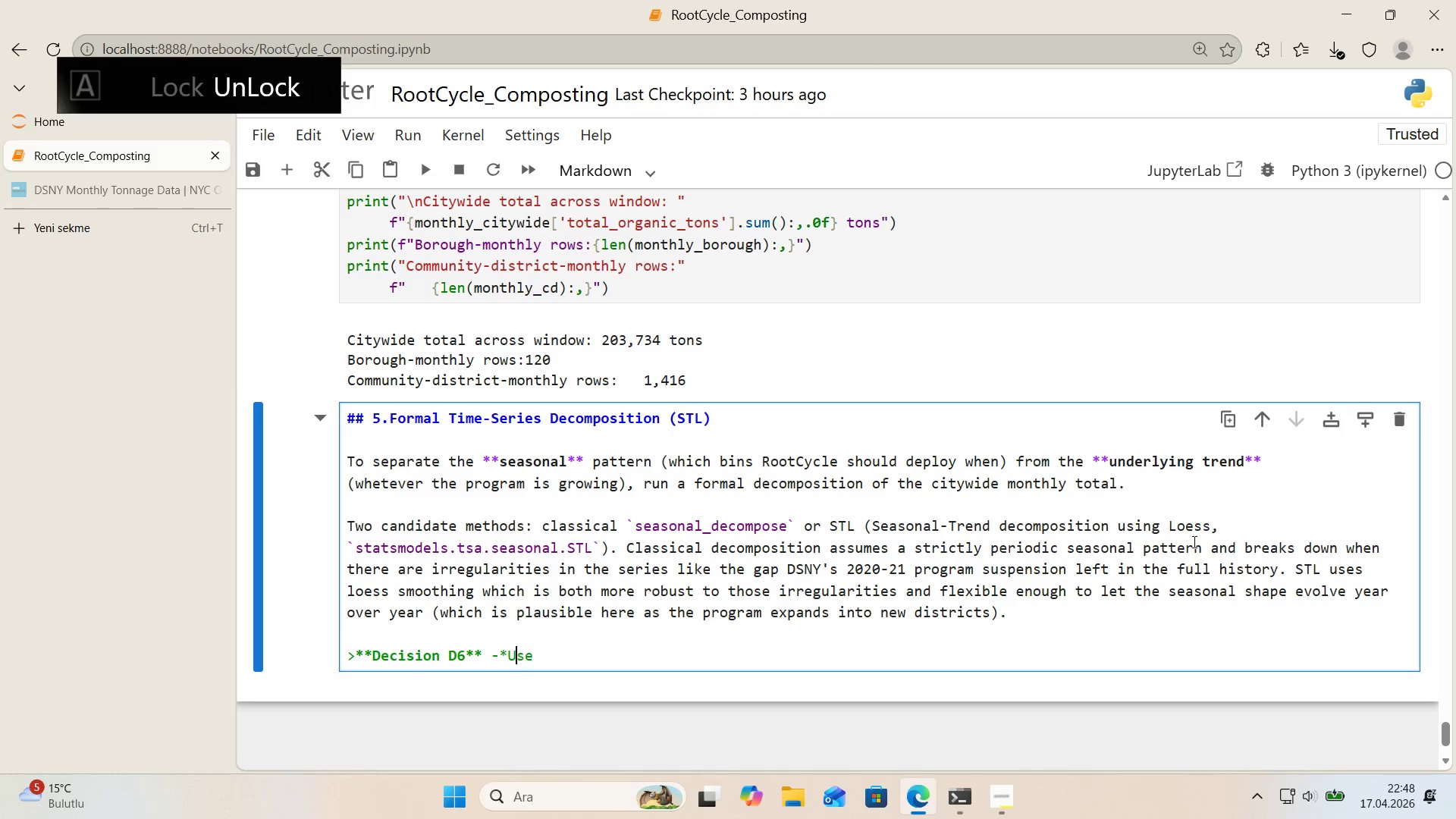 
 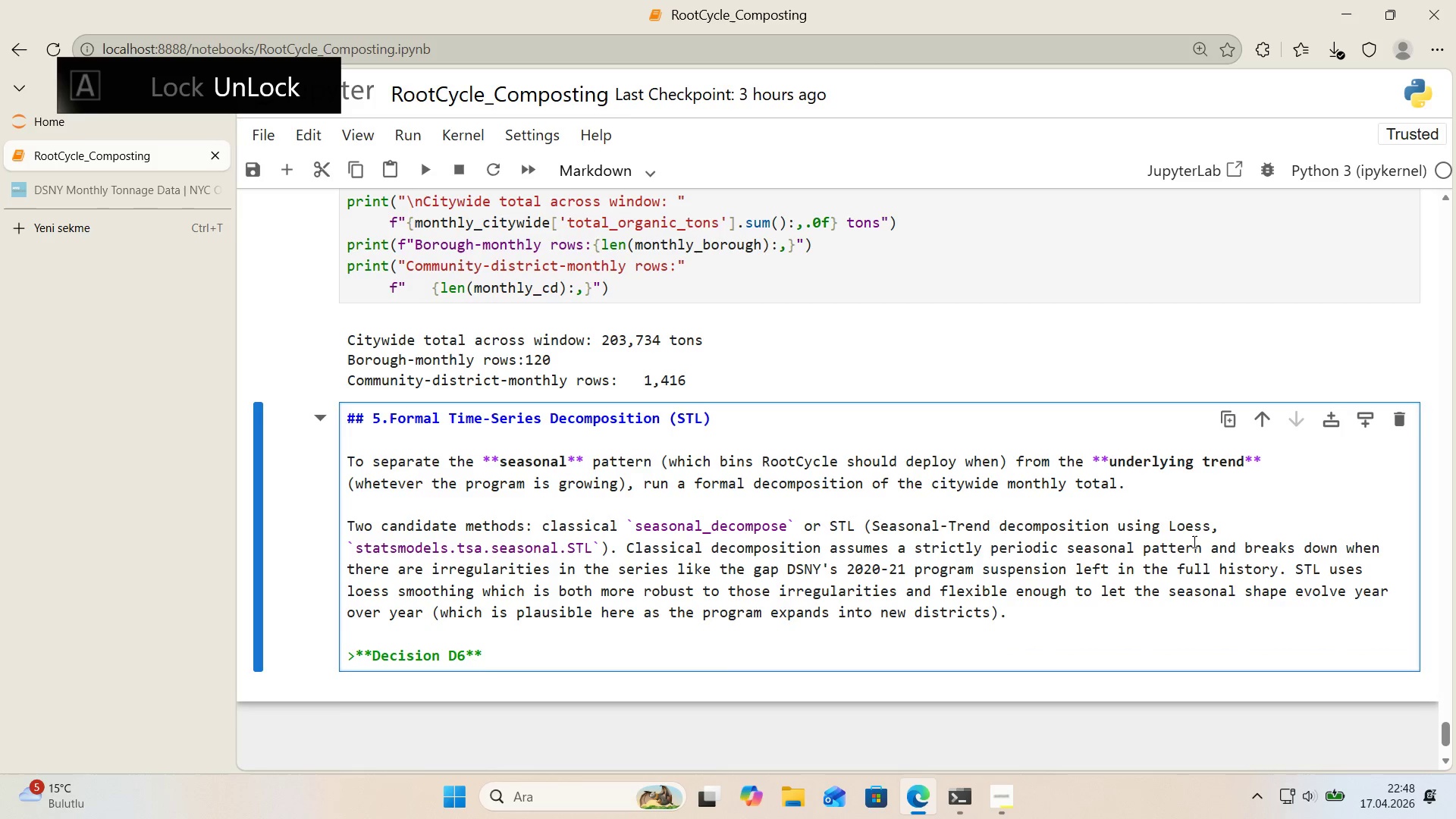 
key(ArrowLeft)
 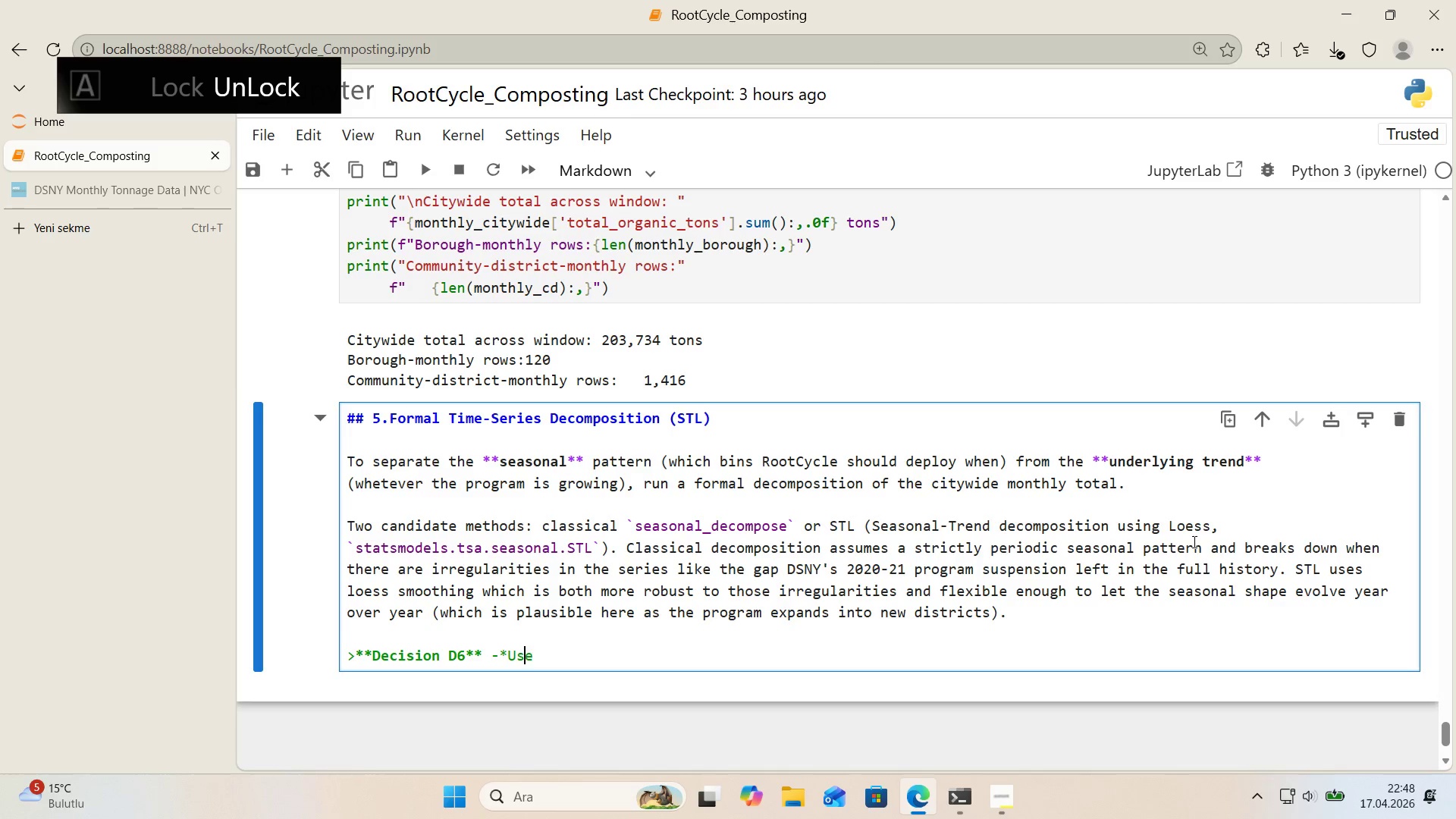 
key(ArrowLeft)
 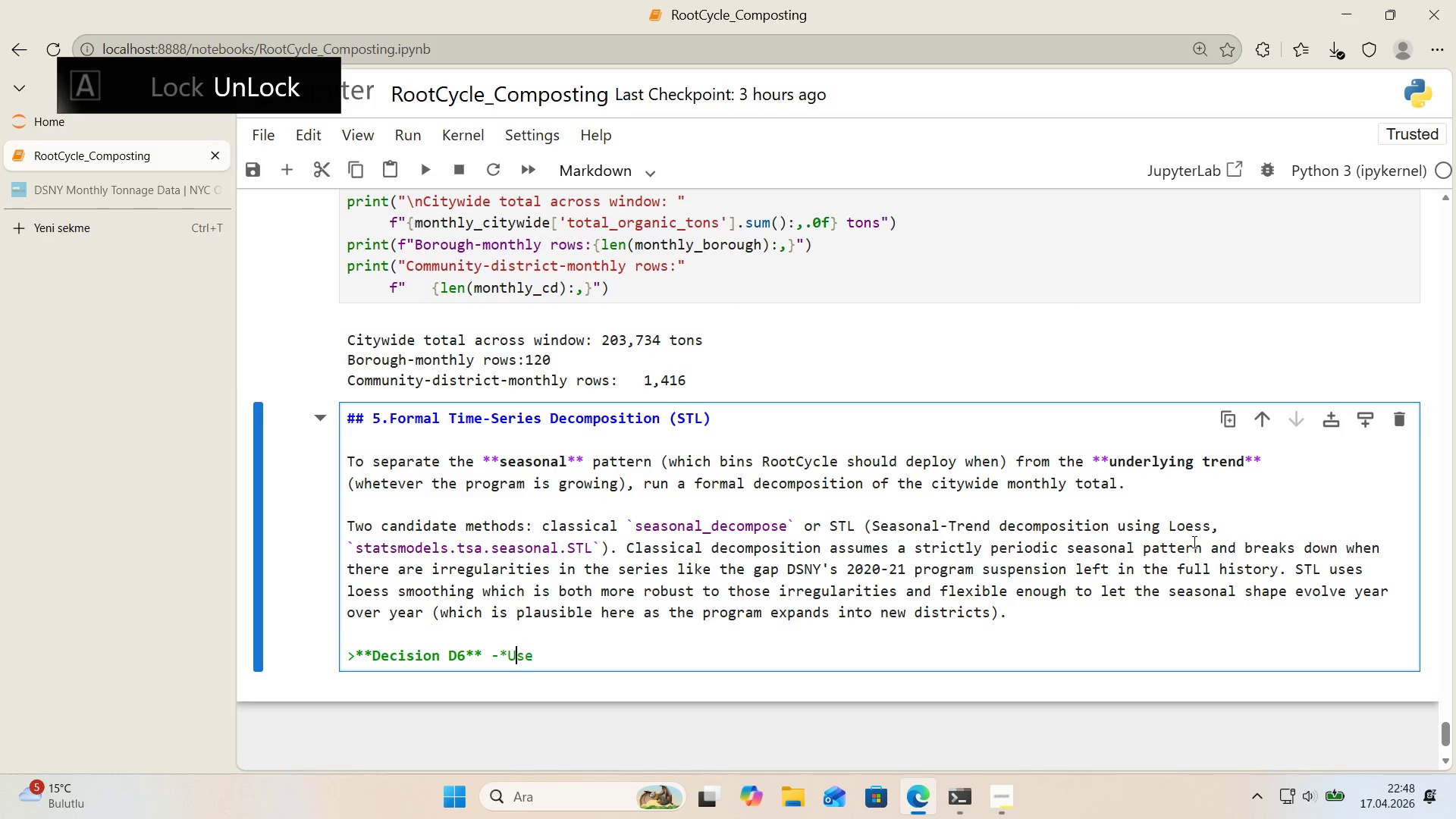 
key(ArrowLeft)
 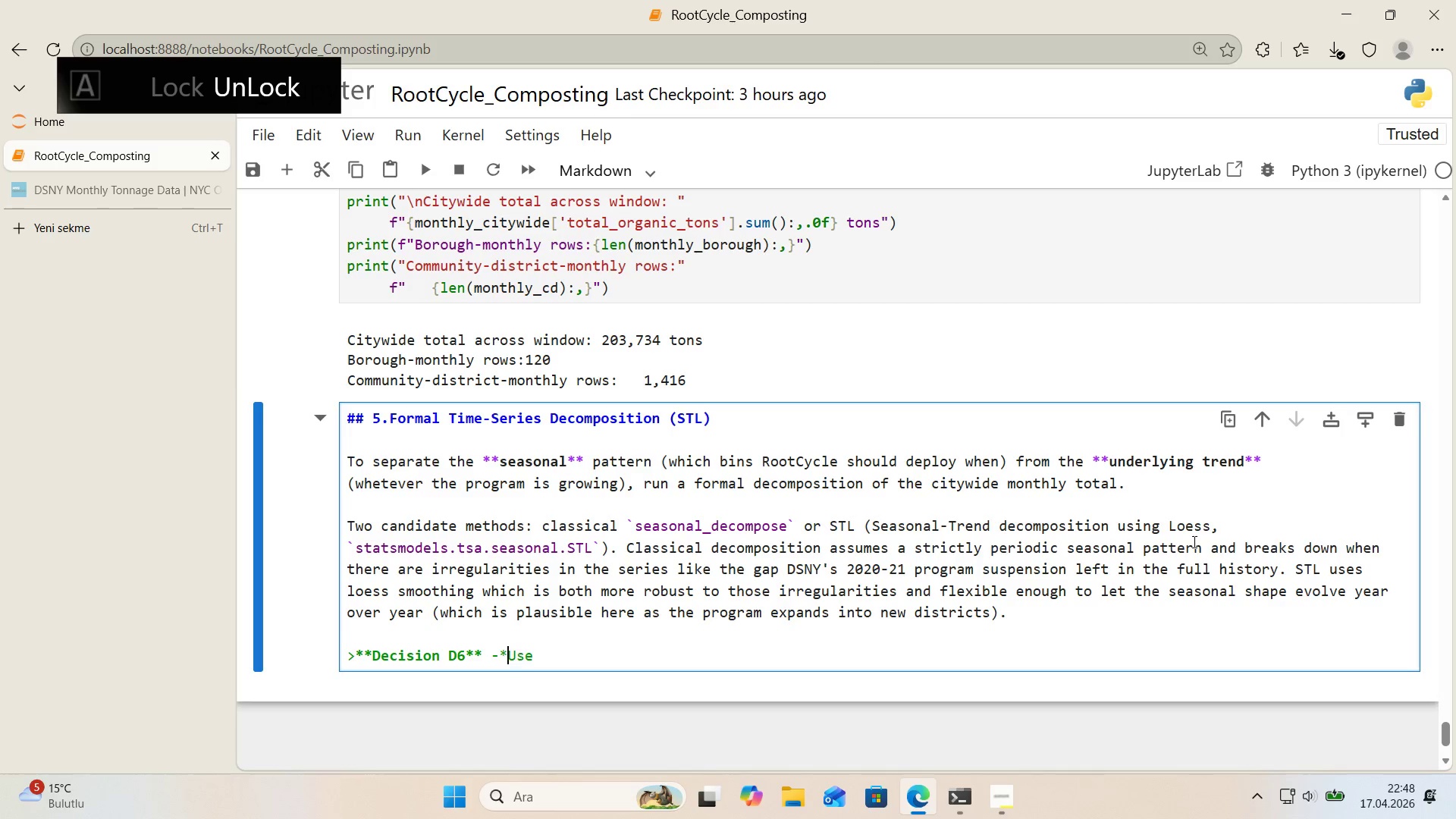 
key(ArrowLeft)
 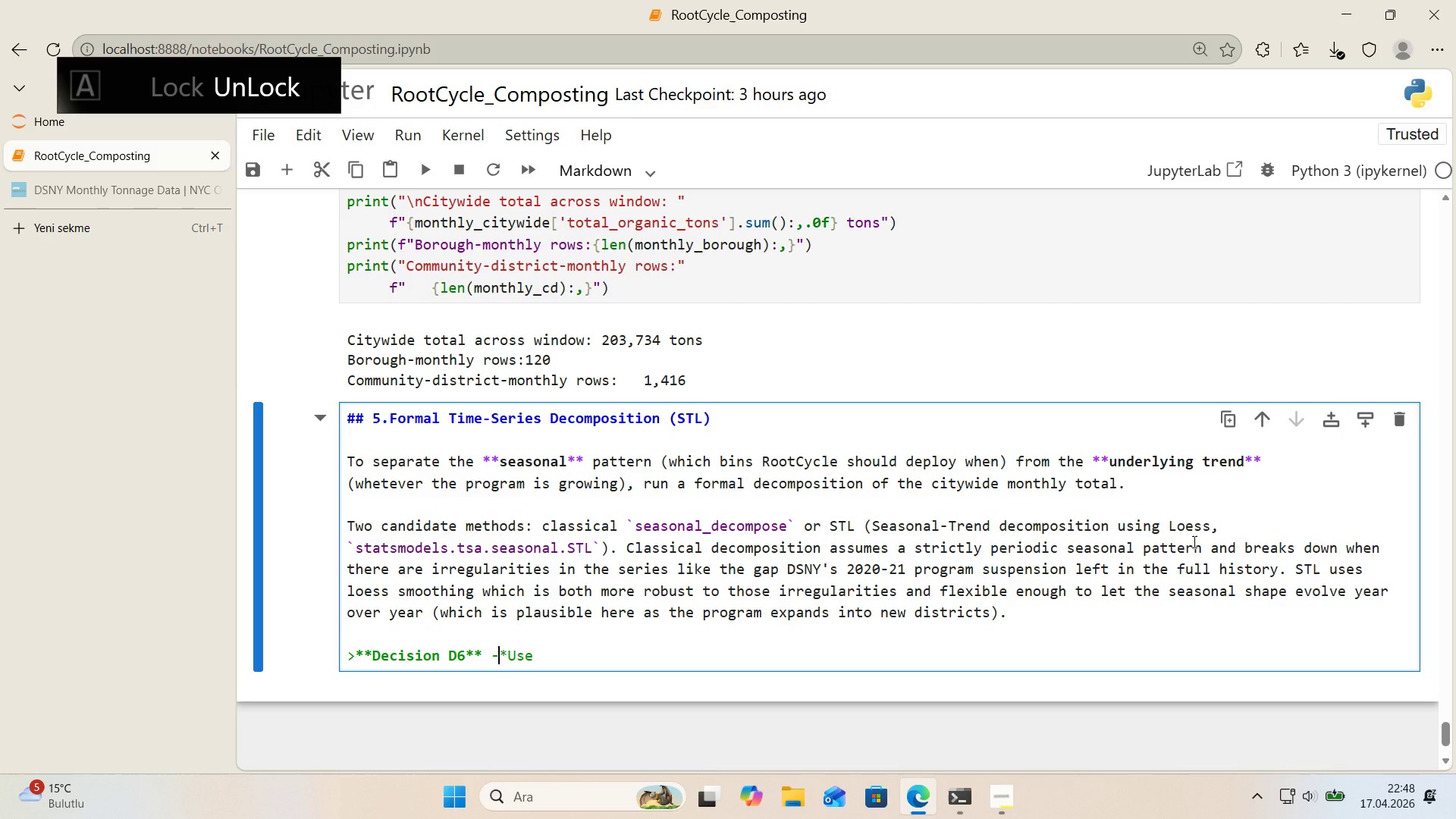 
key(ArrowRight)
 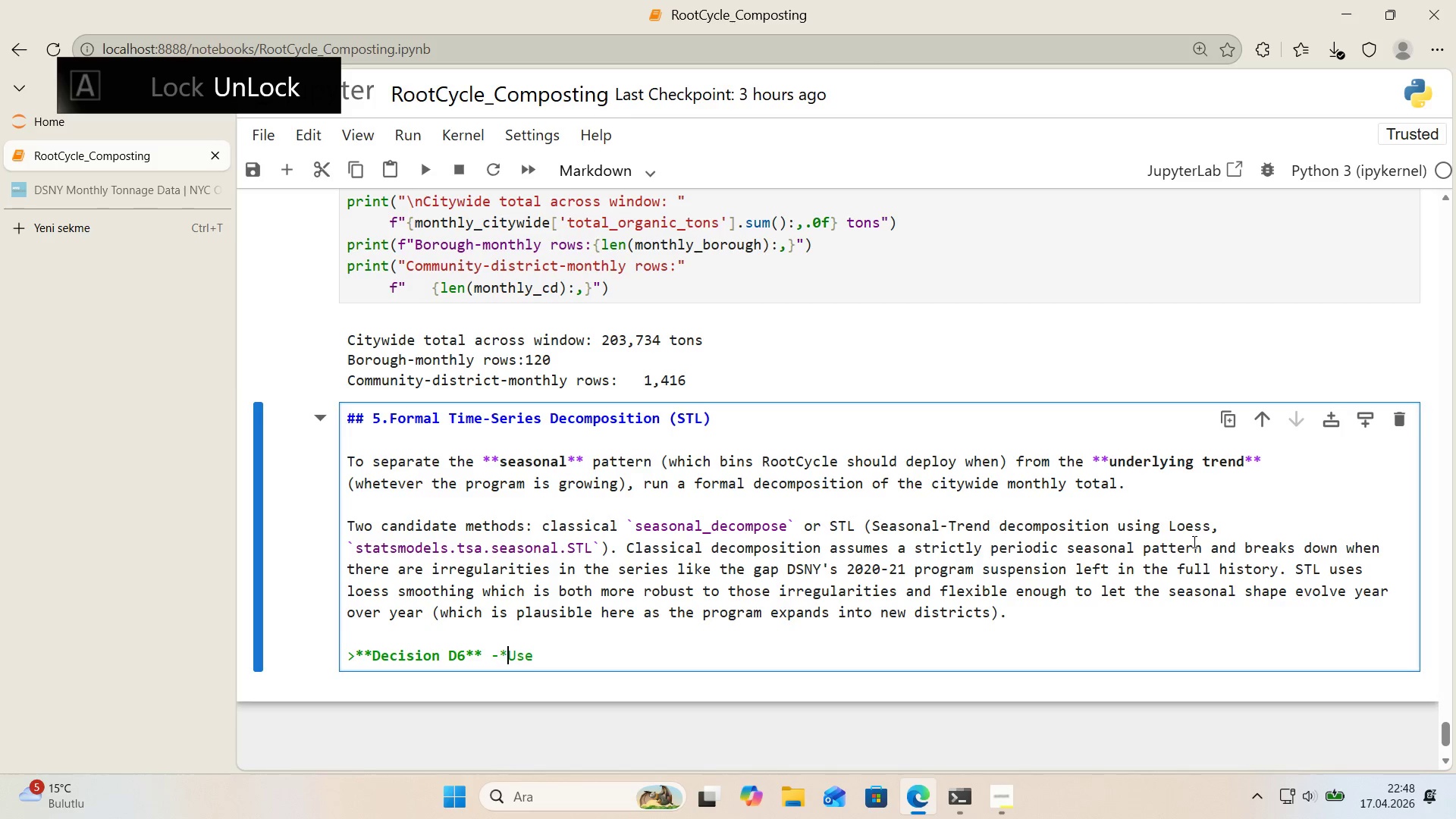 
key(ArrowLeft)
 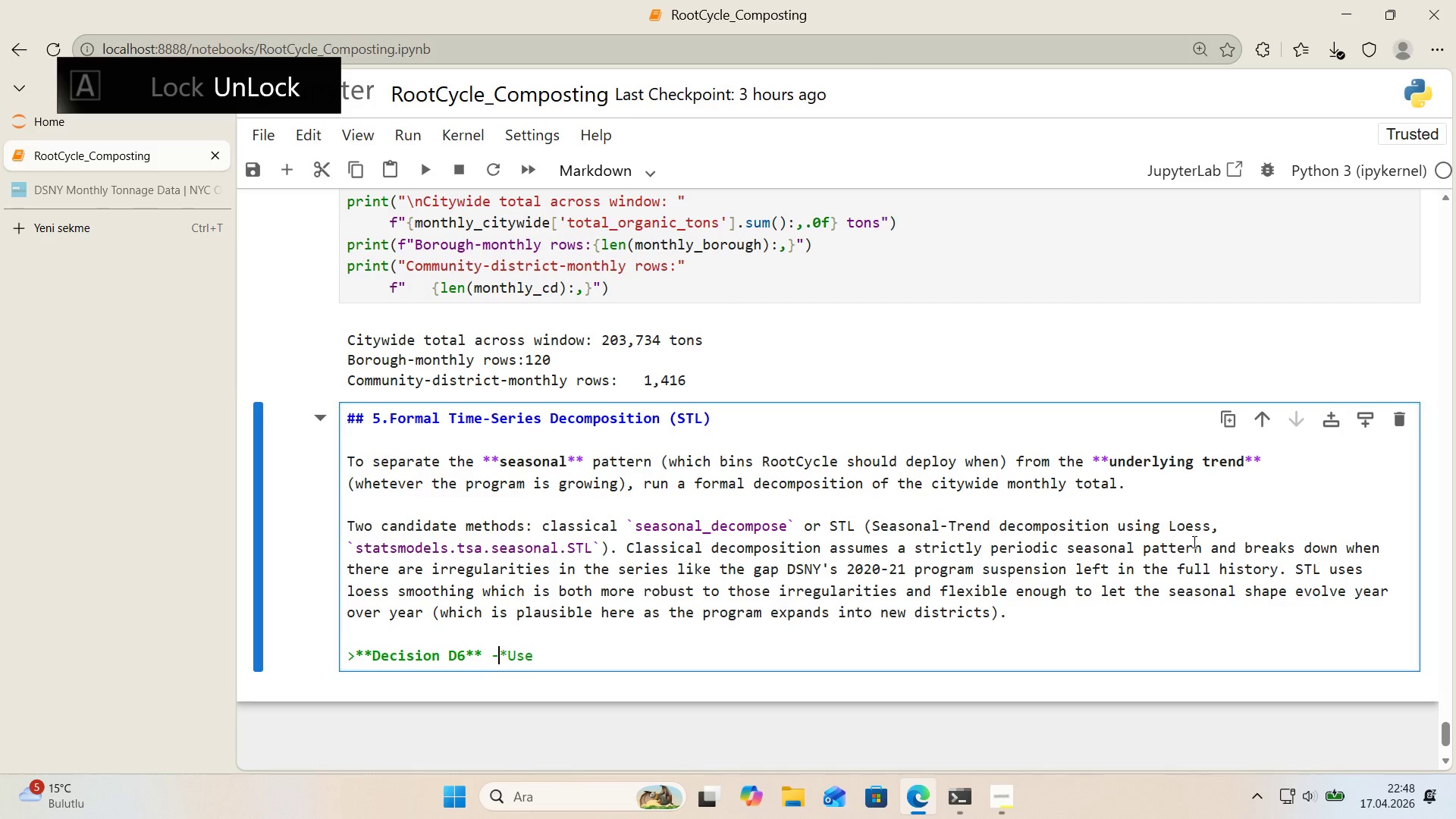 
key(Space)
 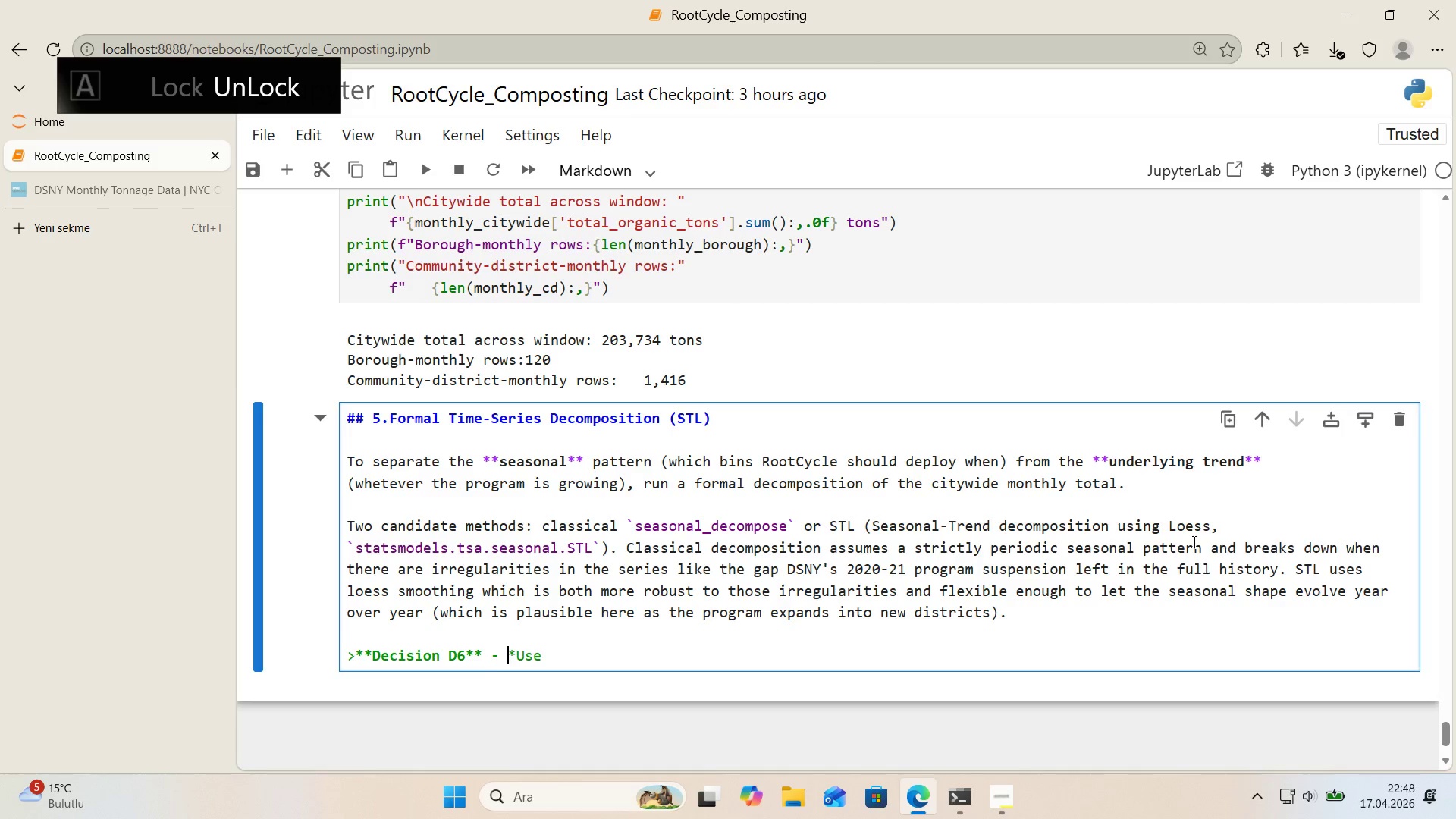 
key(ArrowRight)
 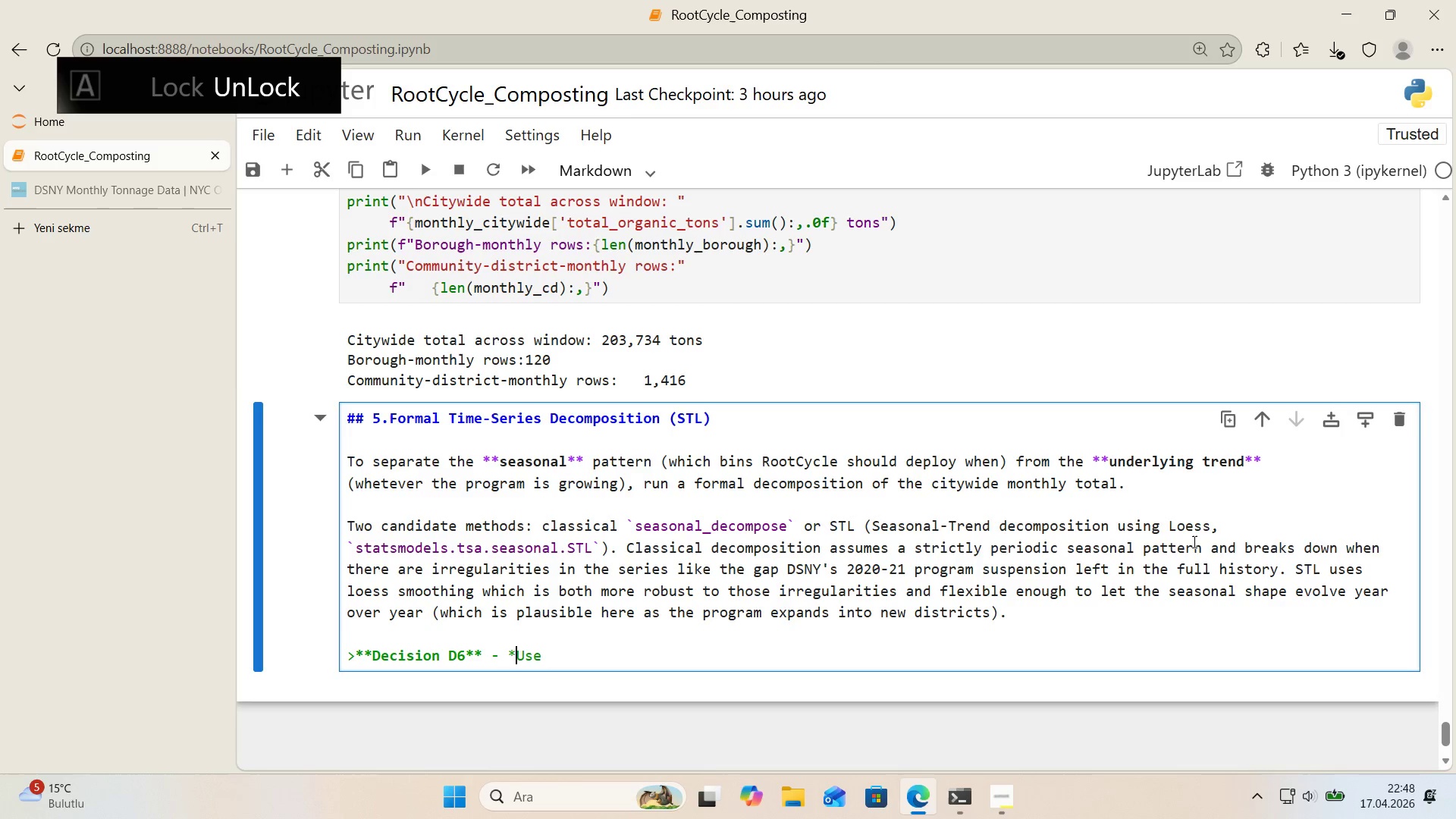 
key(ArrowRight)
 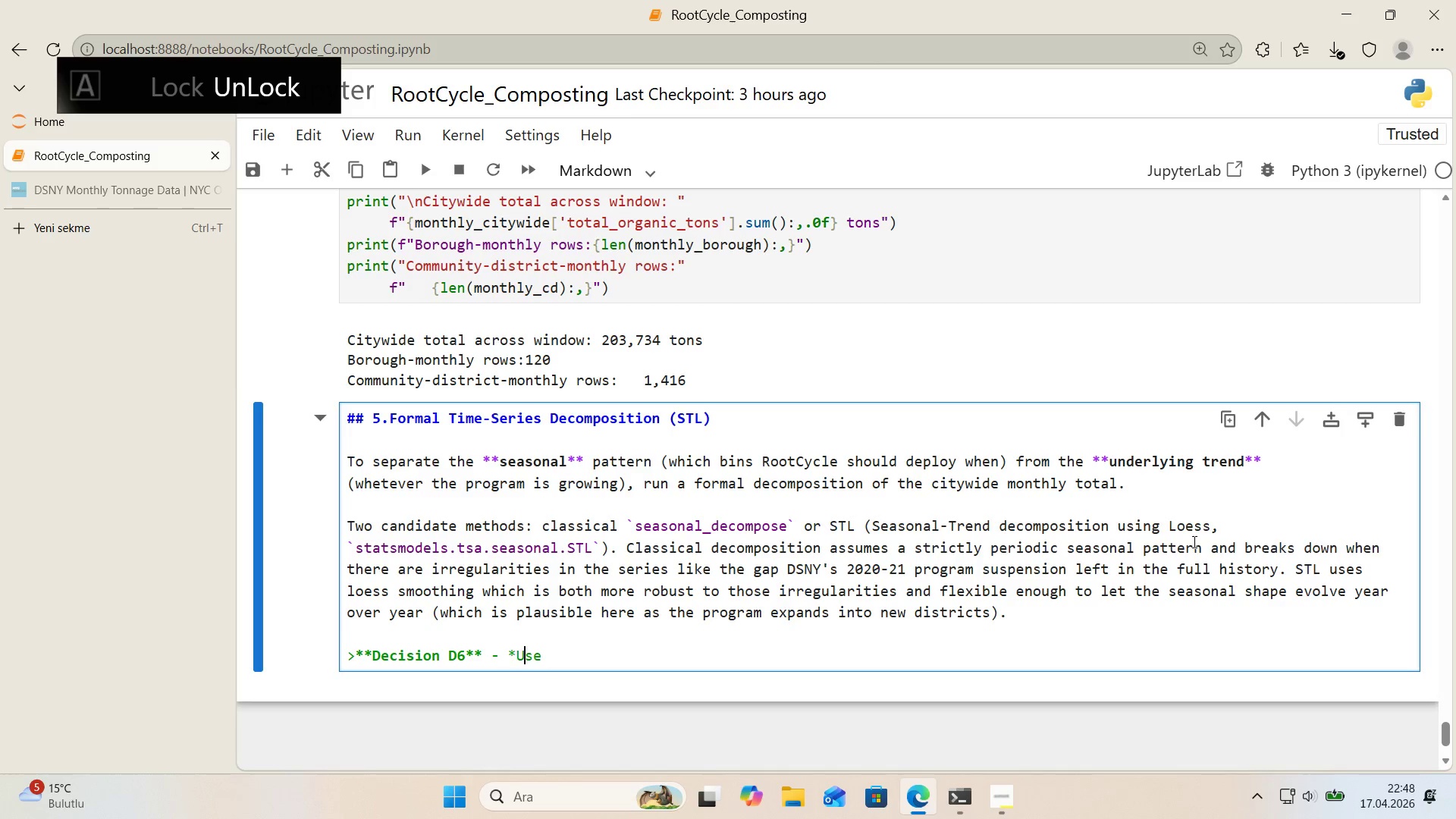 
key(ArrowRight)
 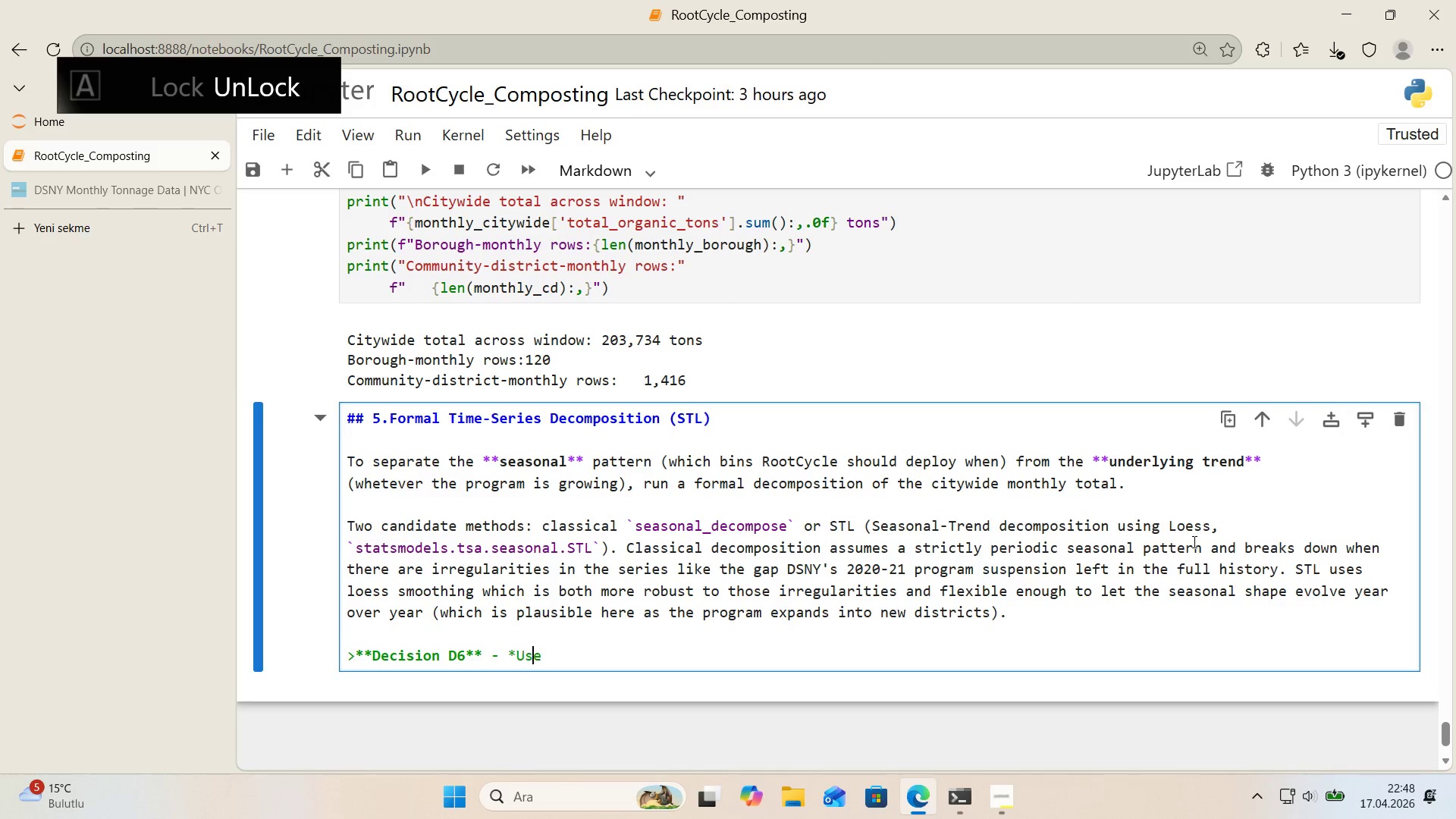 
key(ArrowRight)
 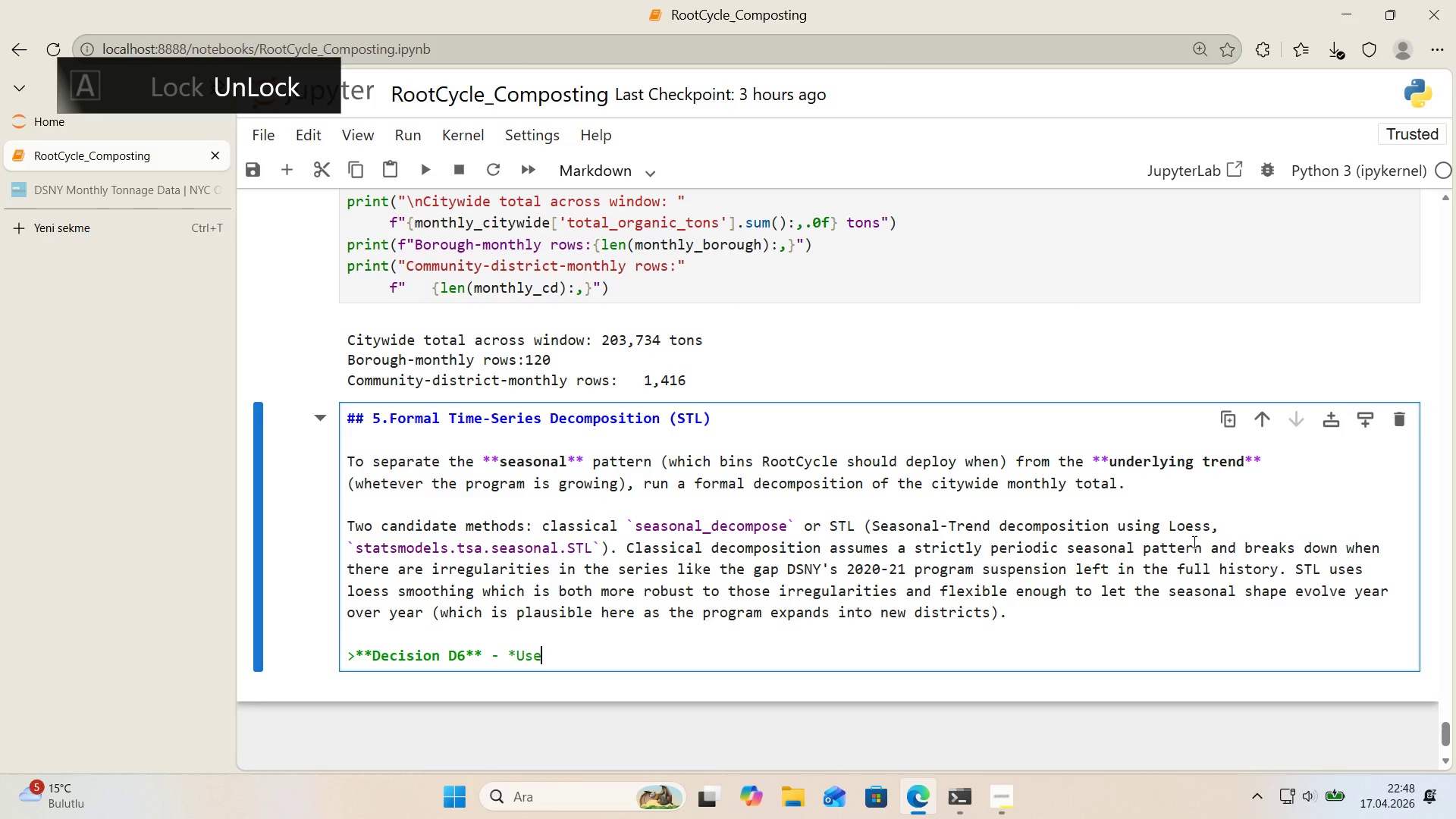 
type( st)
key(Backspace)
key(Backspace)
type(STL rather than class'cal )
 